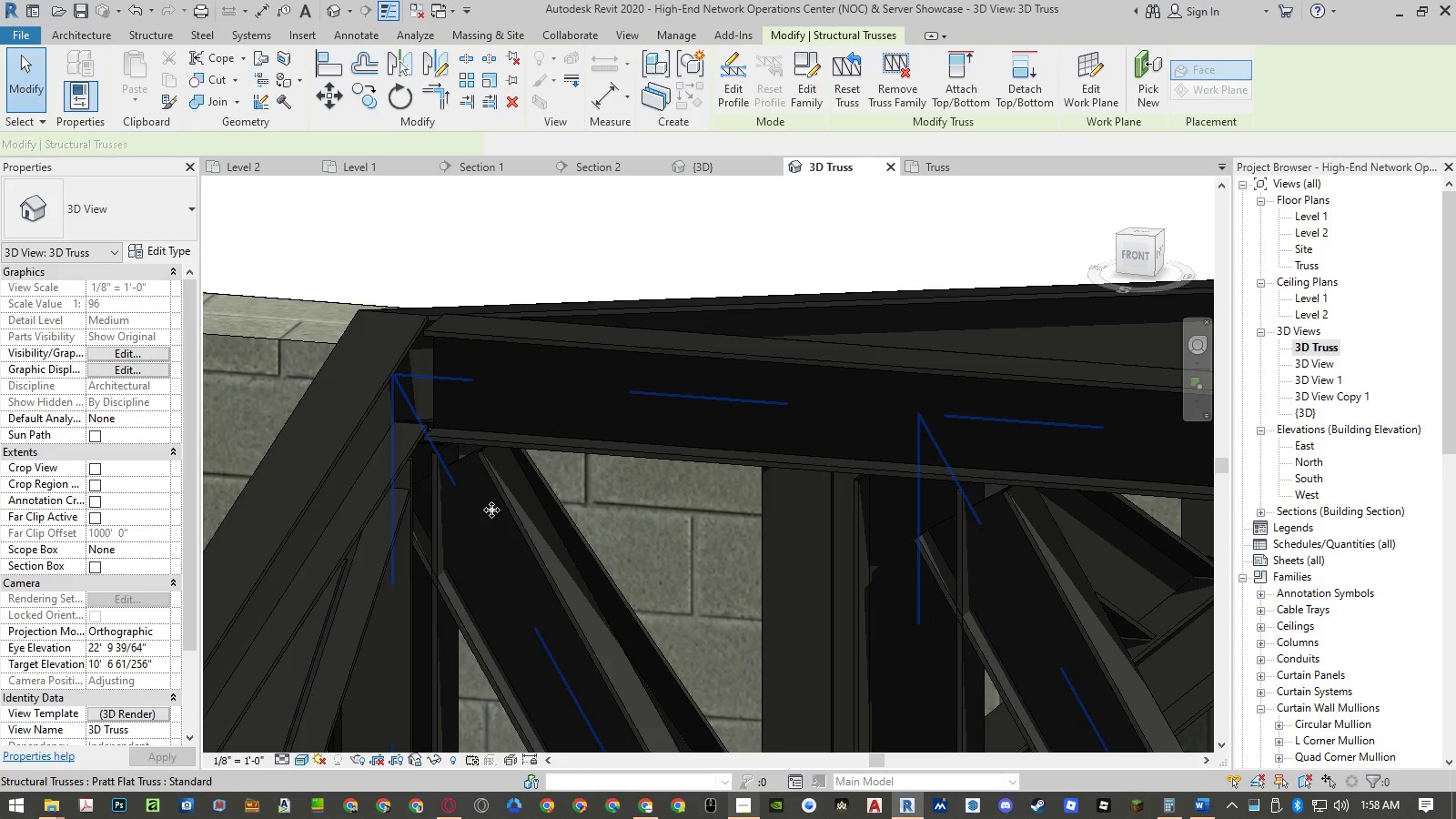 
left_click([129, 483])
 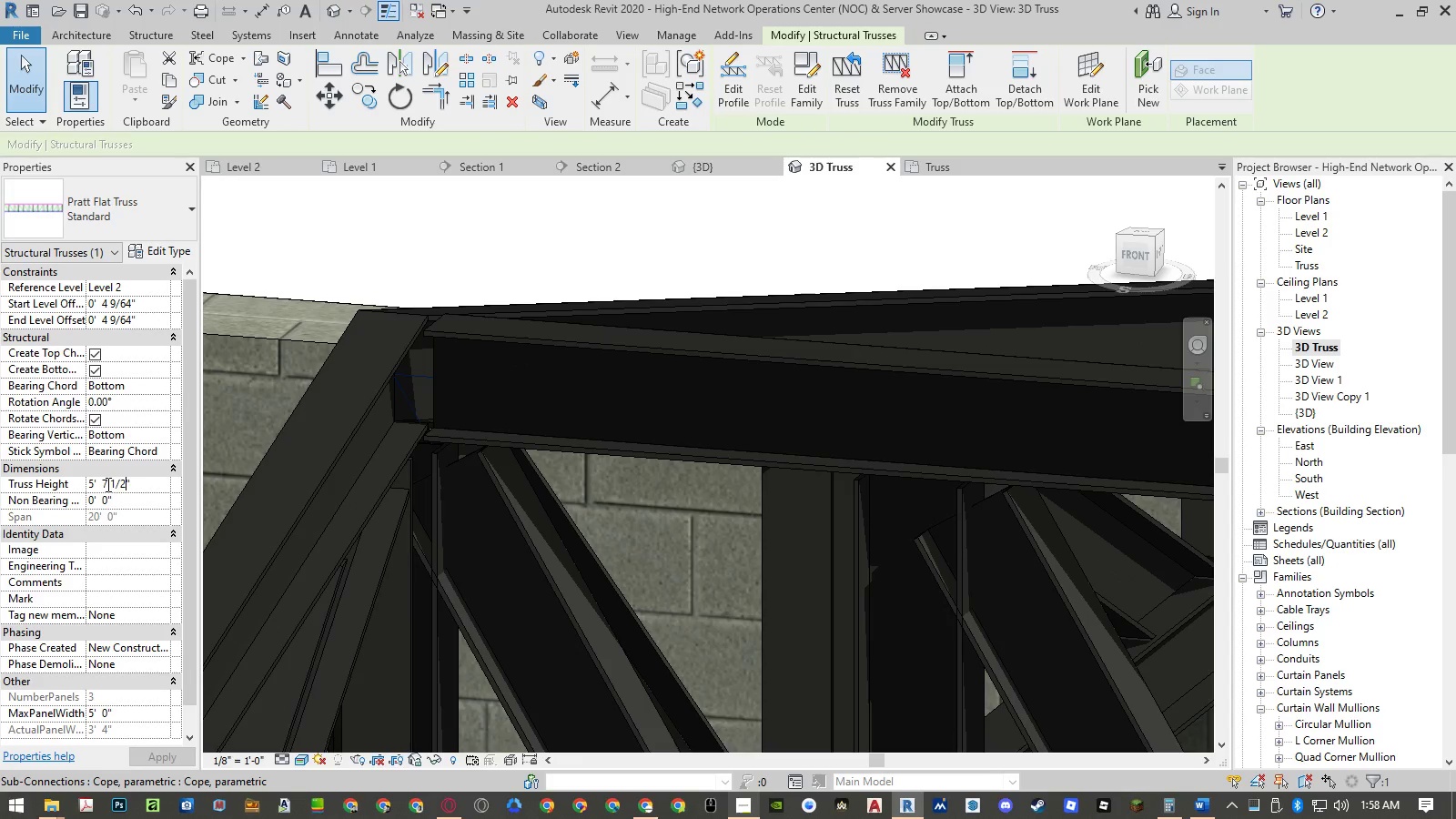 
left_click_drag(start_coordinate=[106, 484], to_coordinate=[125, 482])
 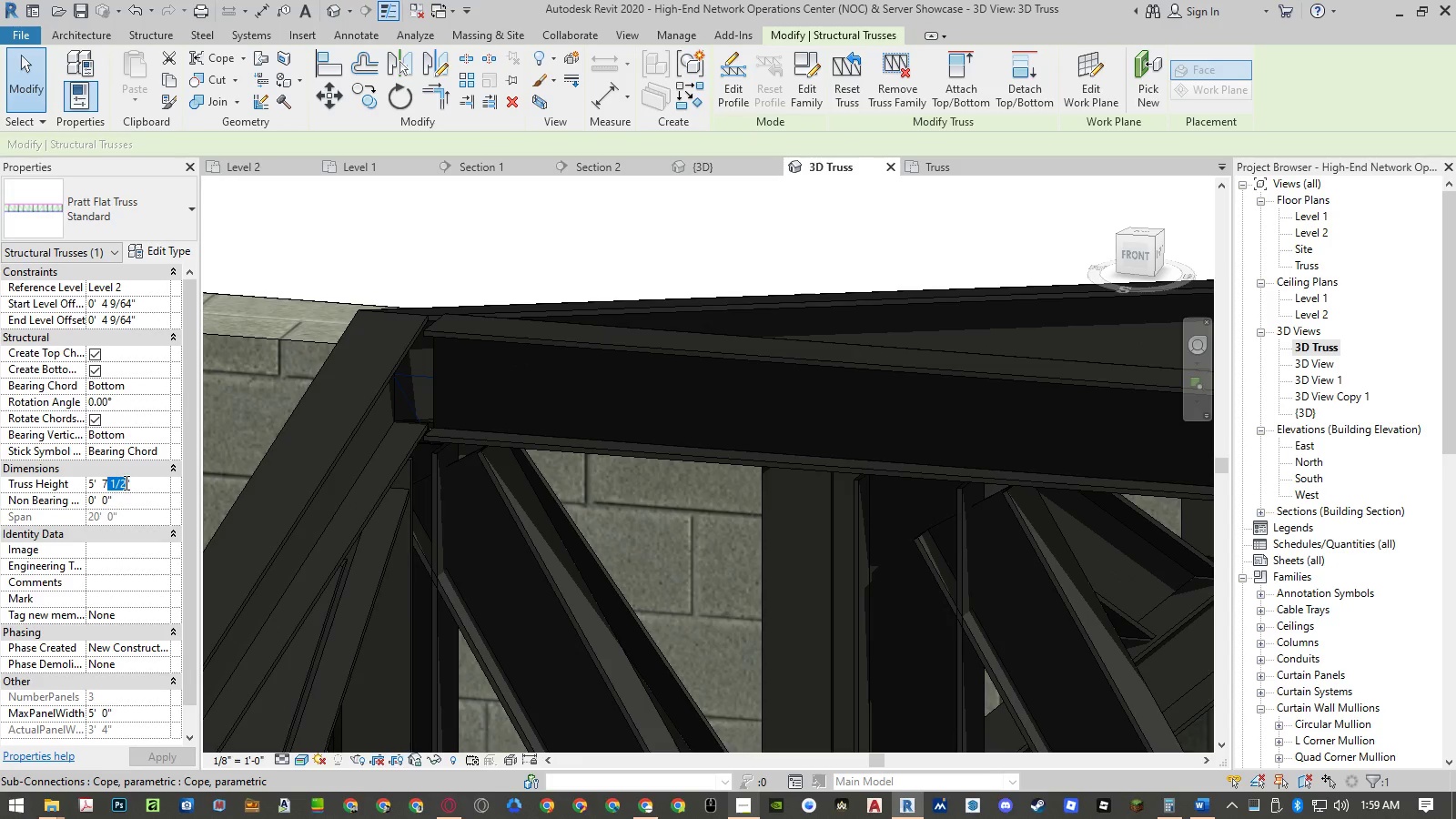 
key(Backspace)
 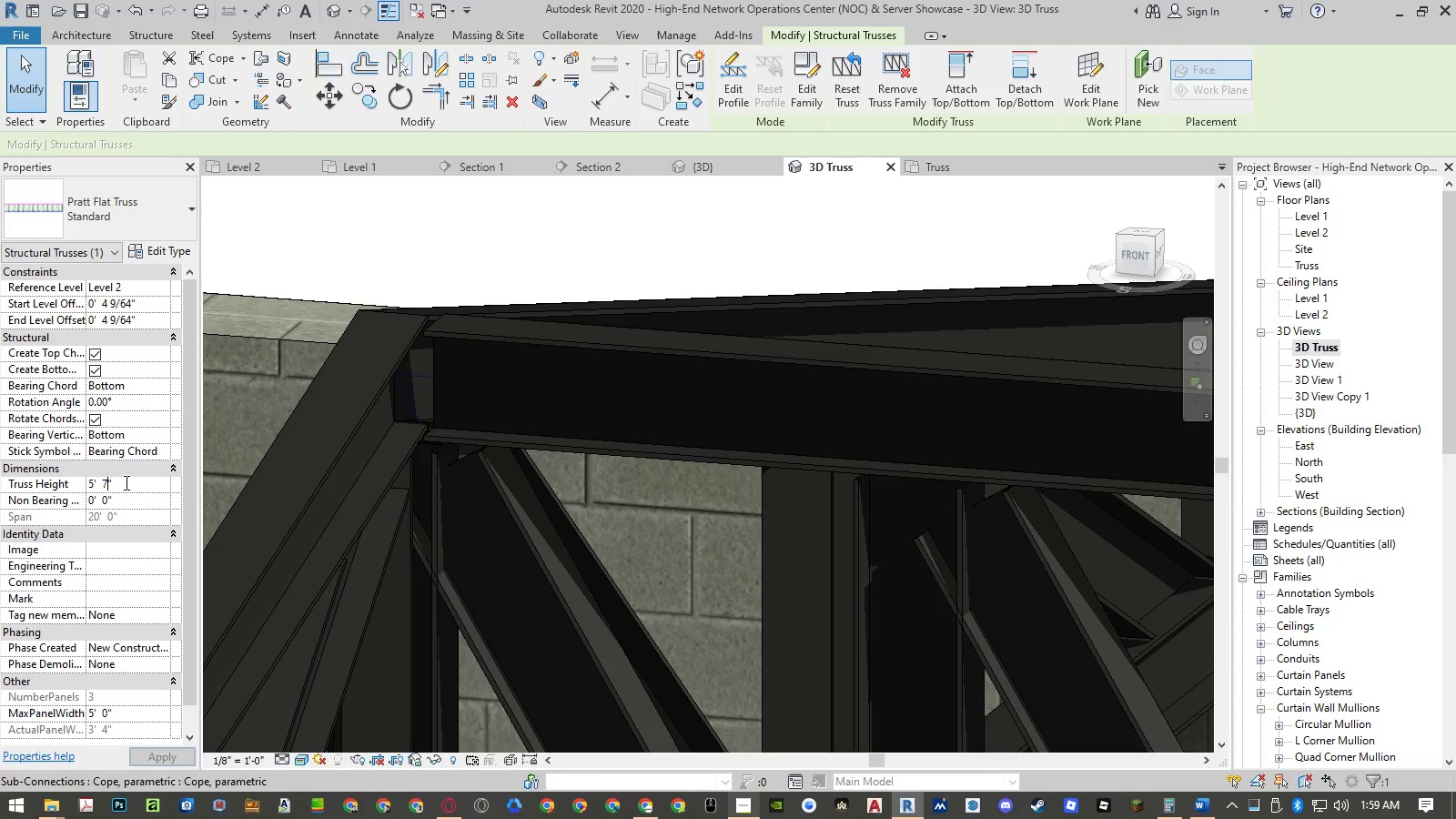 
key(Enter)
 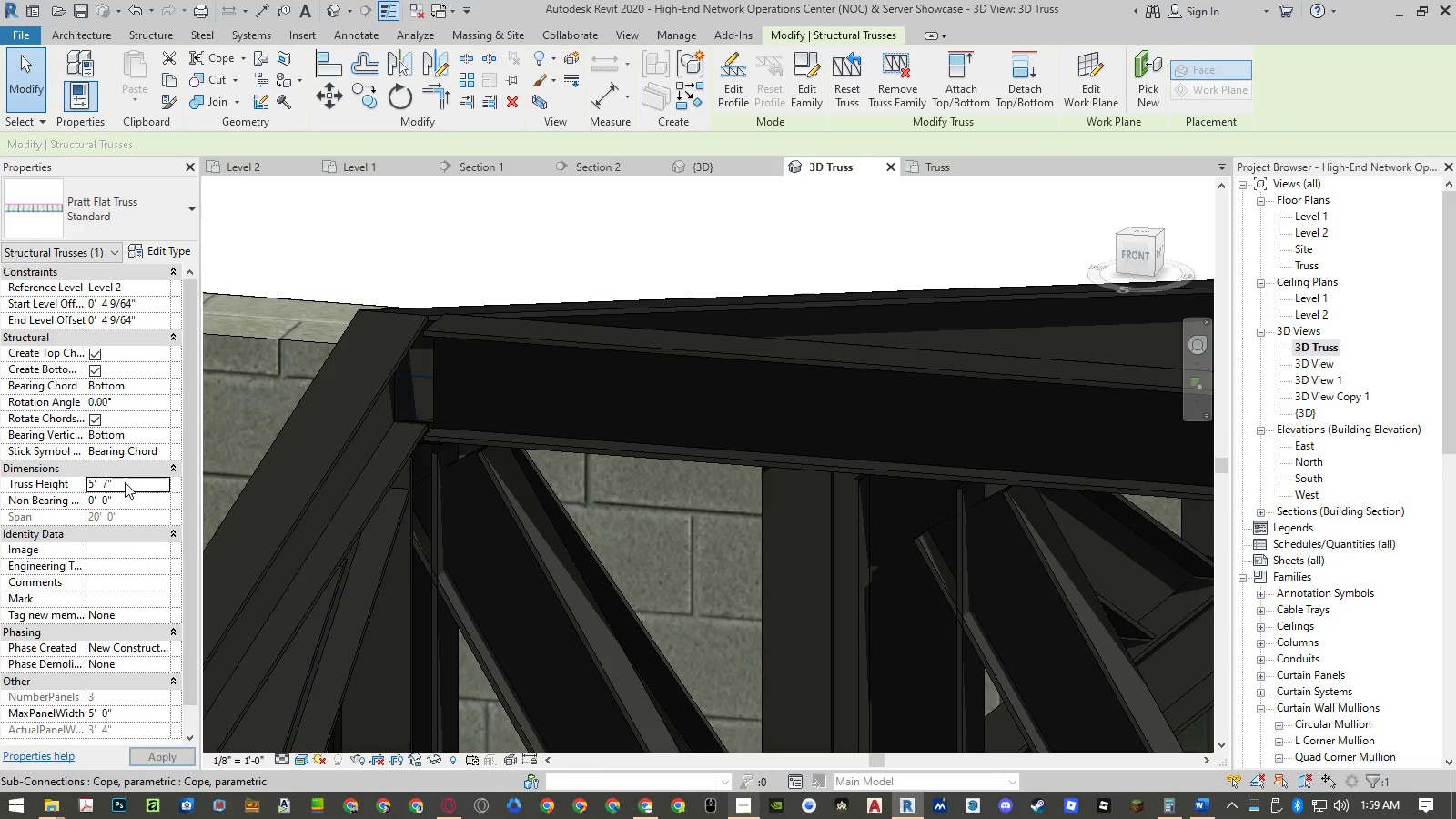 
key(Enter)
 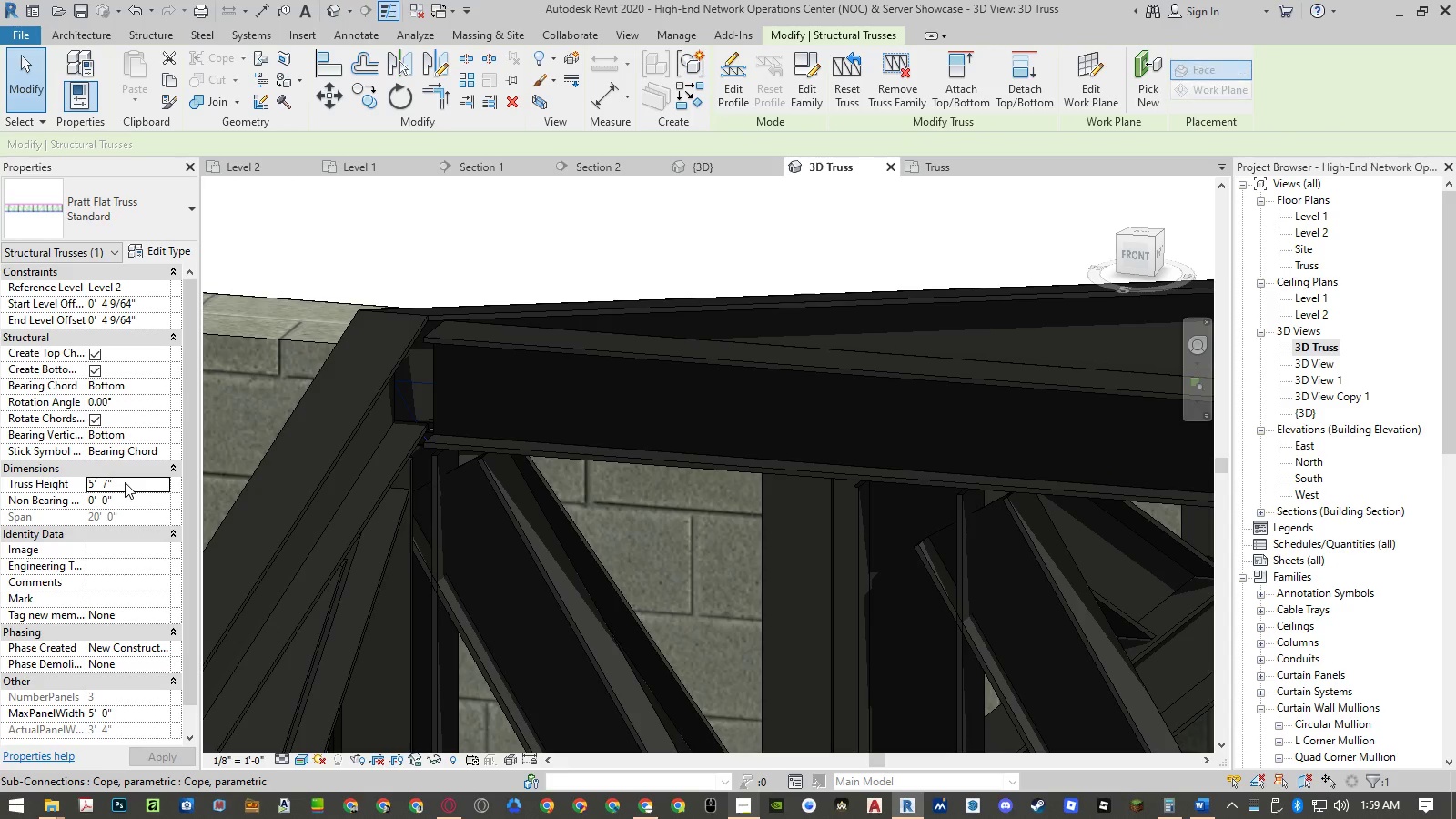 
scroll: coordinate [554, 436], scroll_direction: down, amount: 10.0
 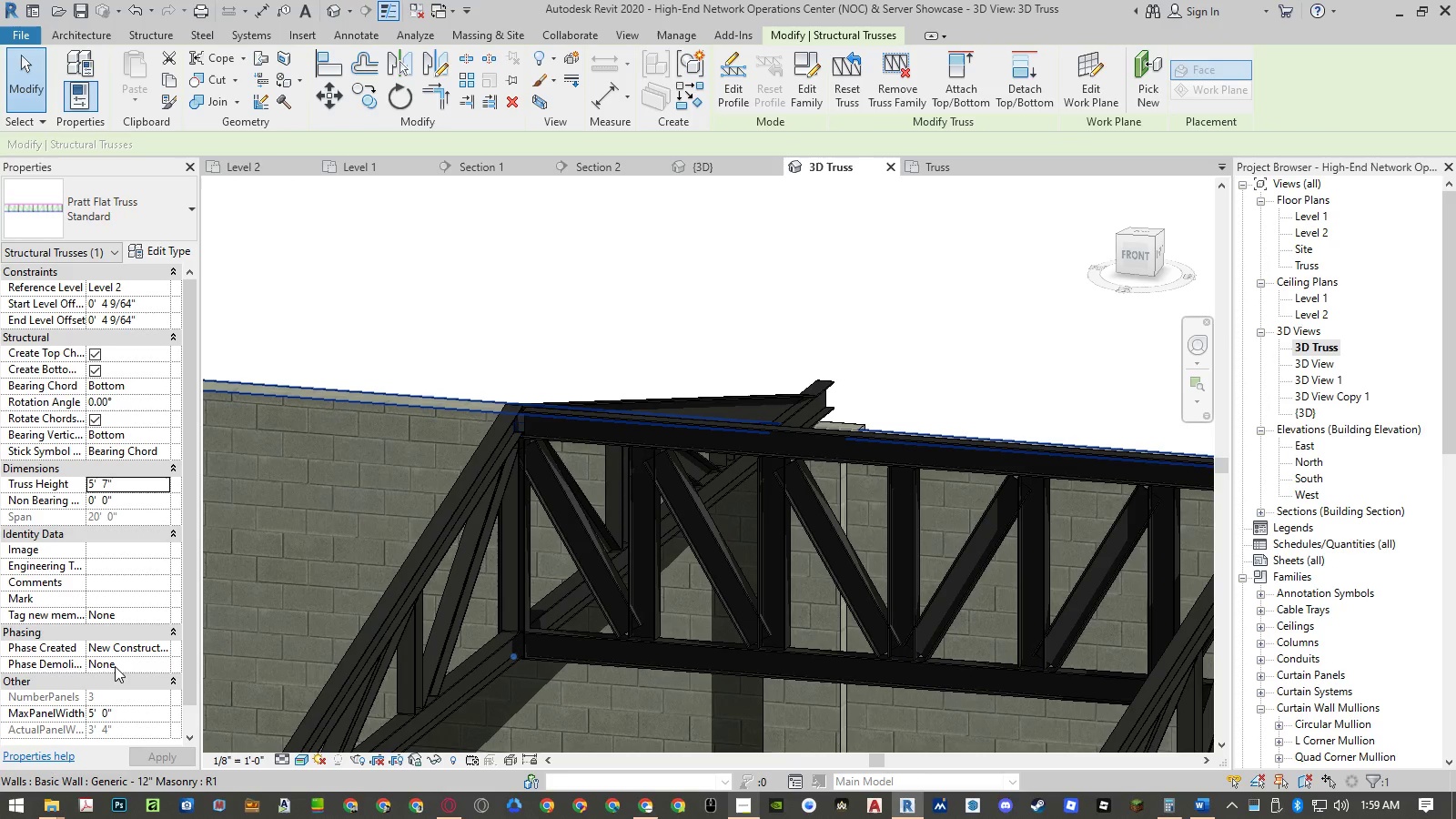 
left_click([131, 711])
 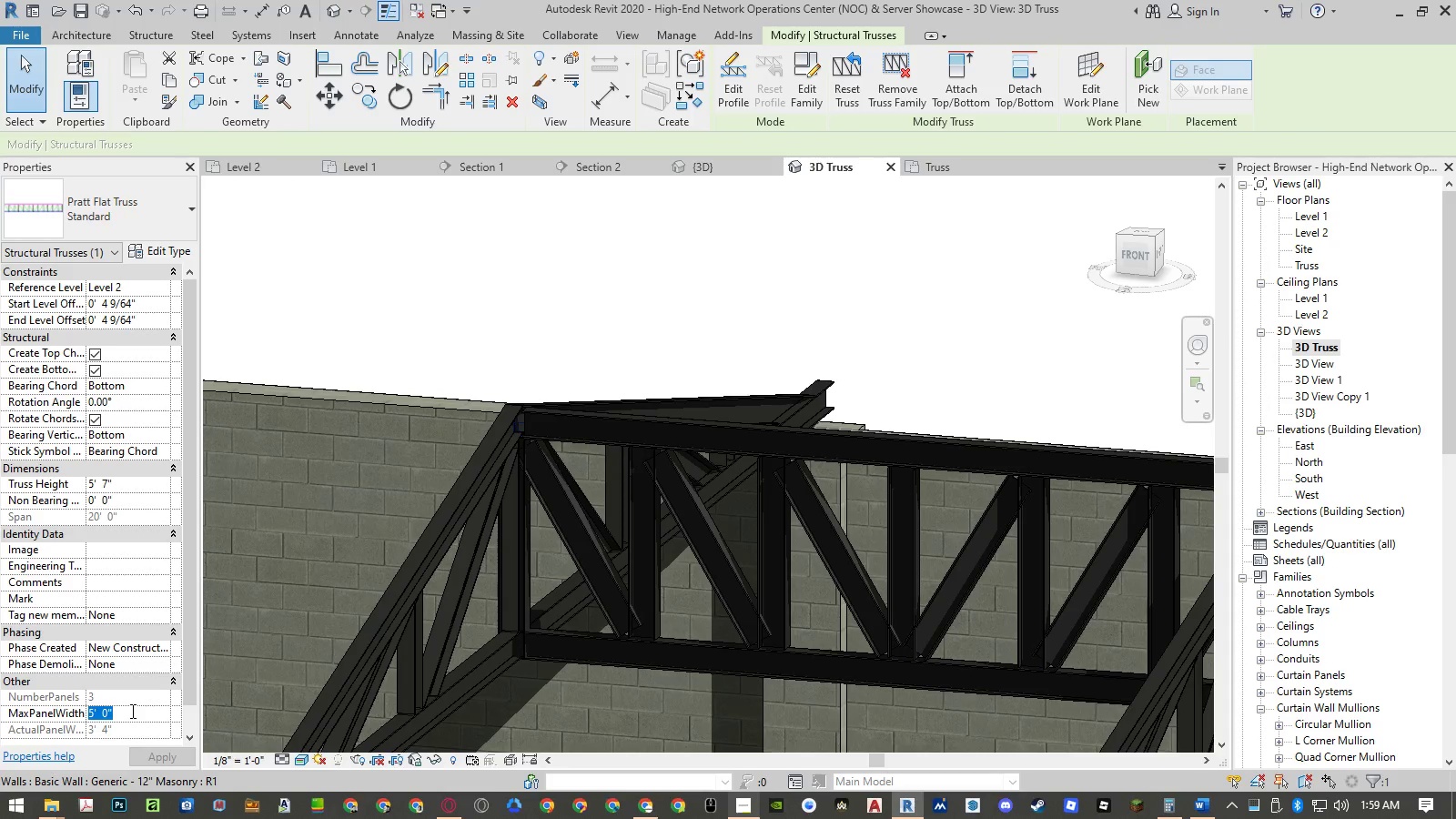 
key(Numpad2)
 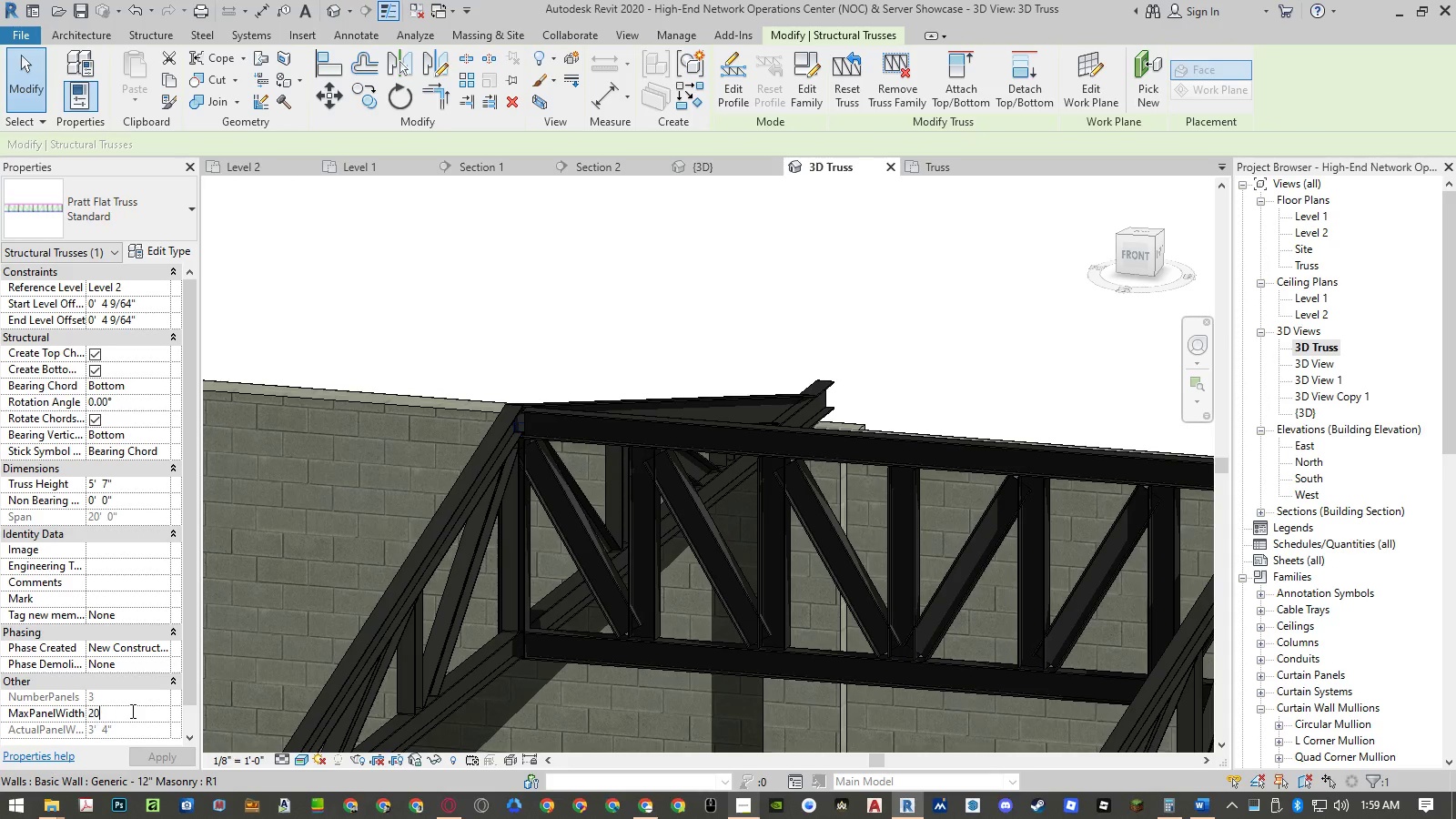 
key(Numpad0)
 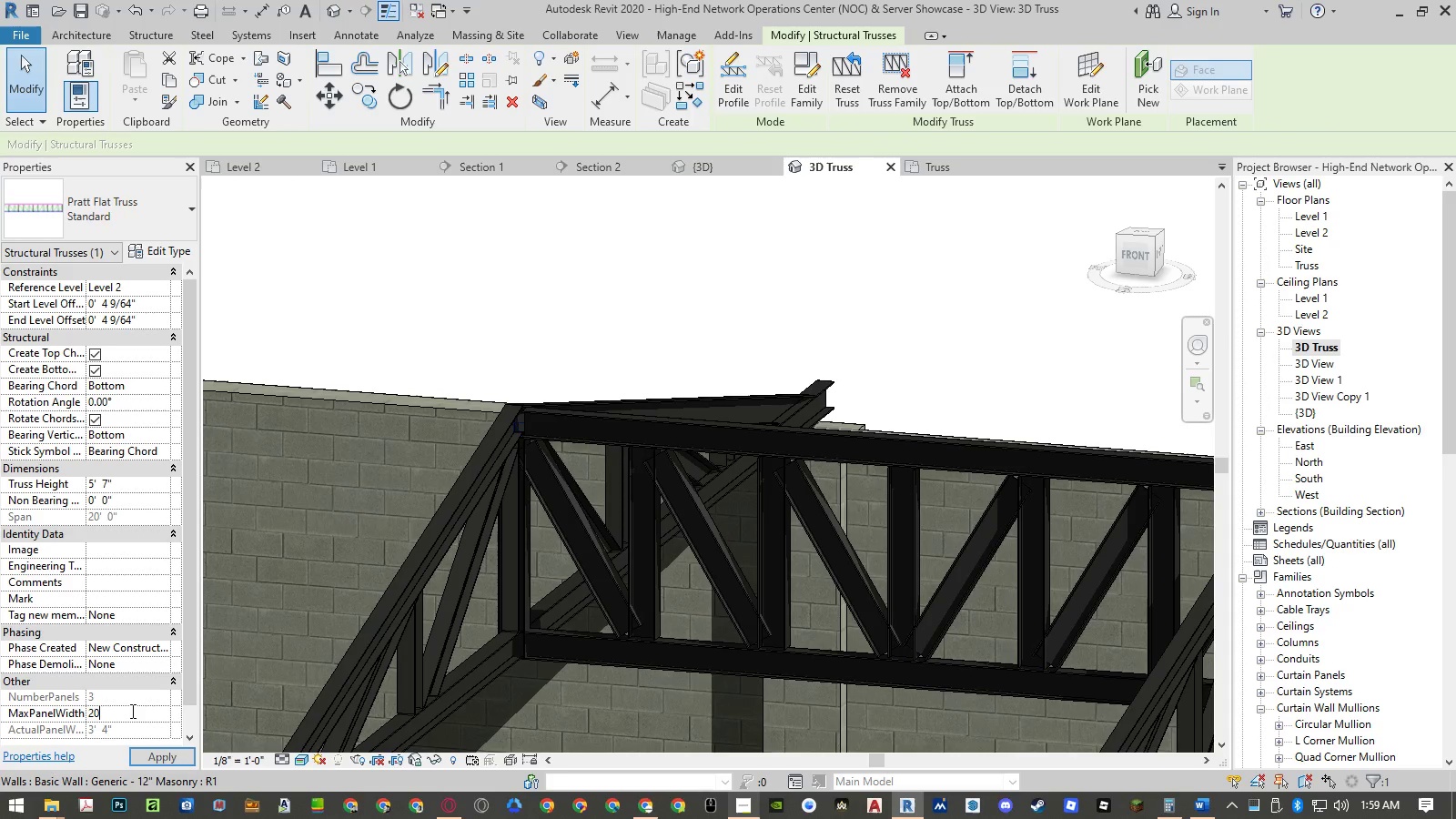 
key(NumpadEnter)
 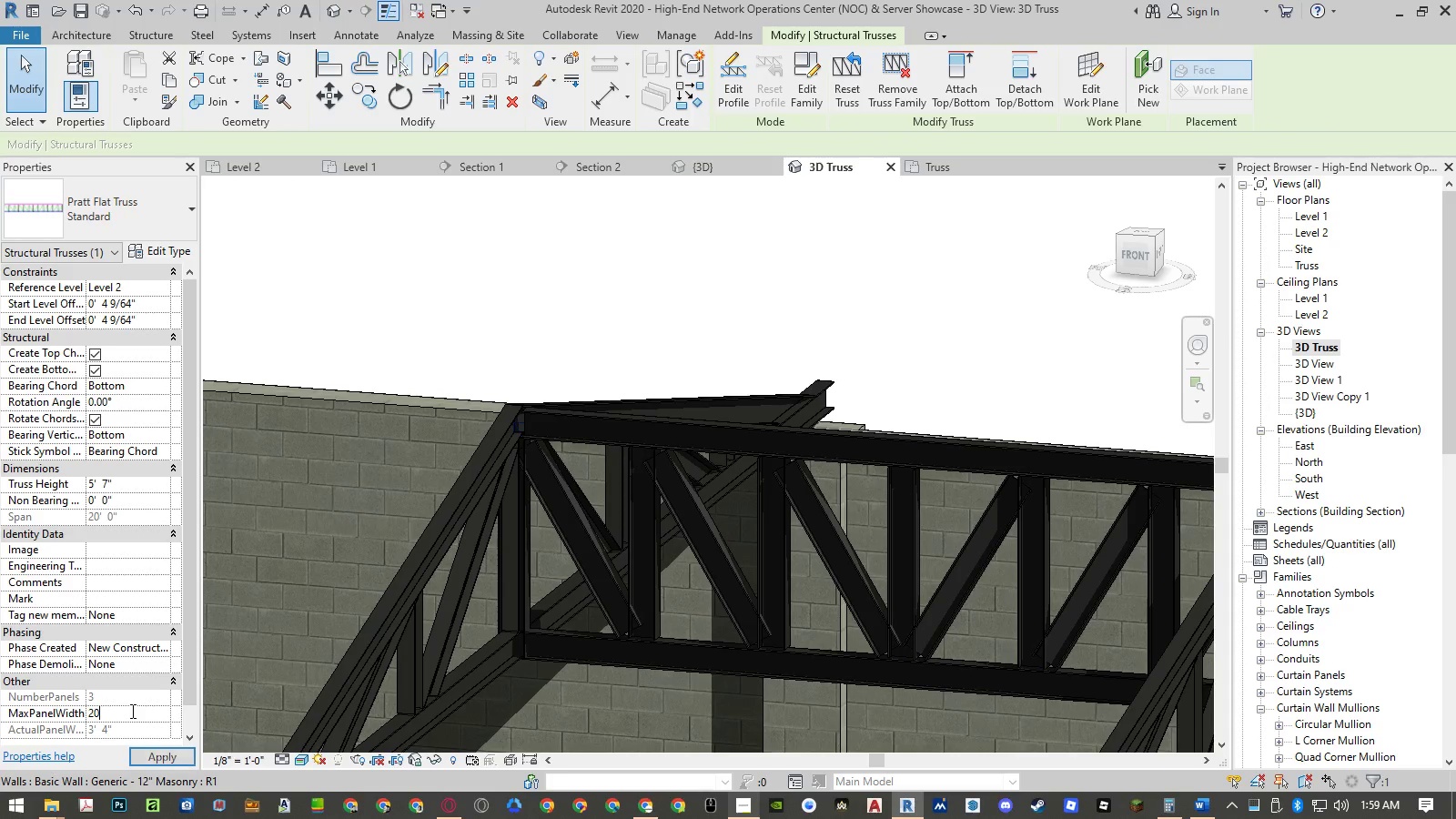 
key(NumpadEnter)
 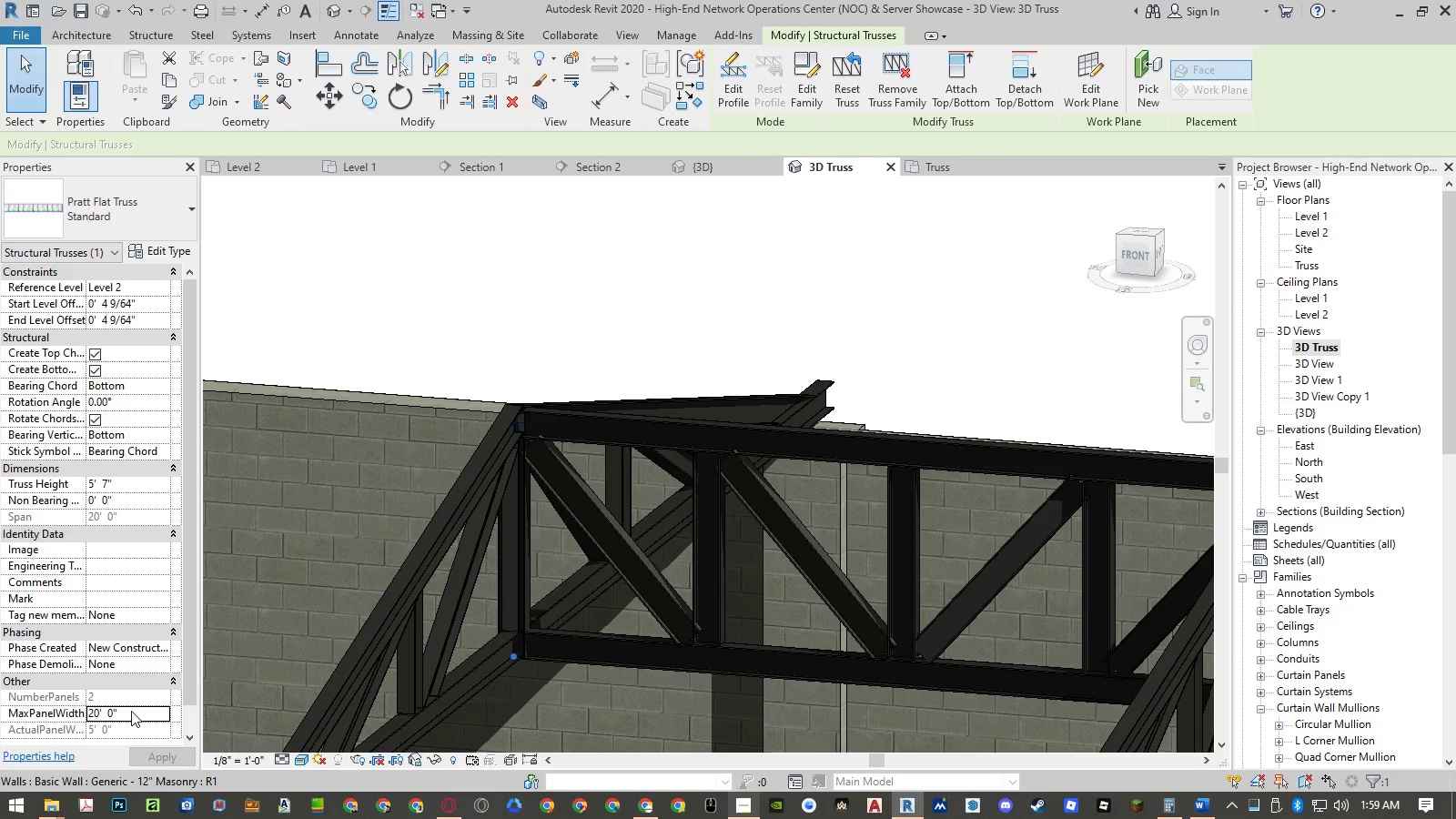 
left_click([131, 711])
 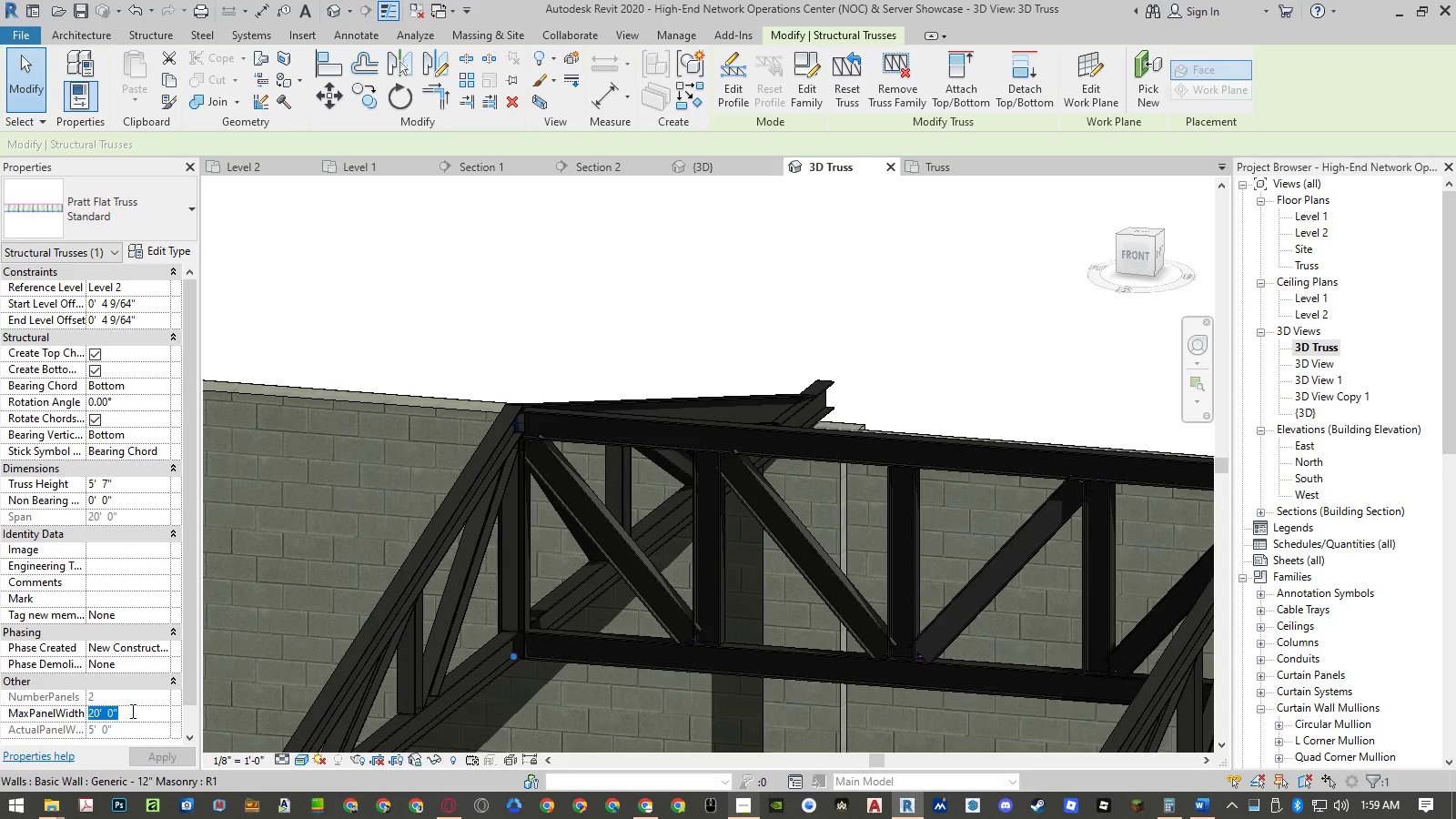 
key(Numpad1)
 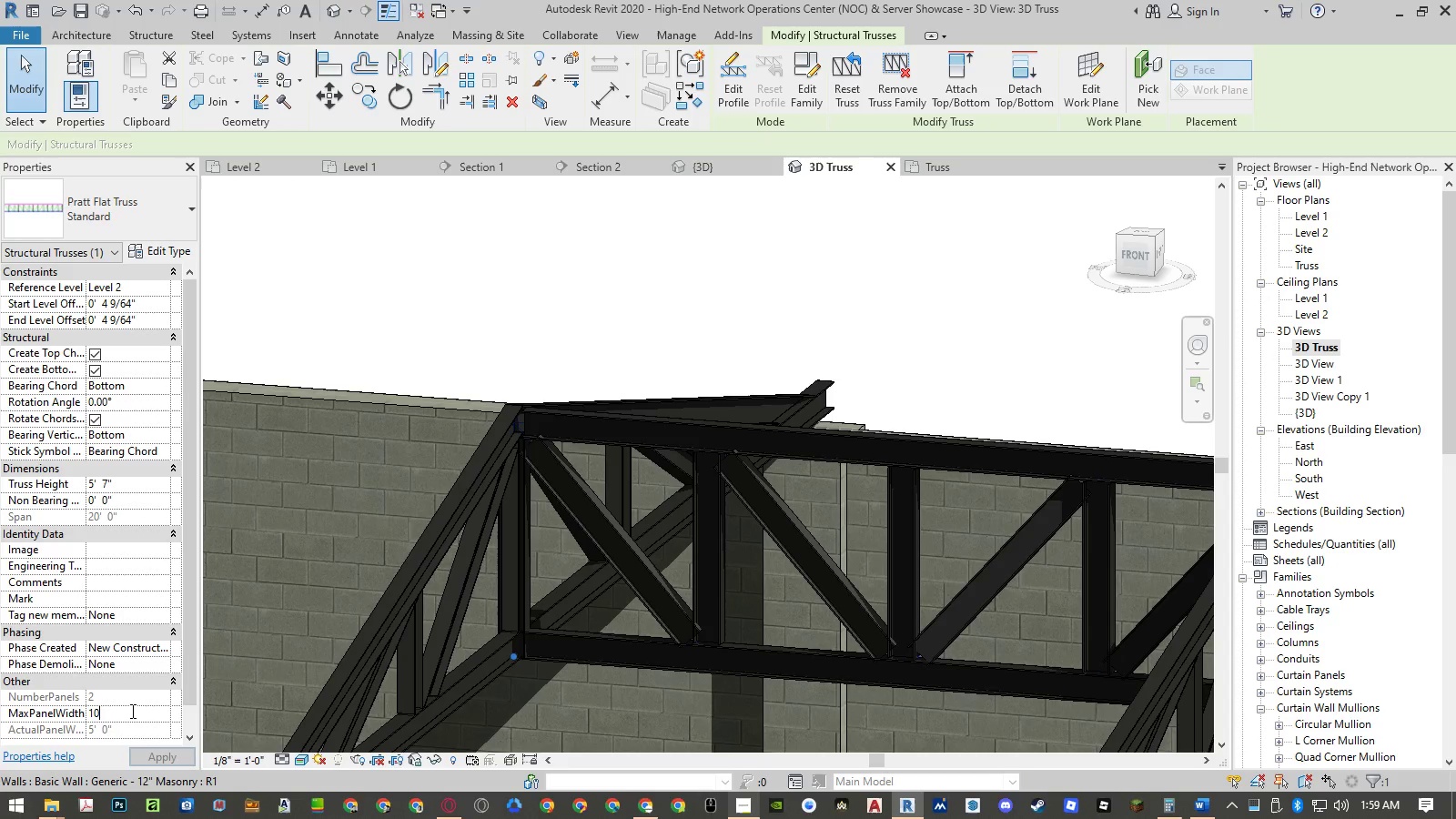 
key(Numpad0)
 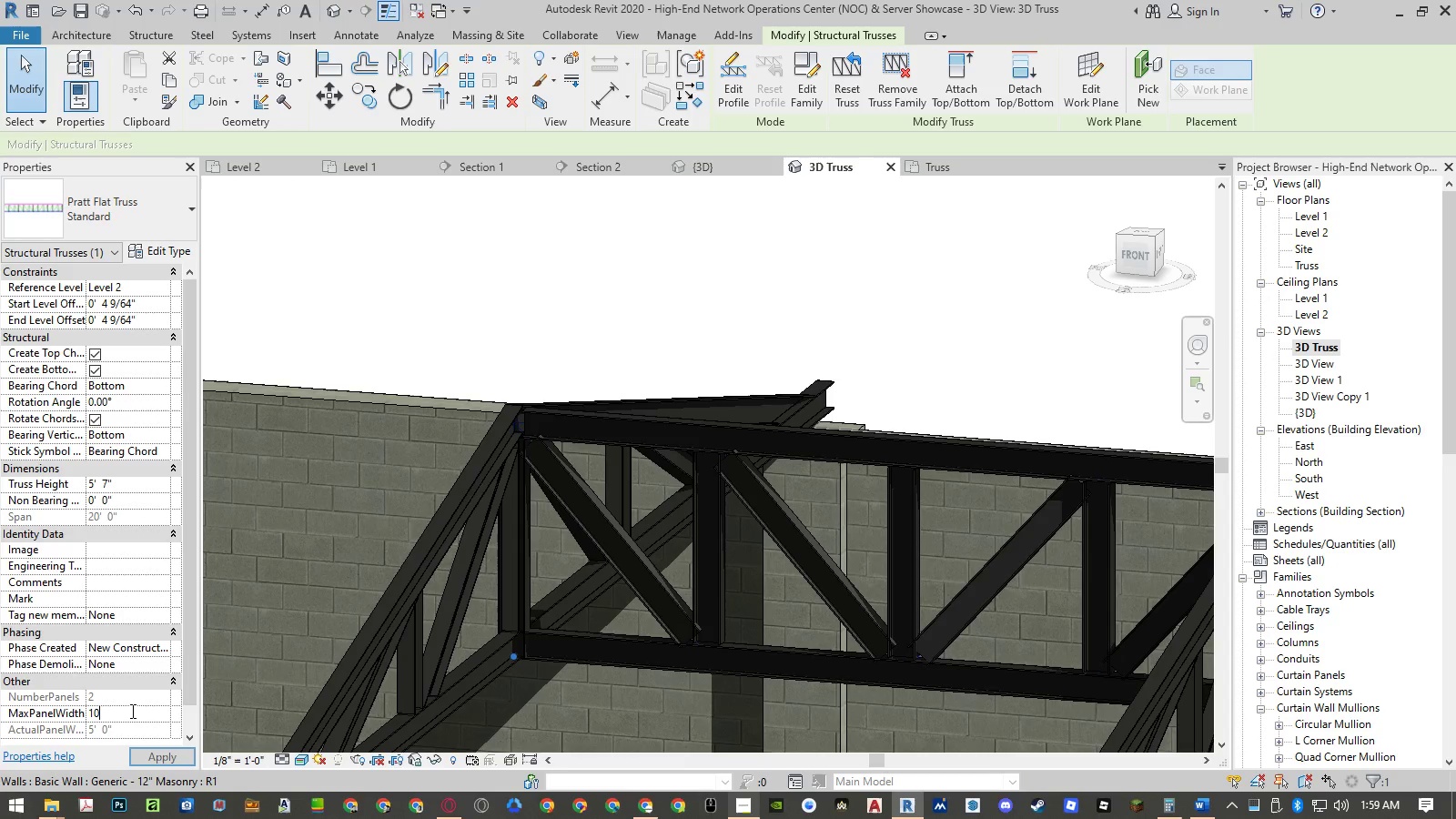 
key(NumpadEnter)
 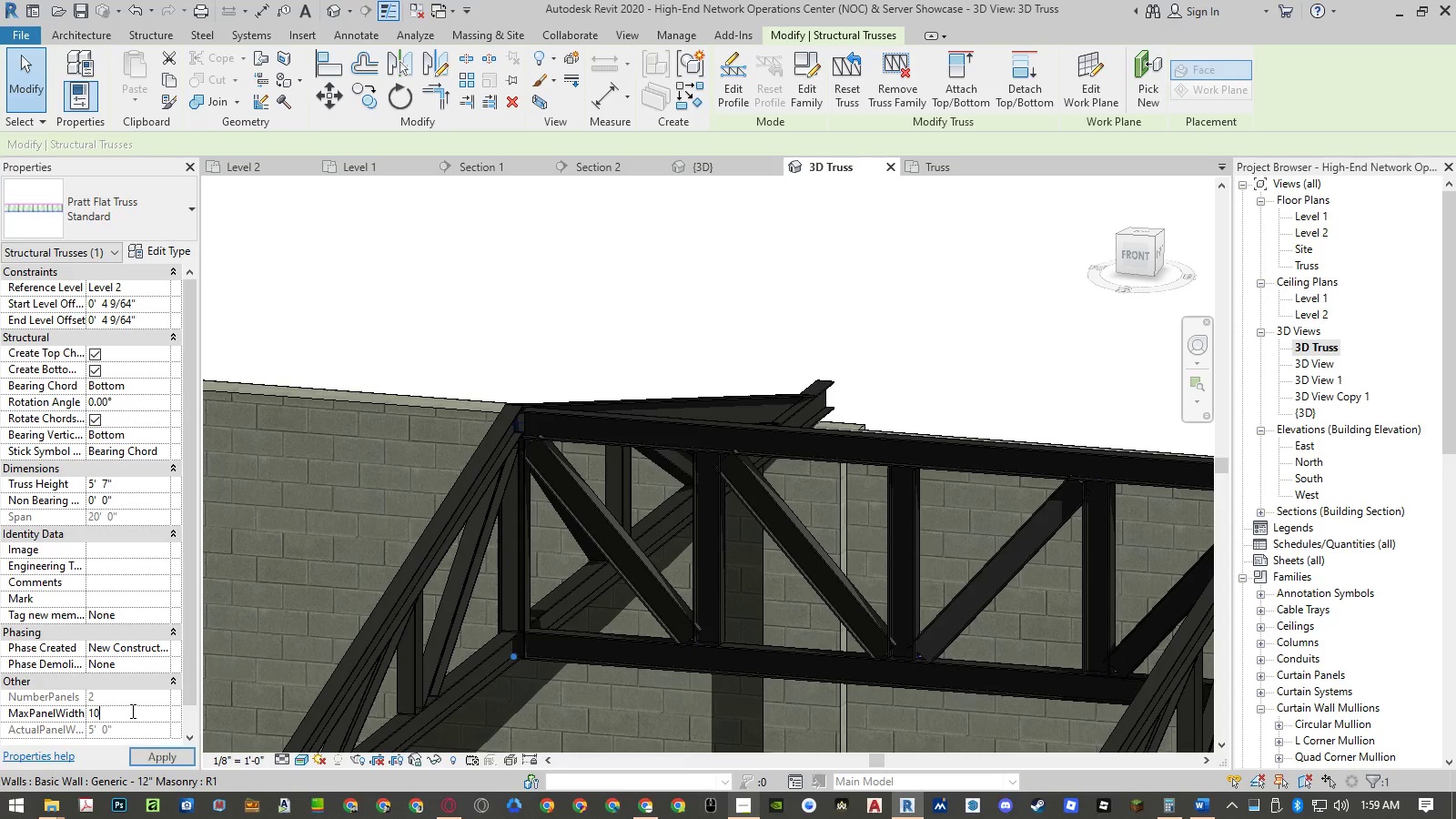 
key(NumpadEnter)
 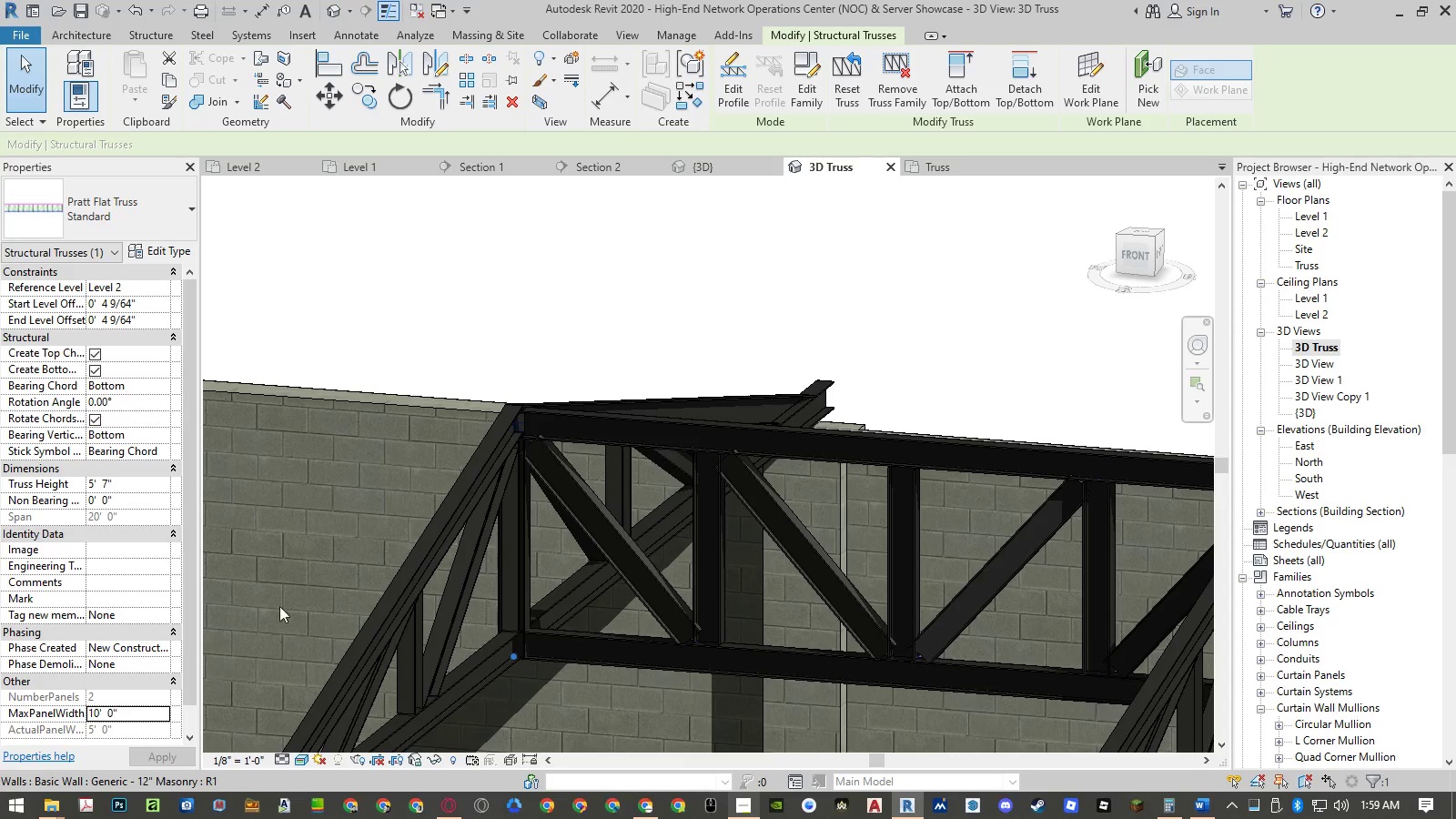 
scroll: coordinate [107, 566], scroll_direction: down, amount: 3.0
 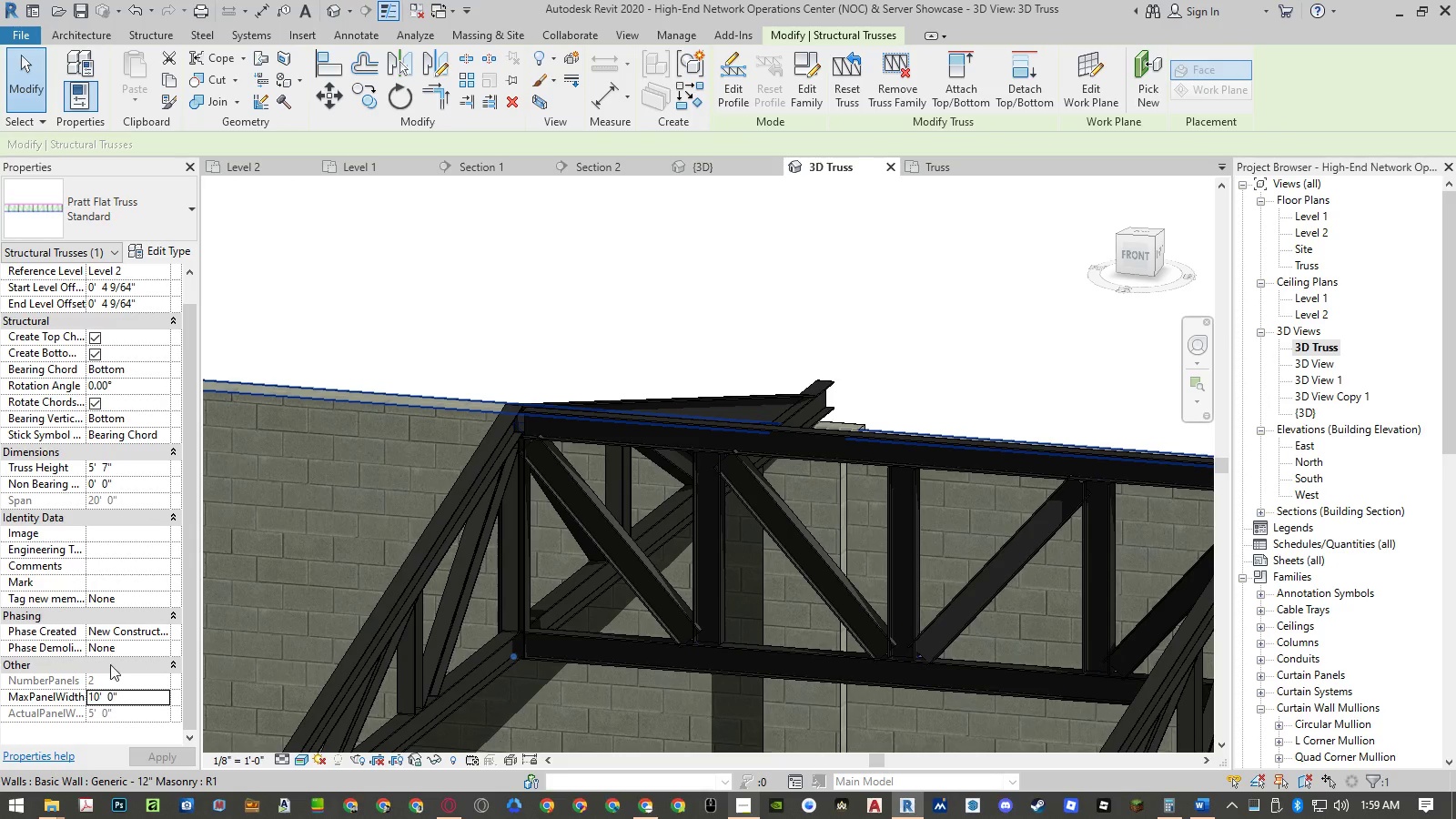 
left_click([113, 684])
 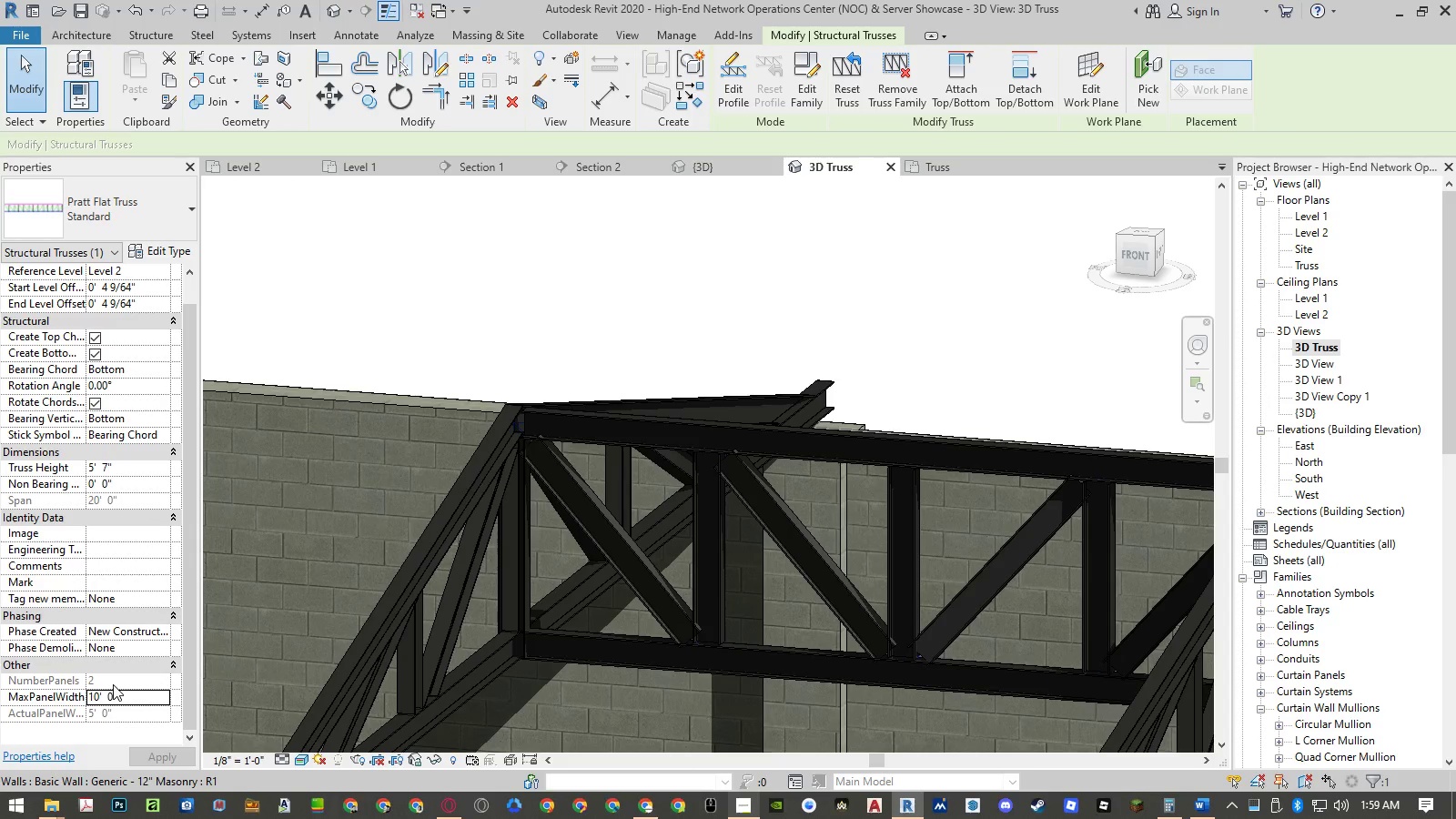 
double_click([113, 684])
 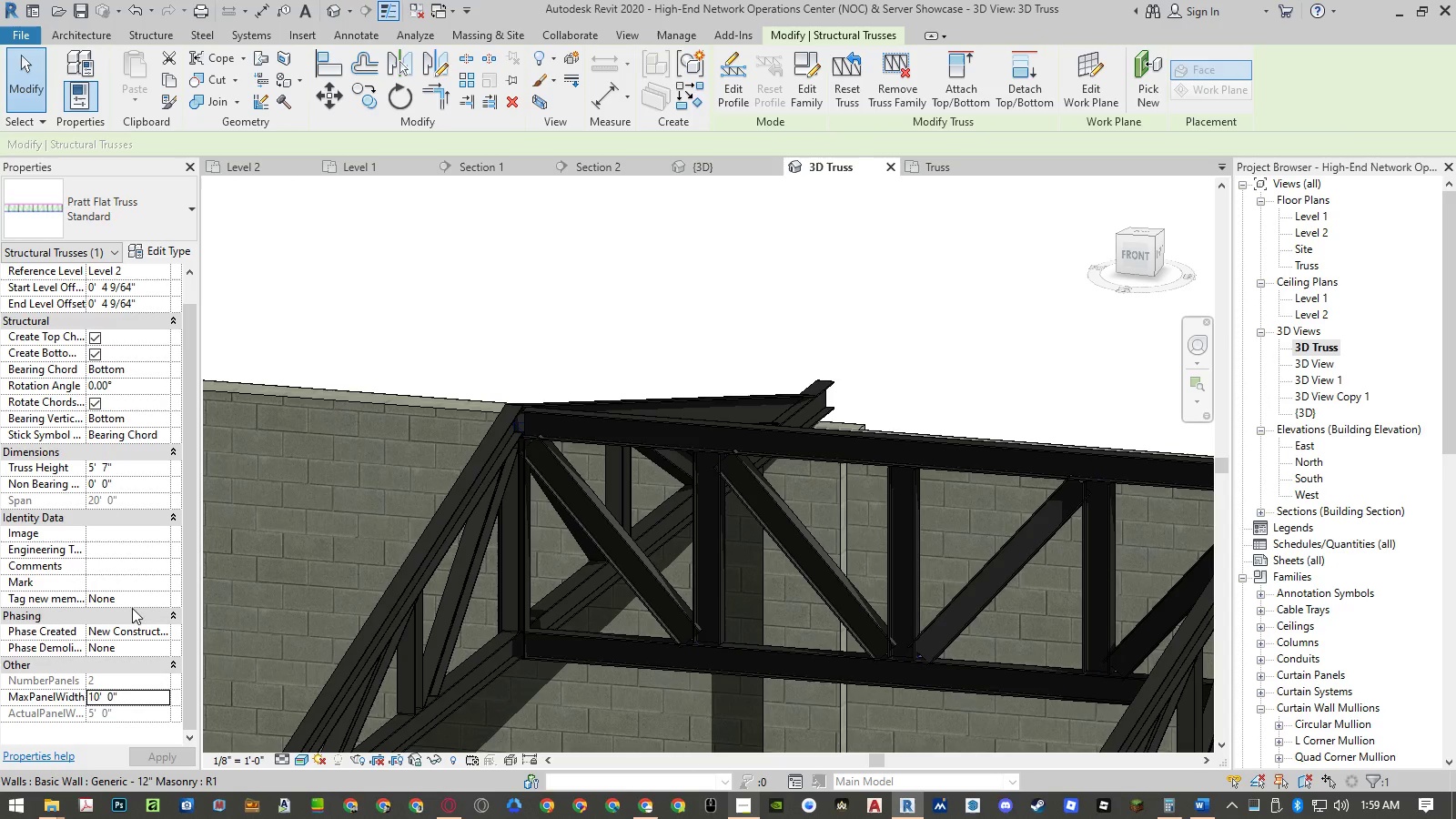 
scroll: coordinate [126, 500], scroll_direction: up, amount: 5.0
 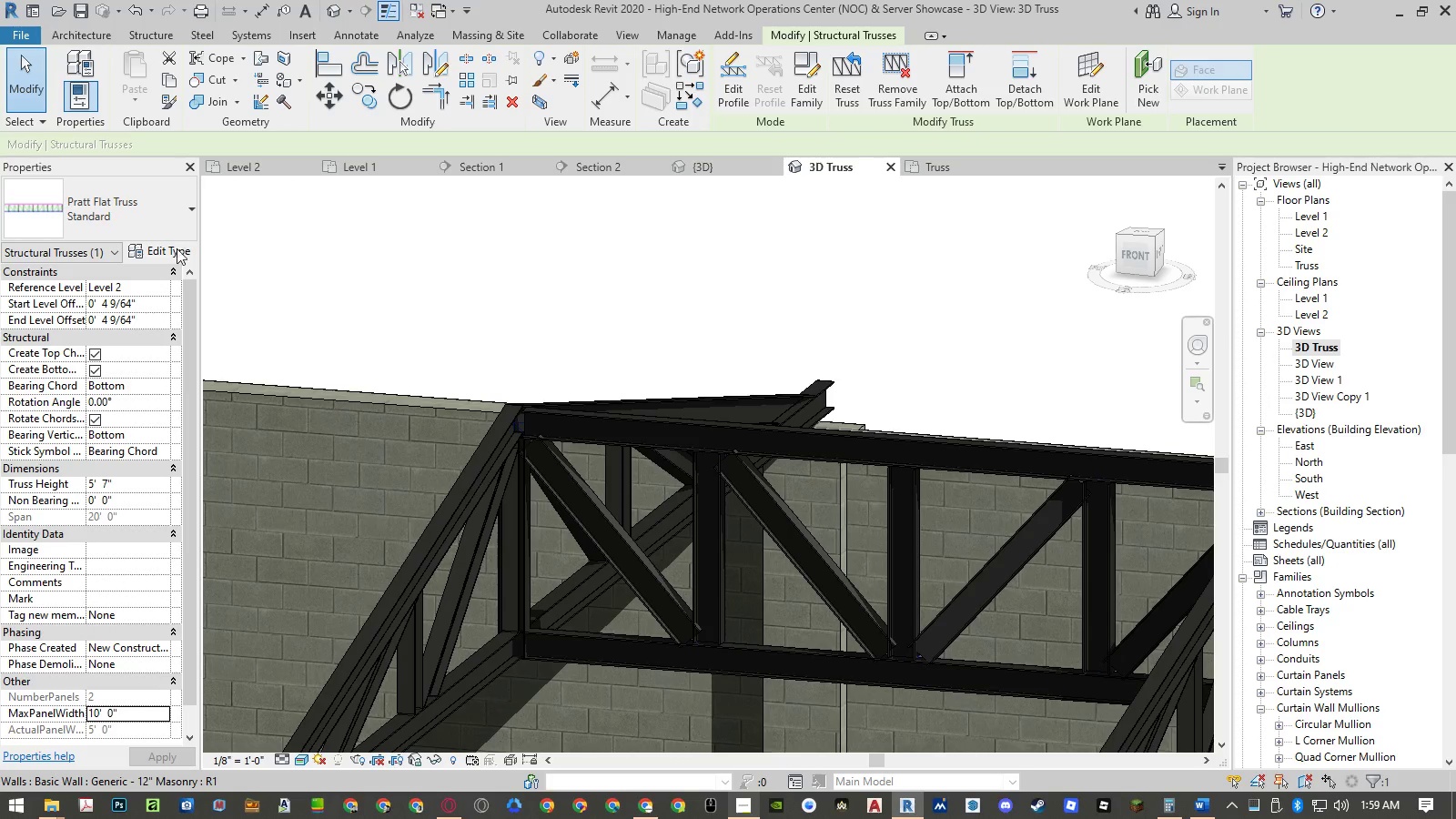 
left_click([177, 248])
 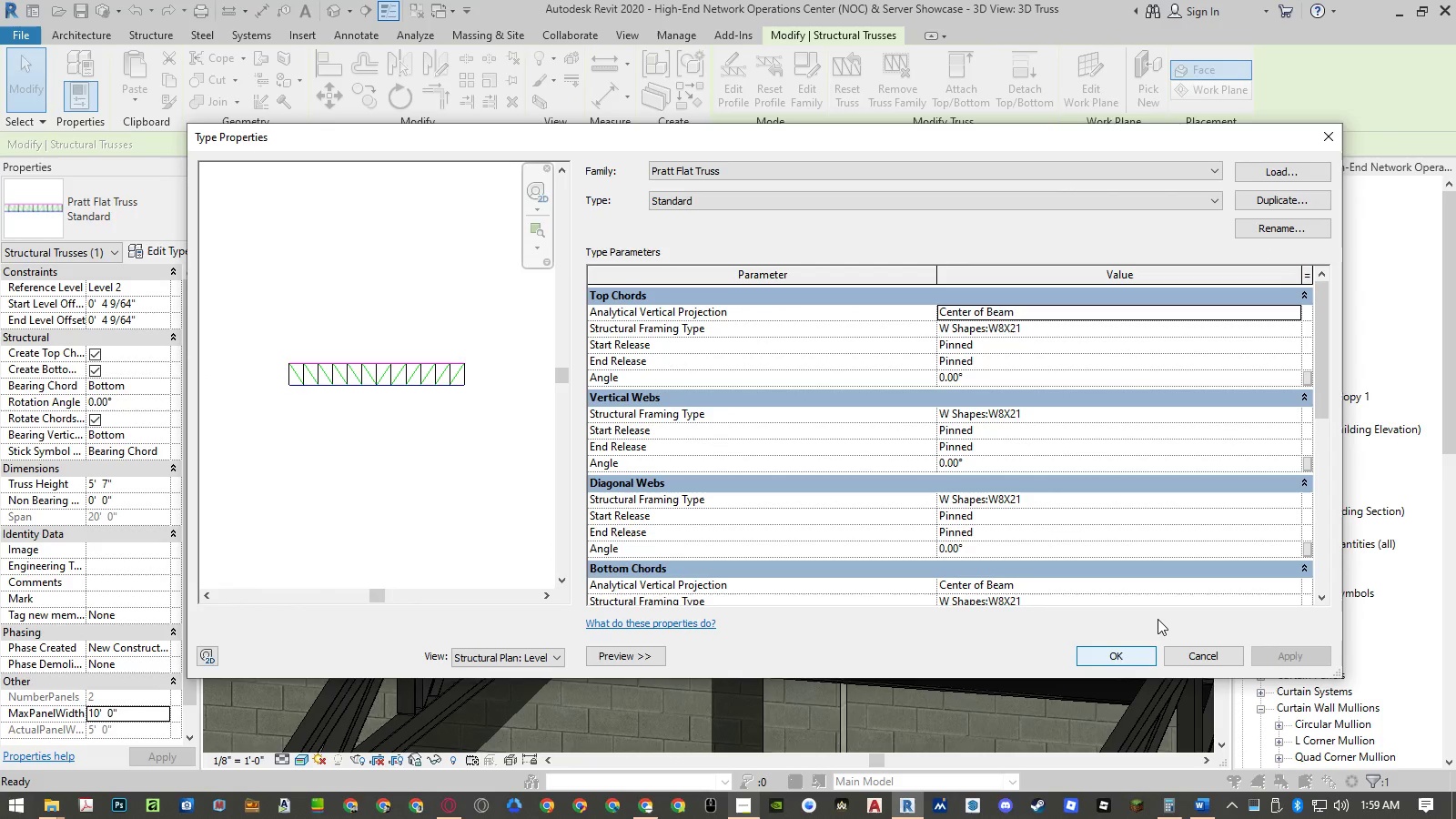 
scroll: coordinate [1024, 471], scroll_direction: down, amount: 4.0
 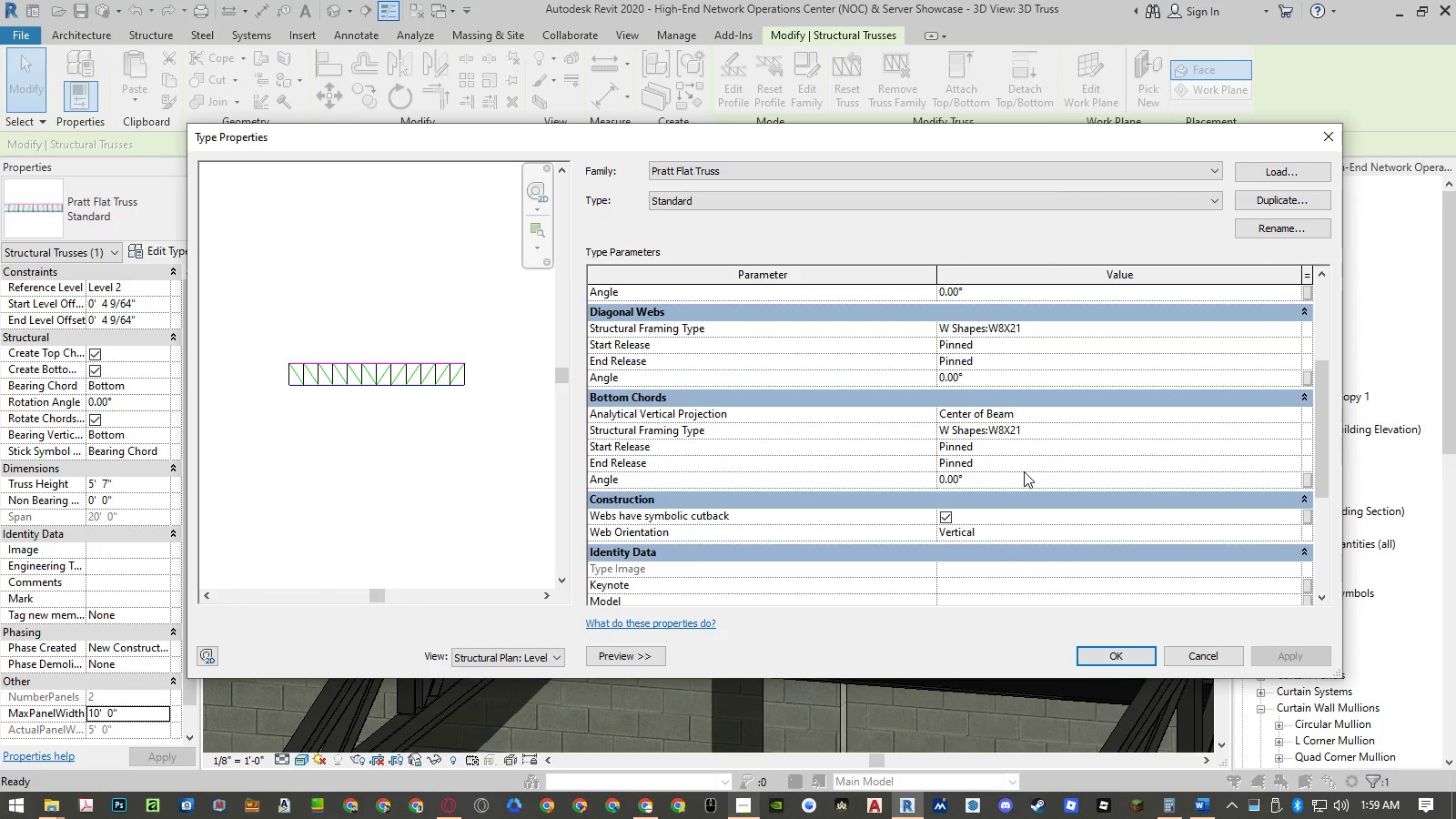 
scroll: coordinate [1027, 477], scroll_direction: up, amount: 12.0
 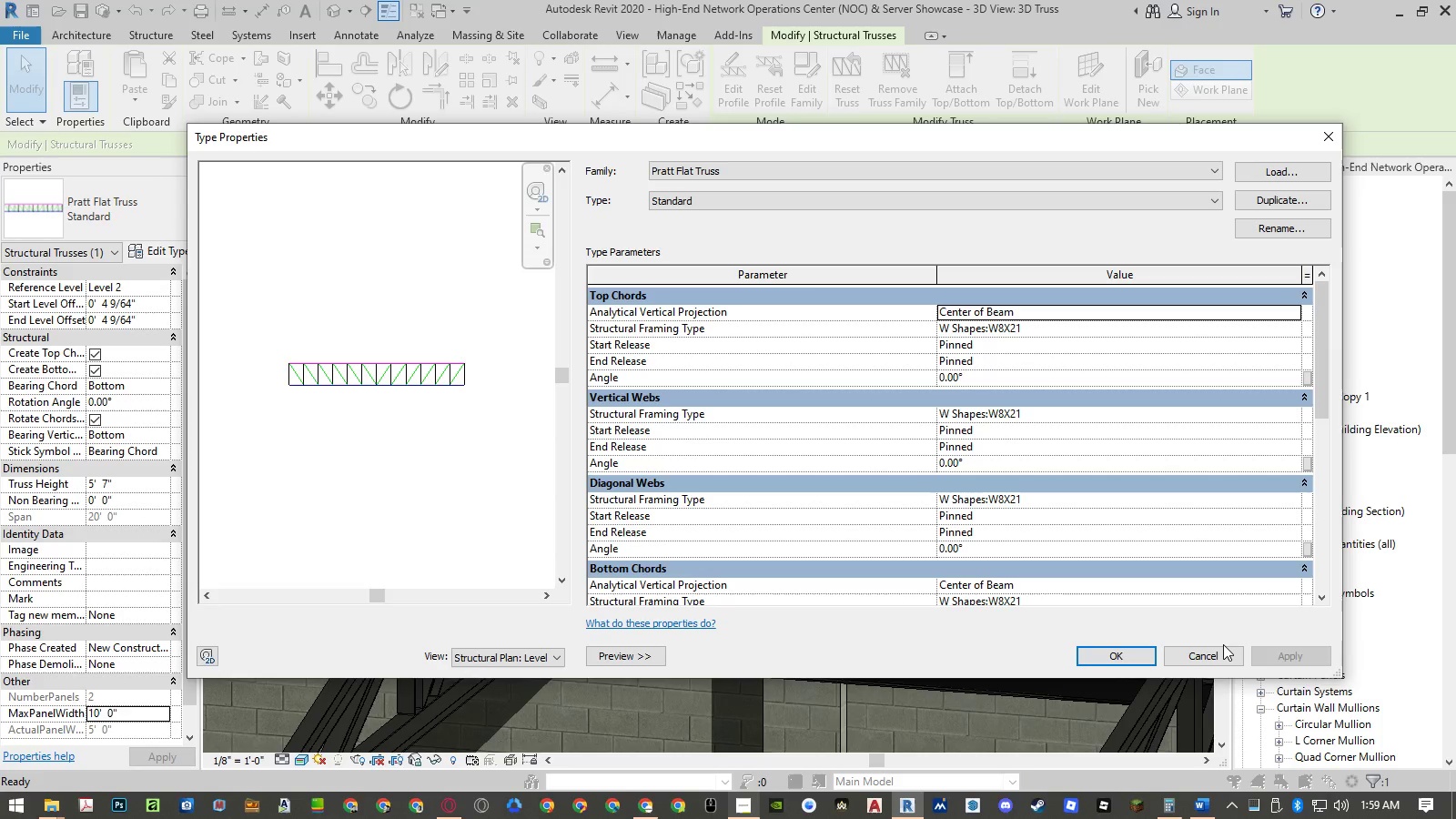 
left_click([1223, 644])
 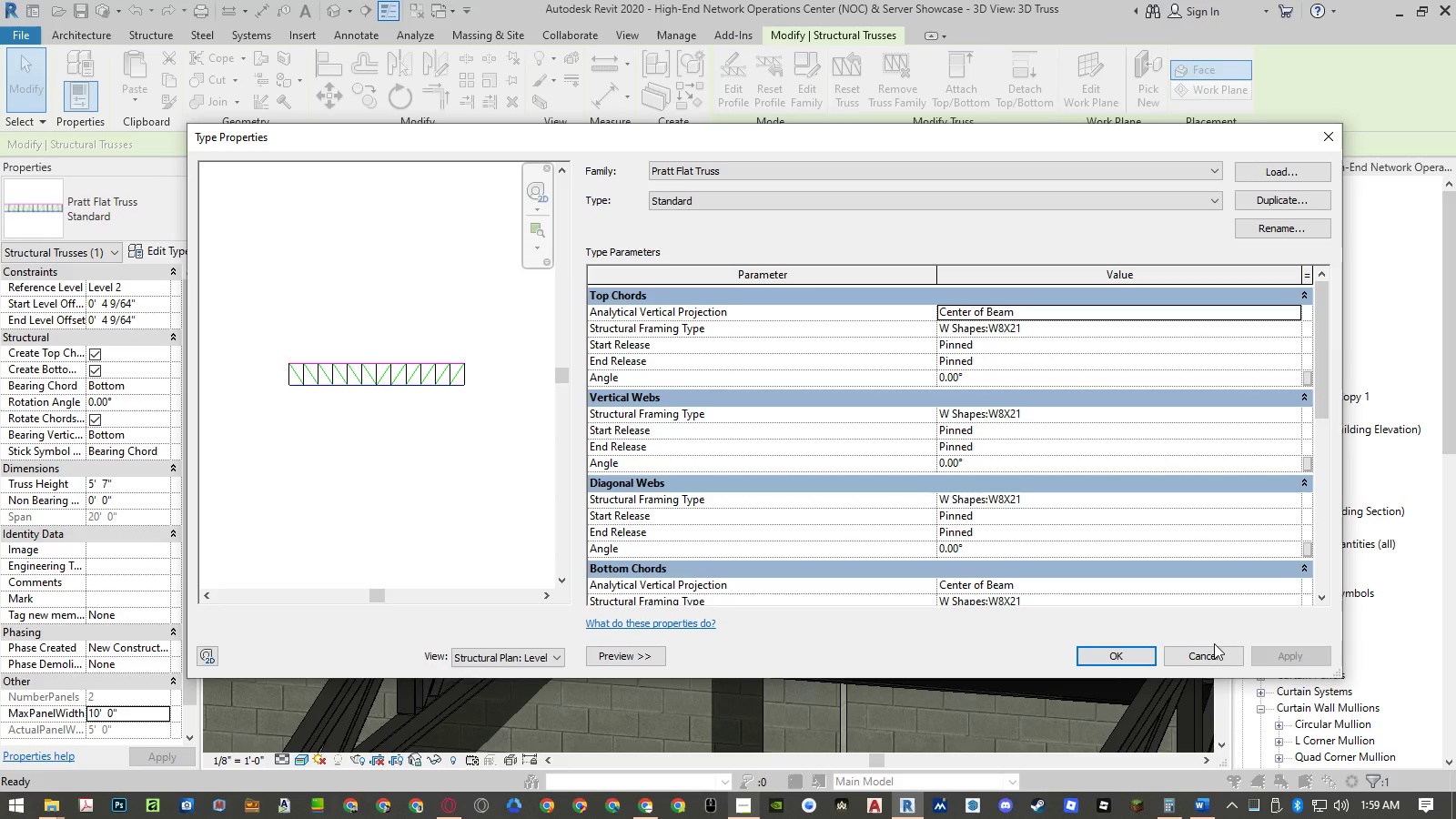 
left_click([1211, 651])
 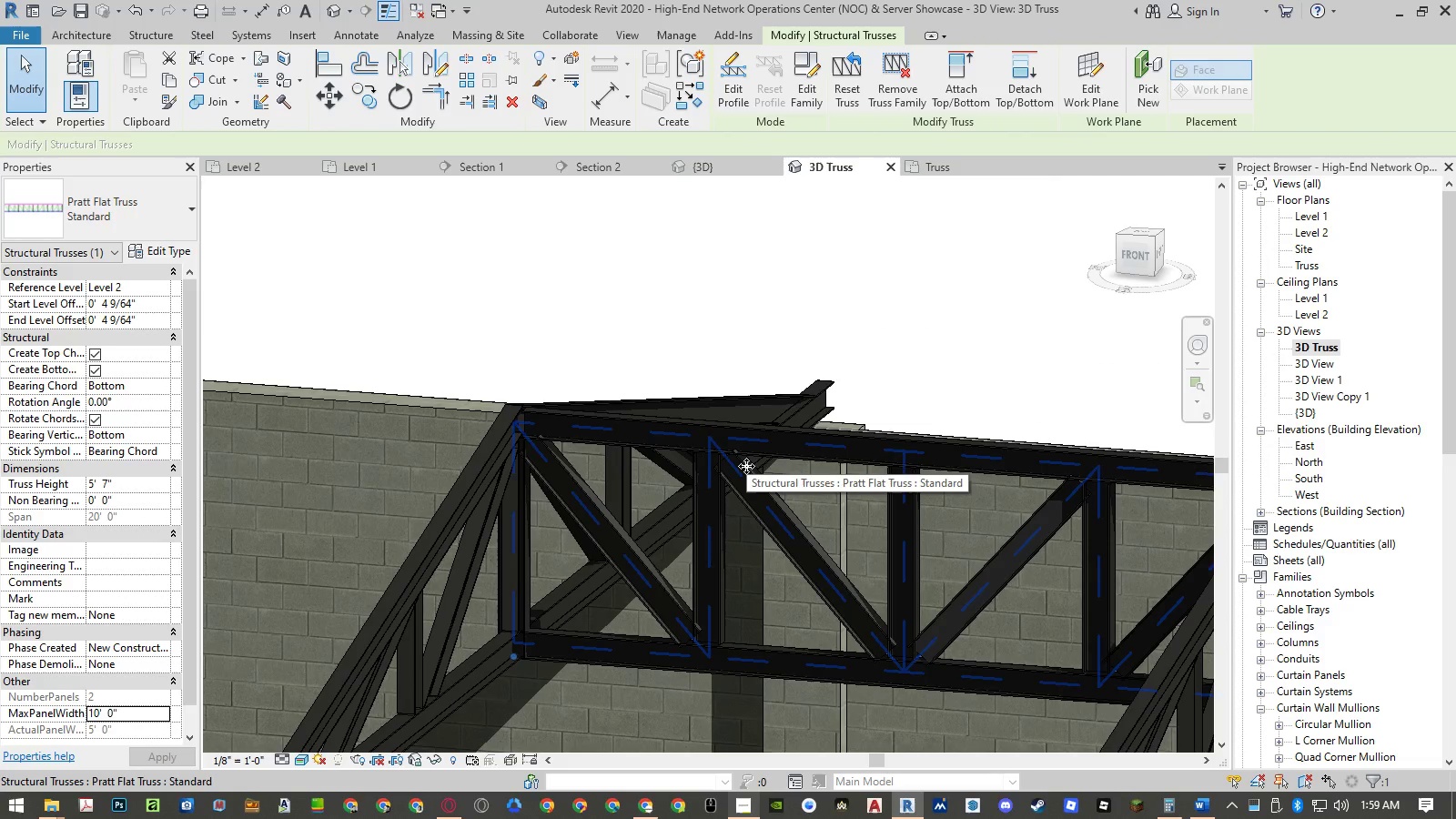 
scroll: coordinate [741, 459], scroll_direction: up, amount: 6.0
 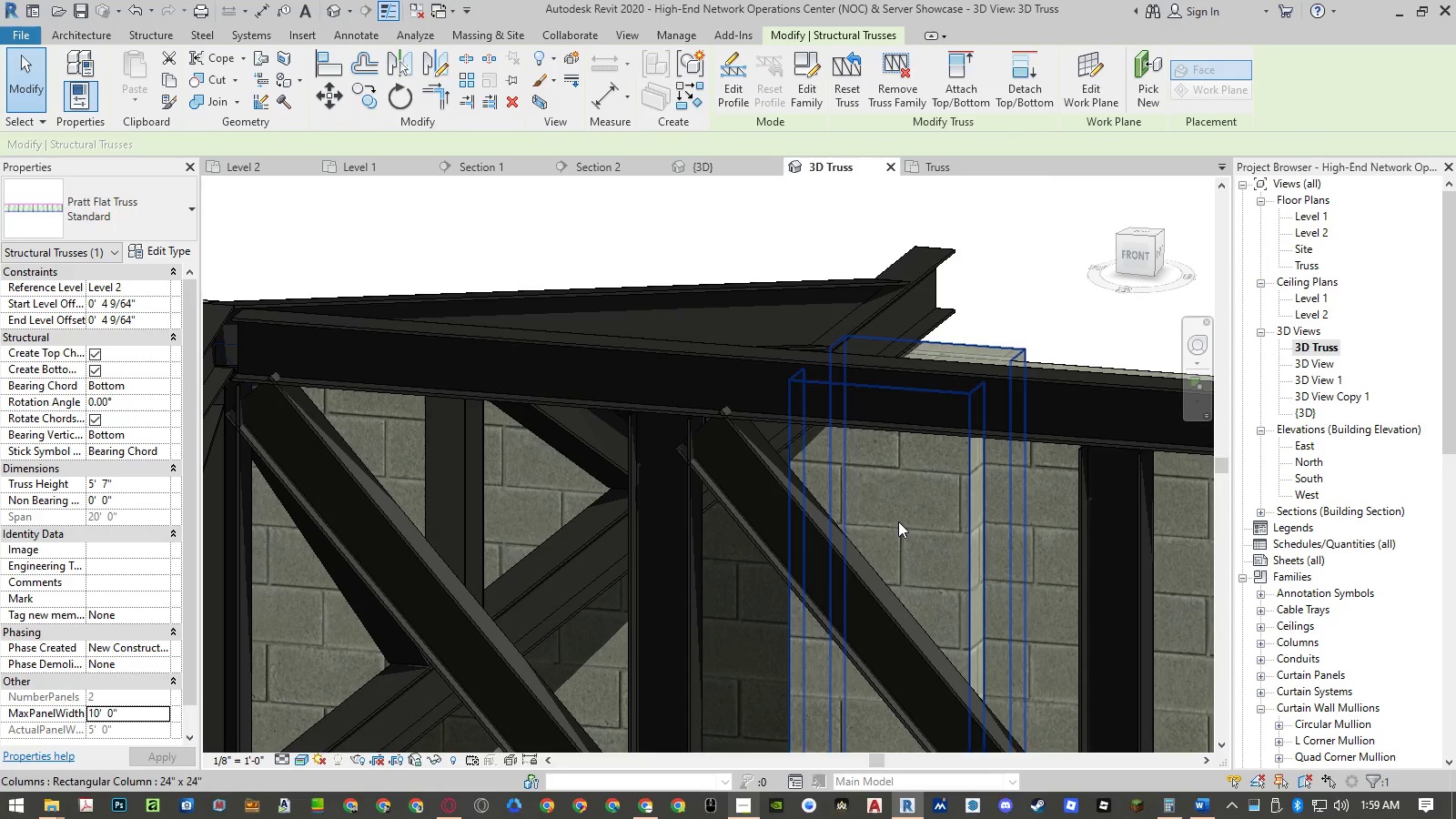 
scroll: coordinate [766, 414], scroll_direction: down, amount: 4.0
 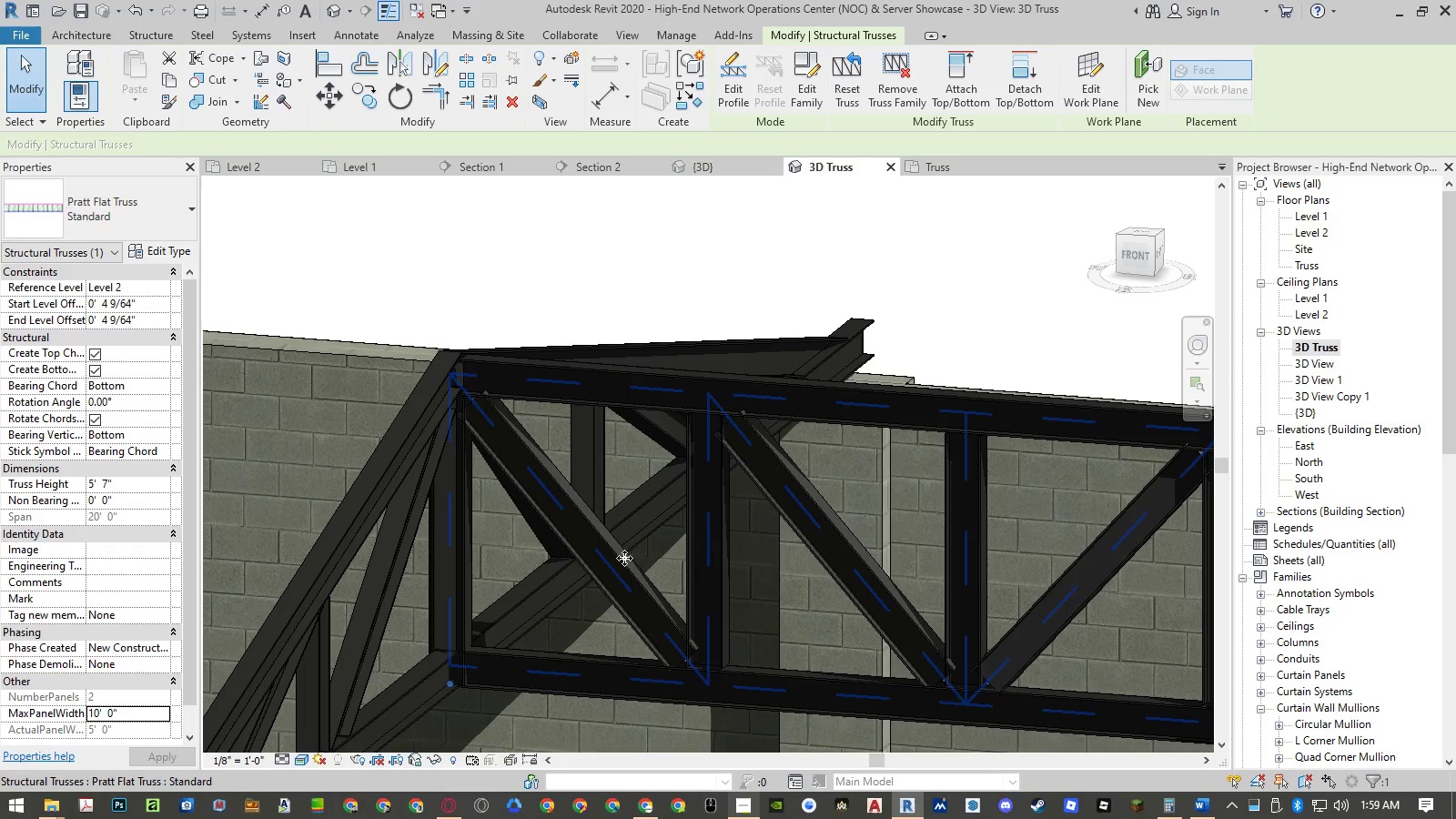 
scroll: coordinate [619, 644], scroll_direction: up, amount: 1.0
 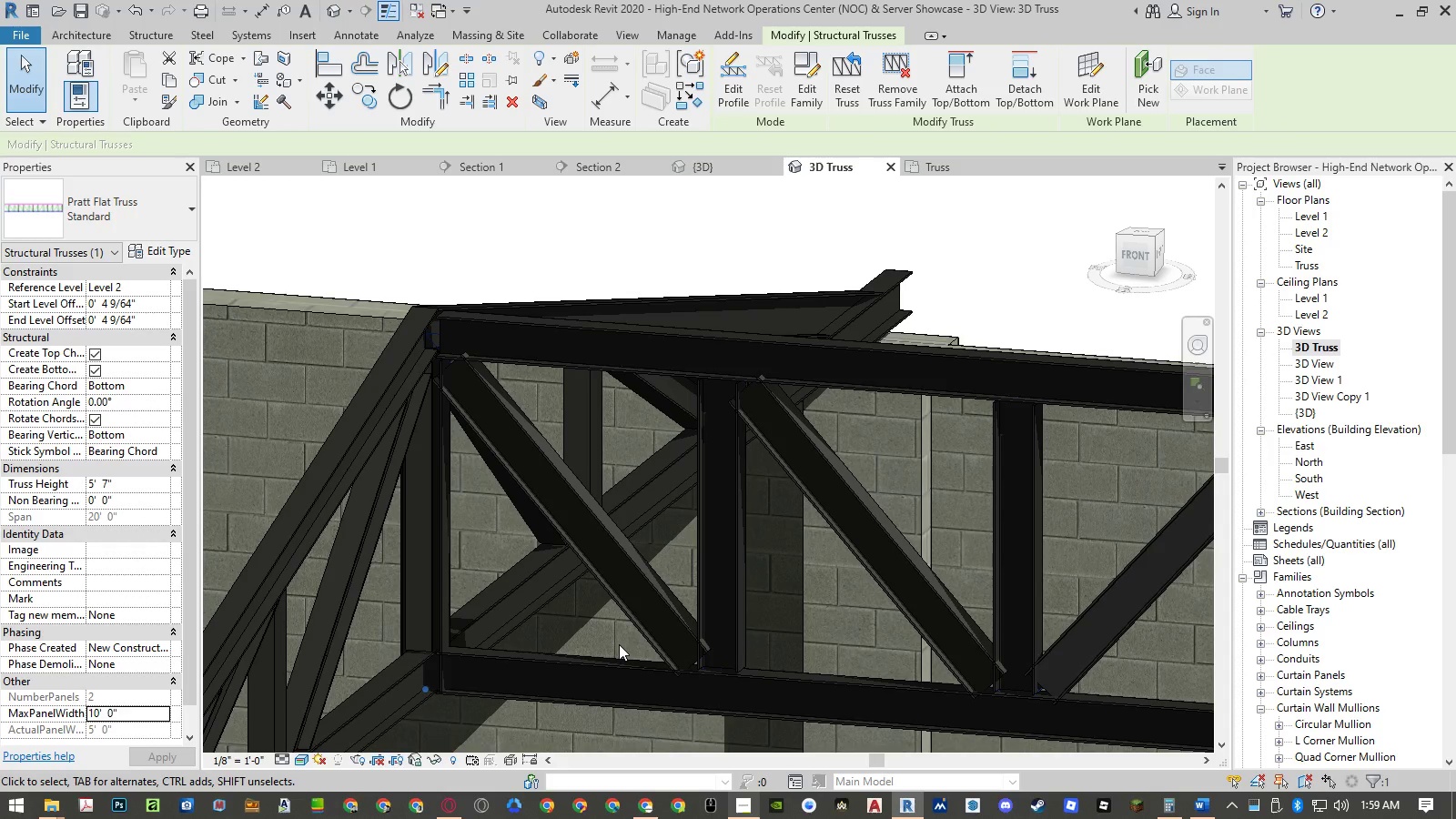 
scroll: coordinate [619, 644], scroll_direction: down, amount: 2.0
 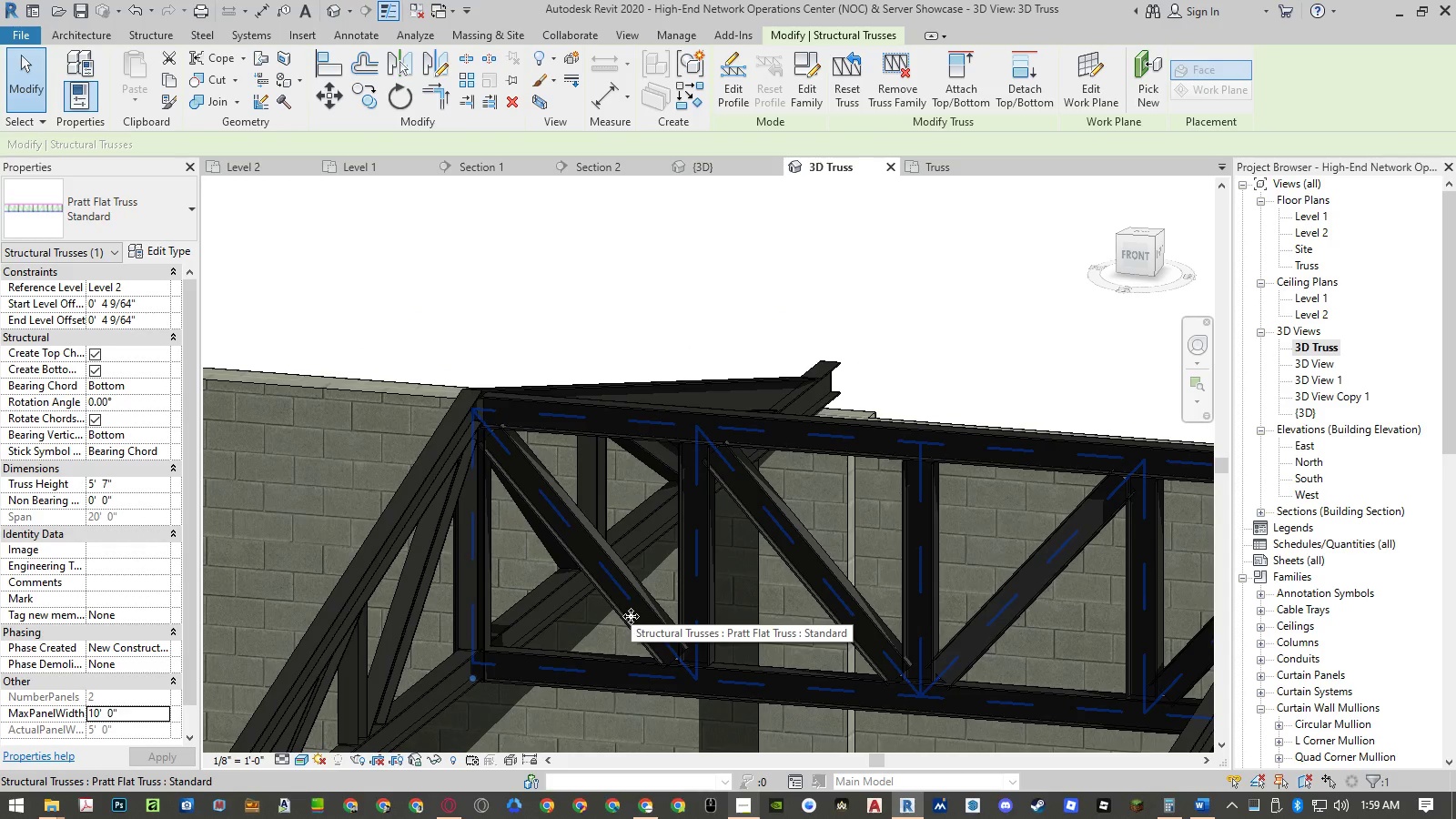 
wait(6.18)
 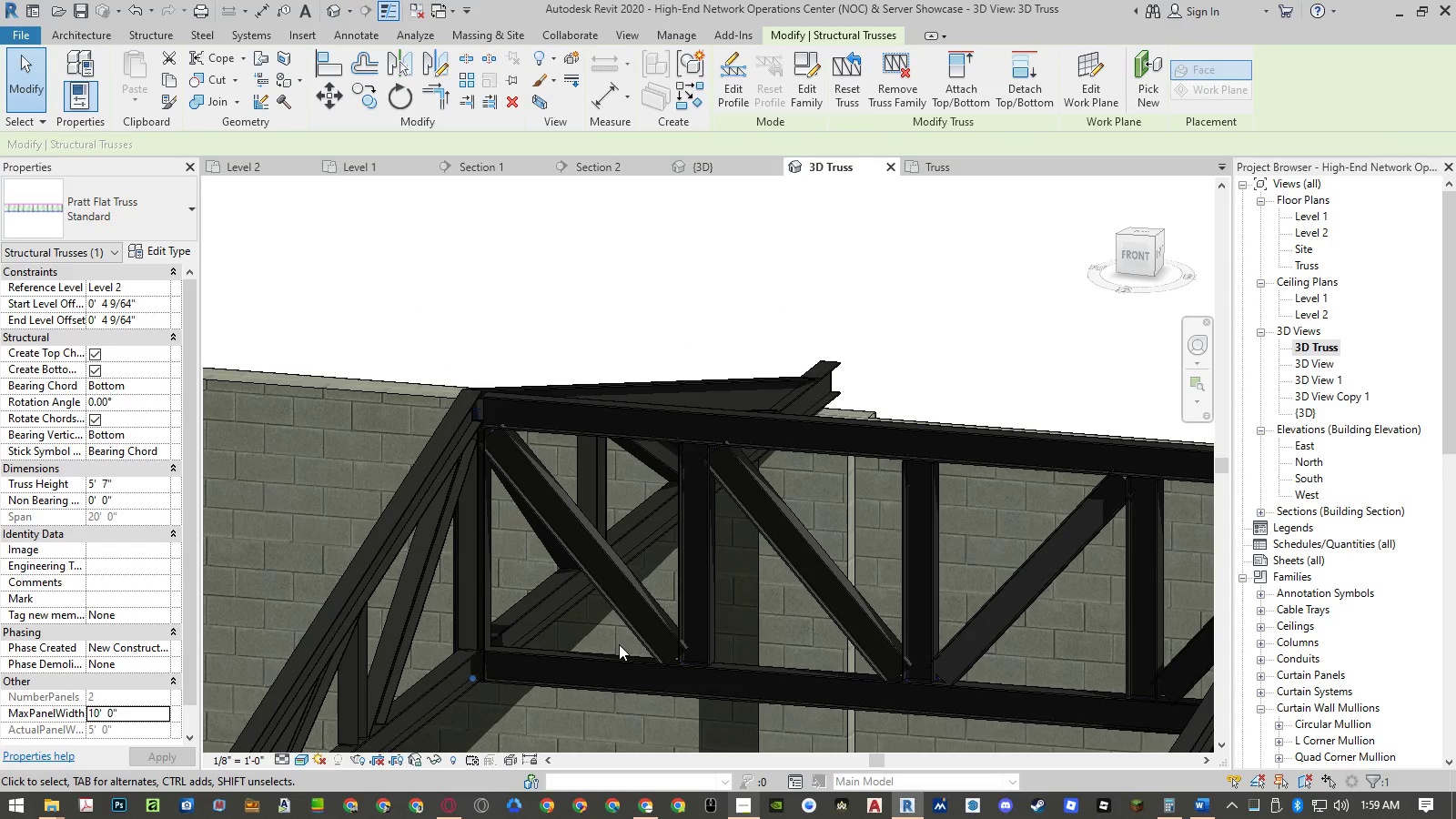 
type(mit)
 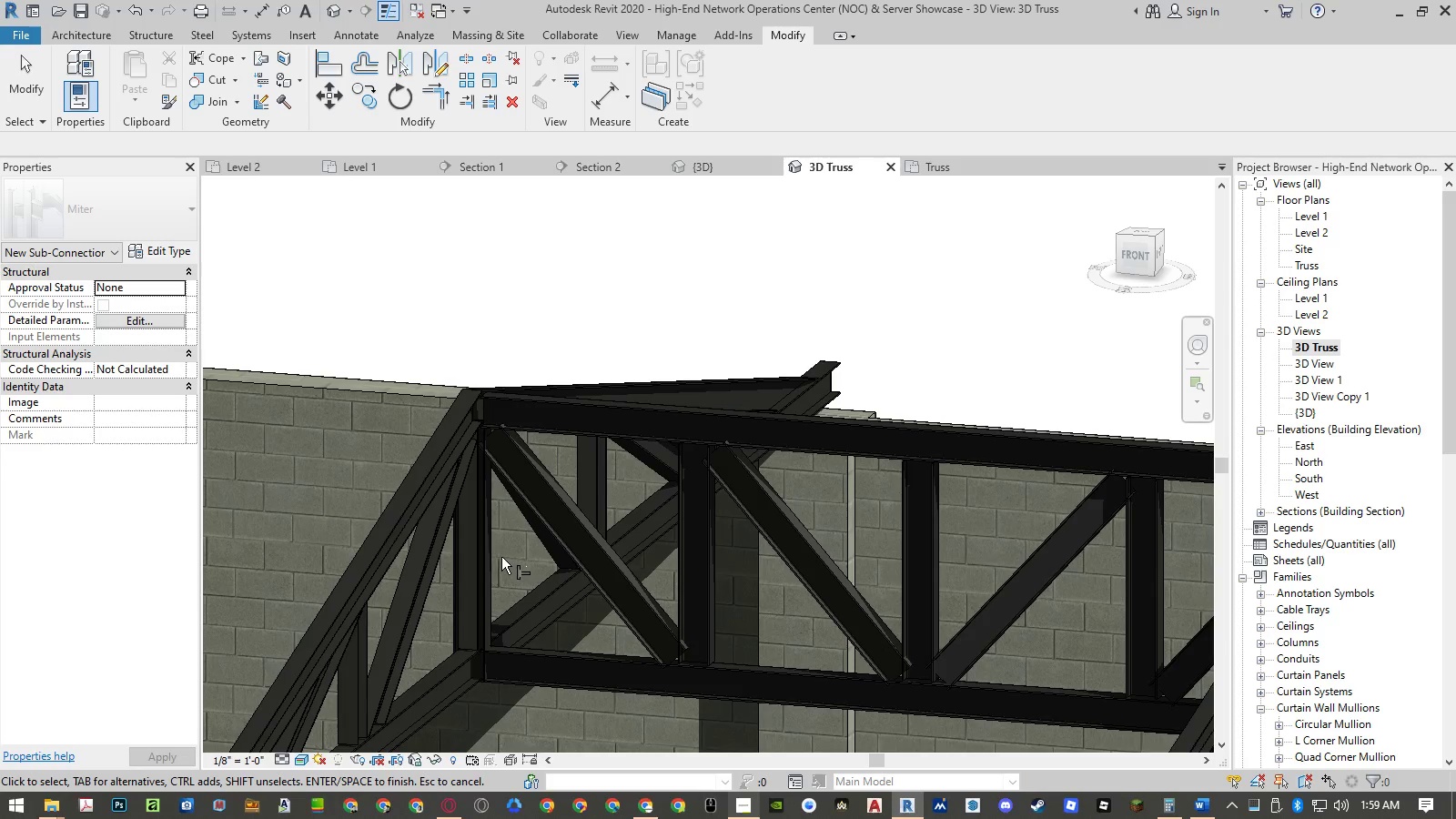 
left_click([486, 551])
 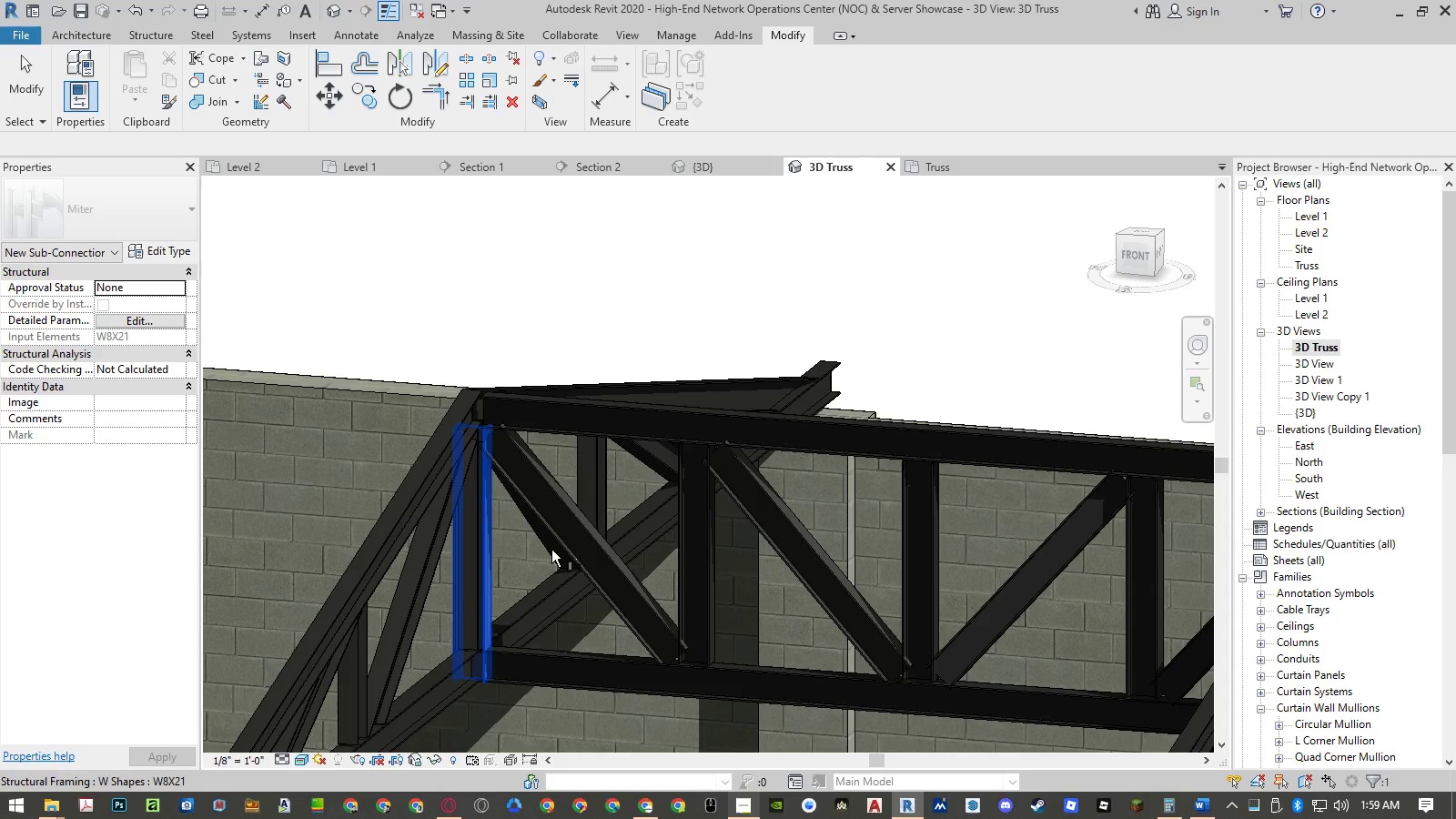 
hold_key(key=ControlLeft, duration=1.5)
left_click([561, 550])
 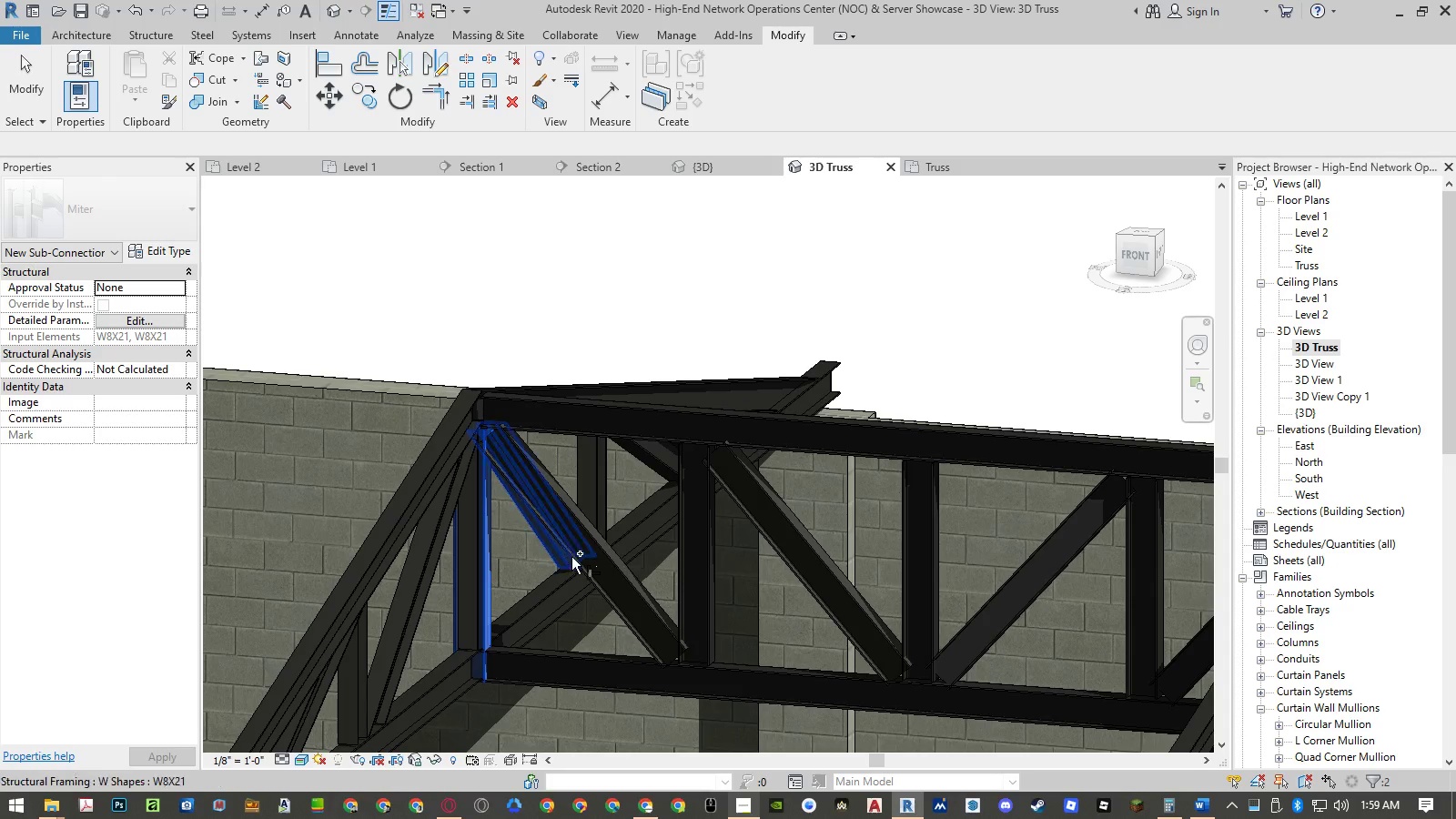 
key(Control+ControlLeft)
 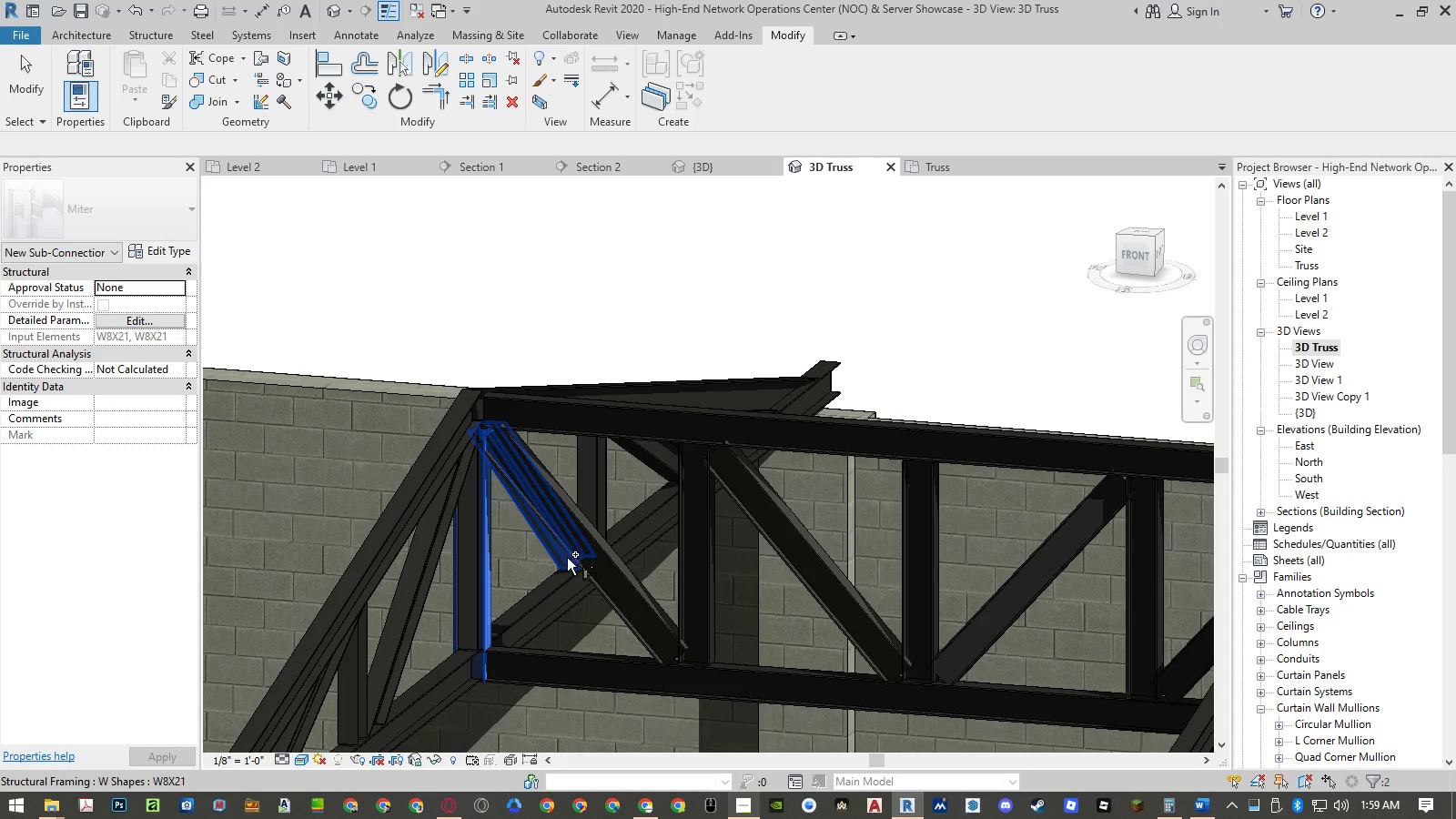 
key(Control+ControlLeft)
 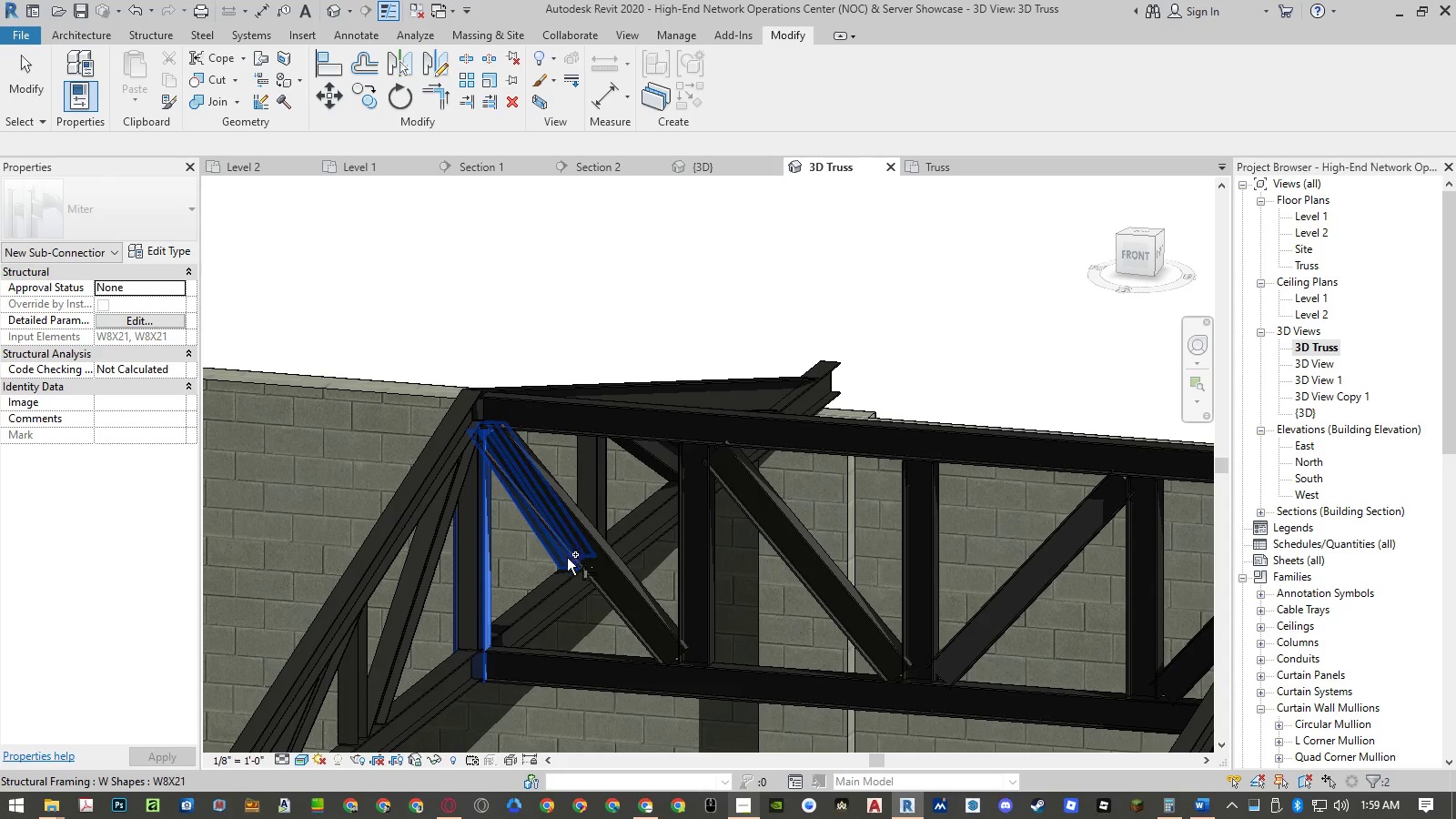 
key(Control+ControlLeft)
 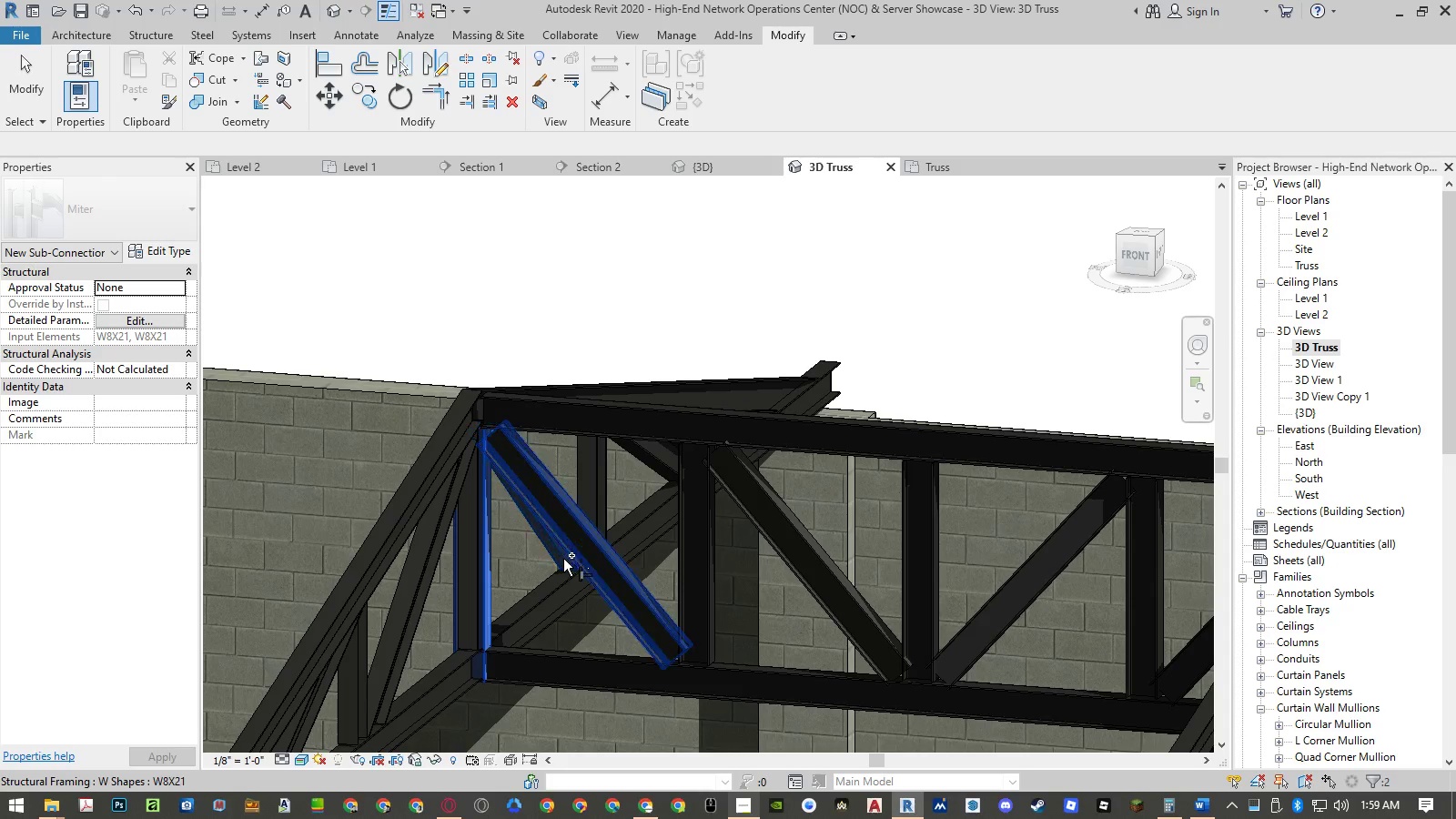 
key(Control+ControlLeft)
 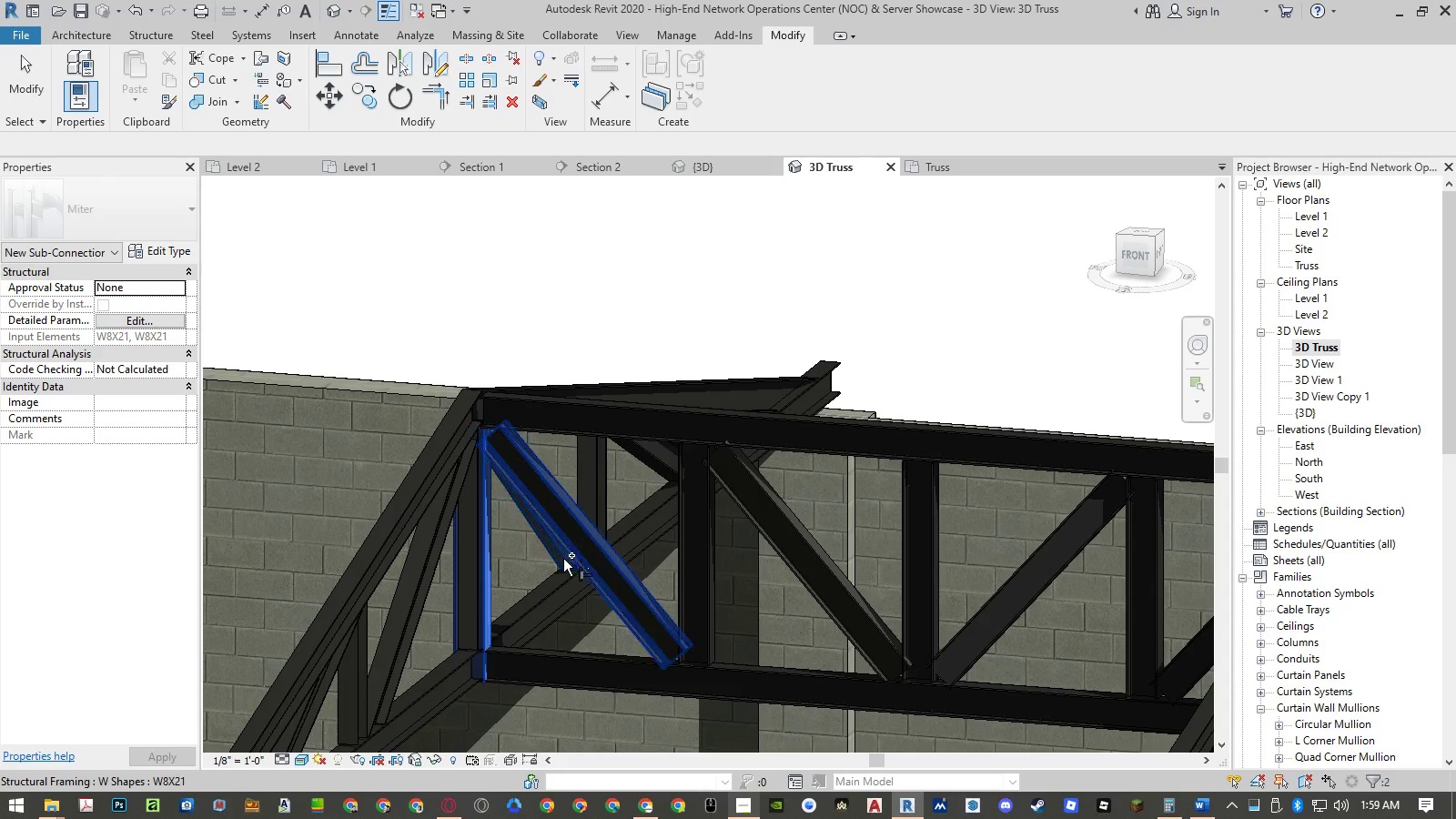 
key(Control+ControlLeft)
 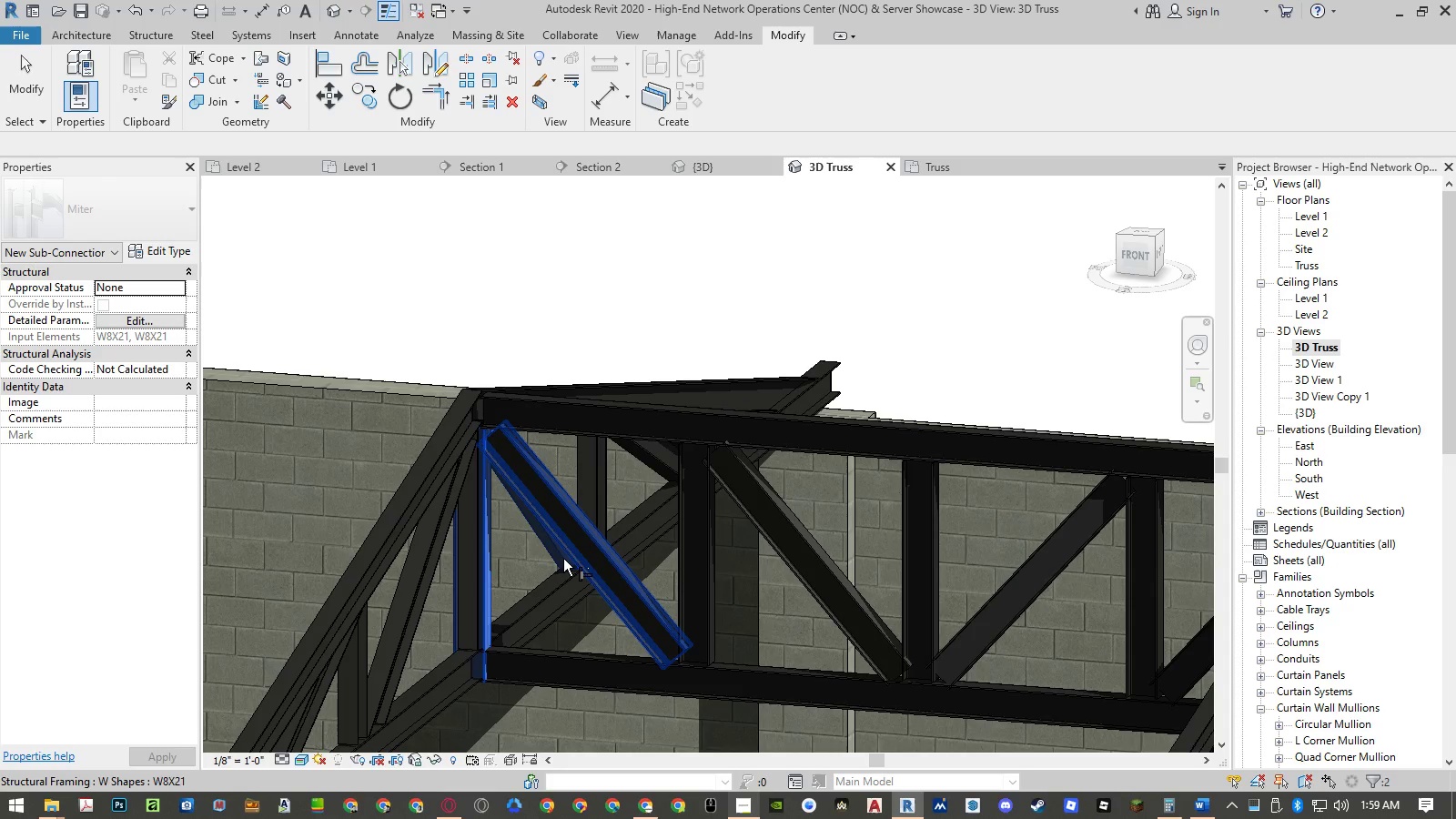 
key(Control+ControlLeft)
 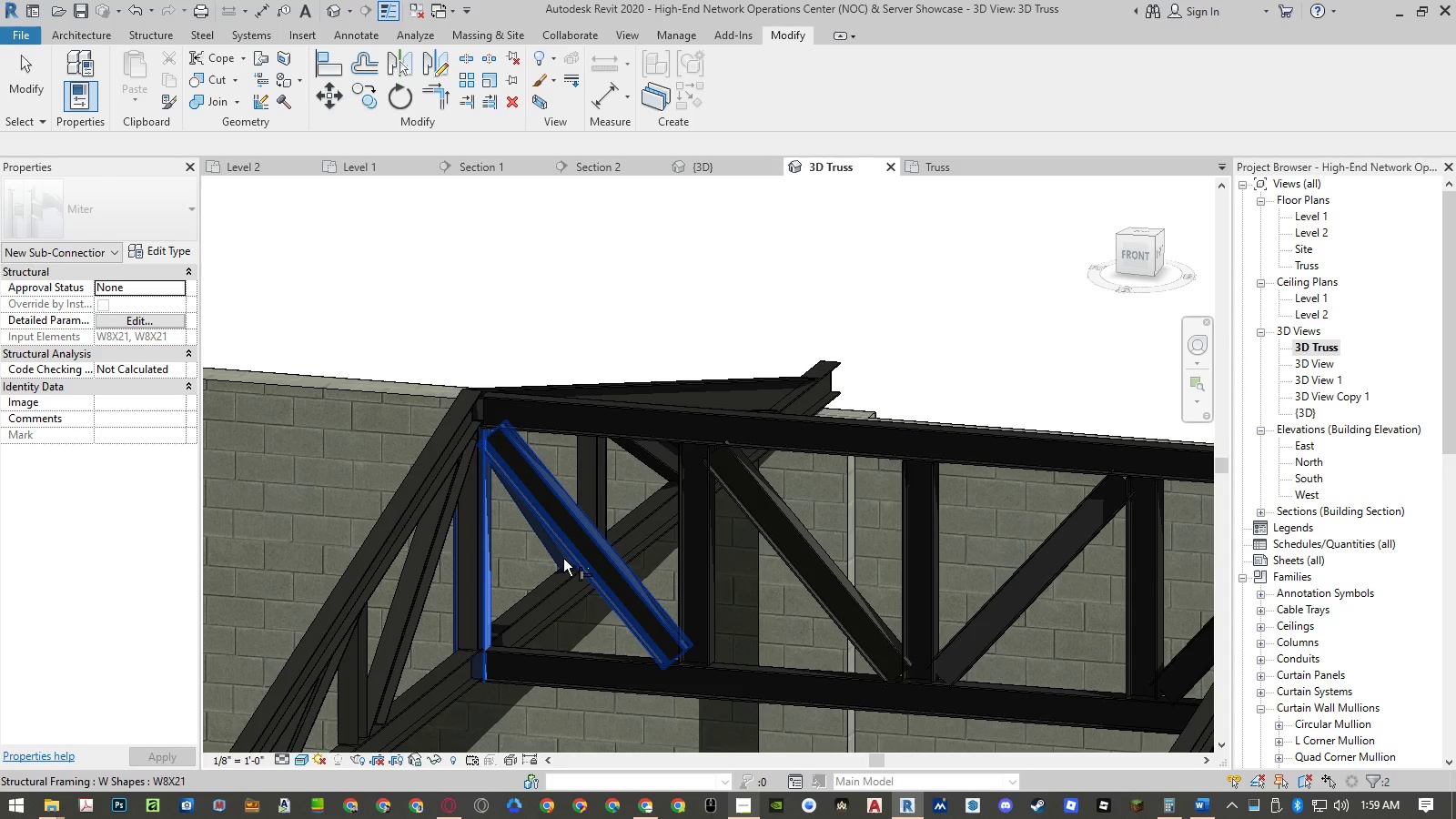 
key(Control+ControlLeft)
 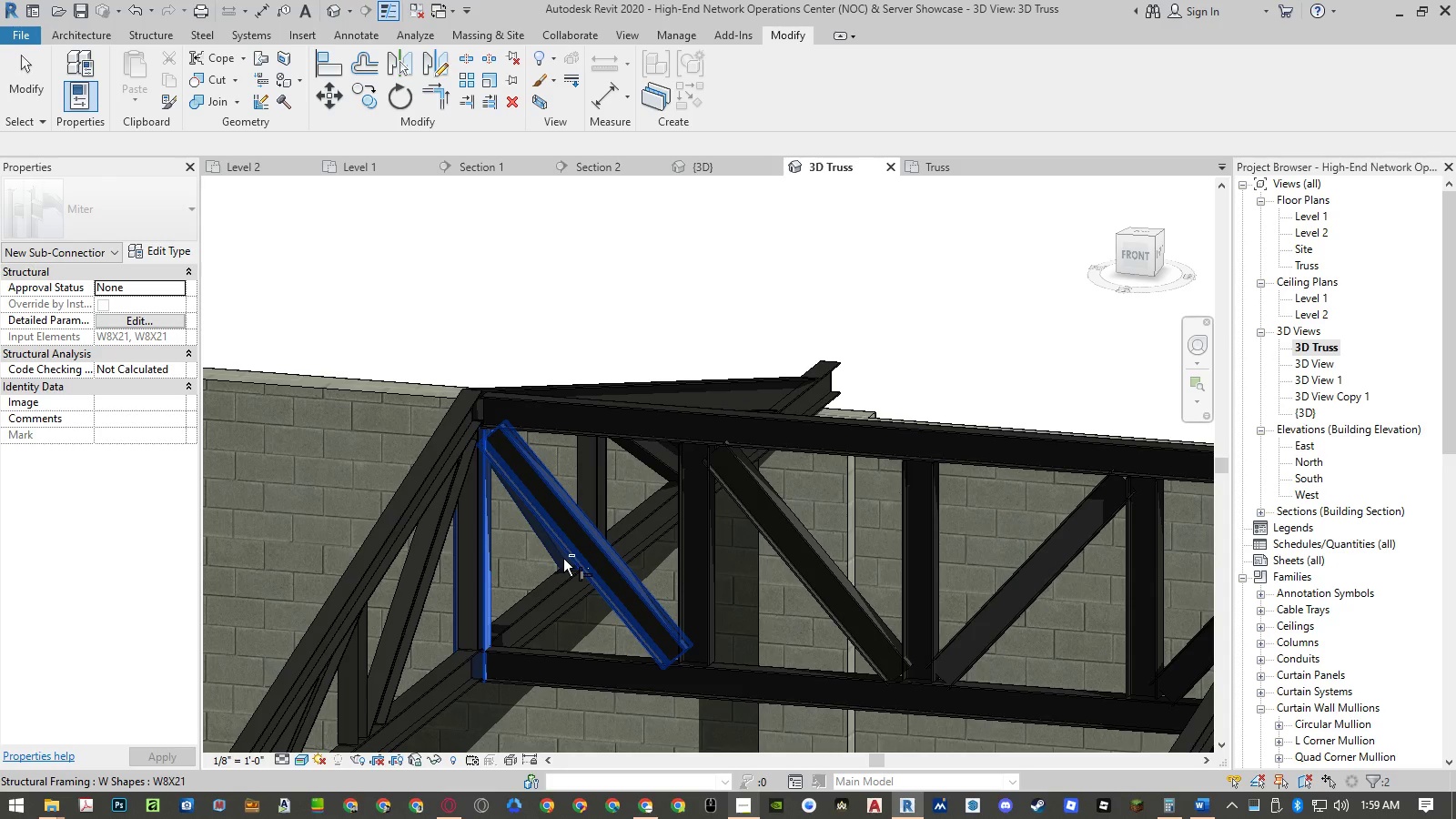 
hold_key(key=ShiftLeft, duration=0.52)
left_click([563, 559])
 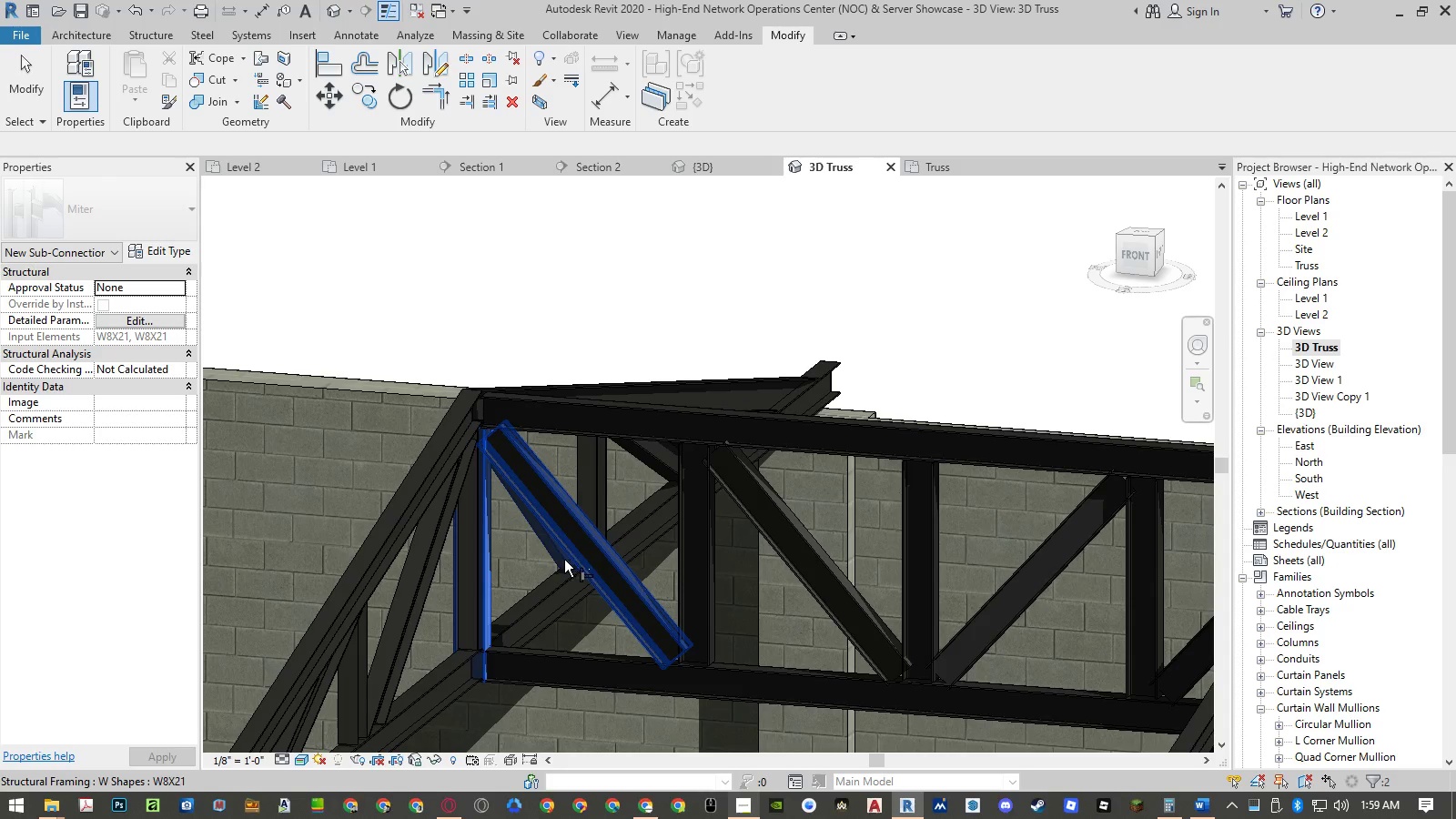 
hold_key(key=ControlLeft, duration=0.67)
 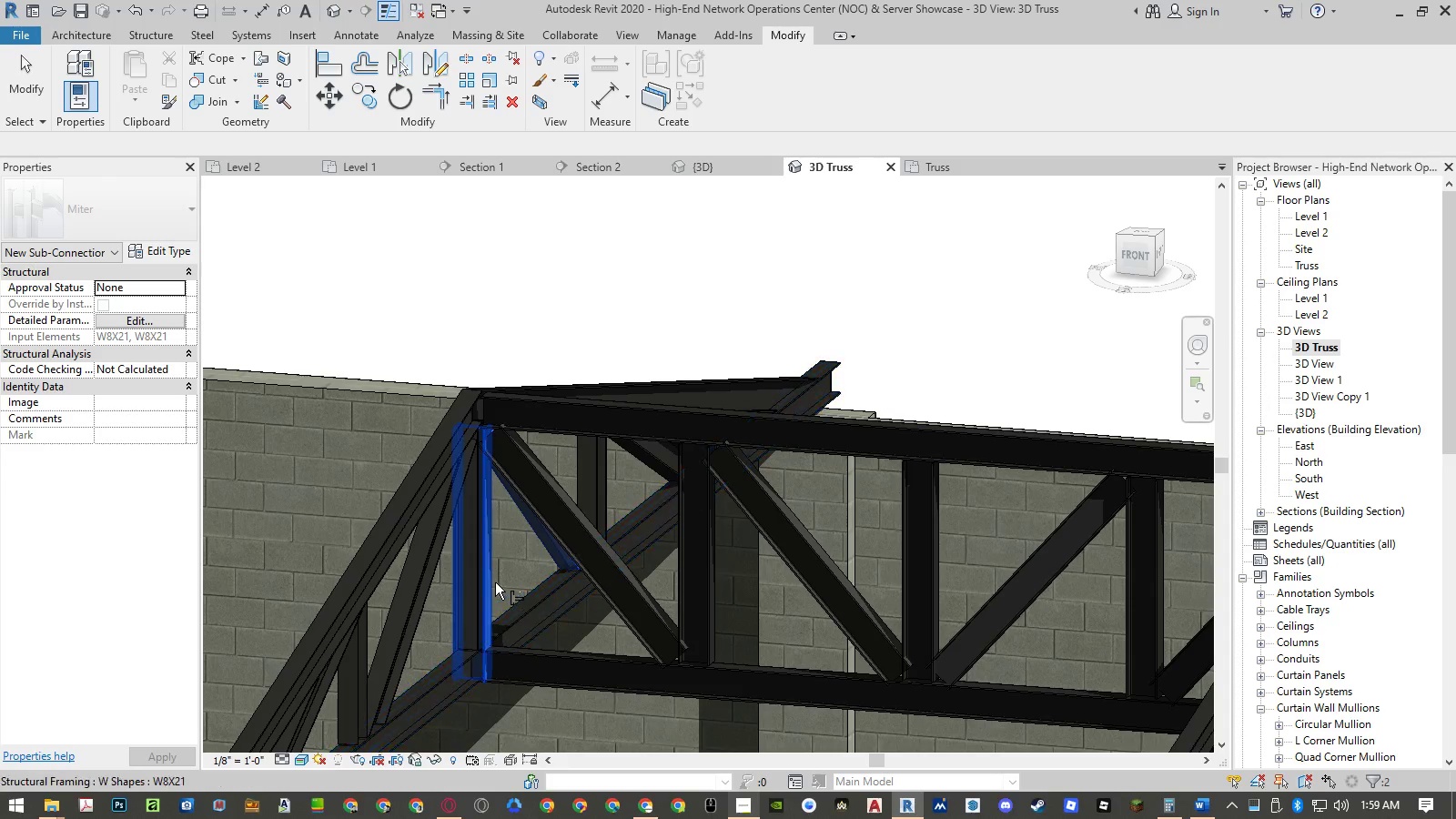 
left_click([490, 581])
 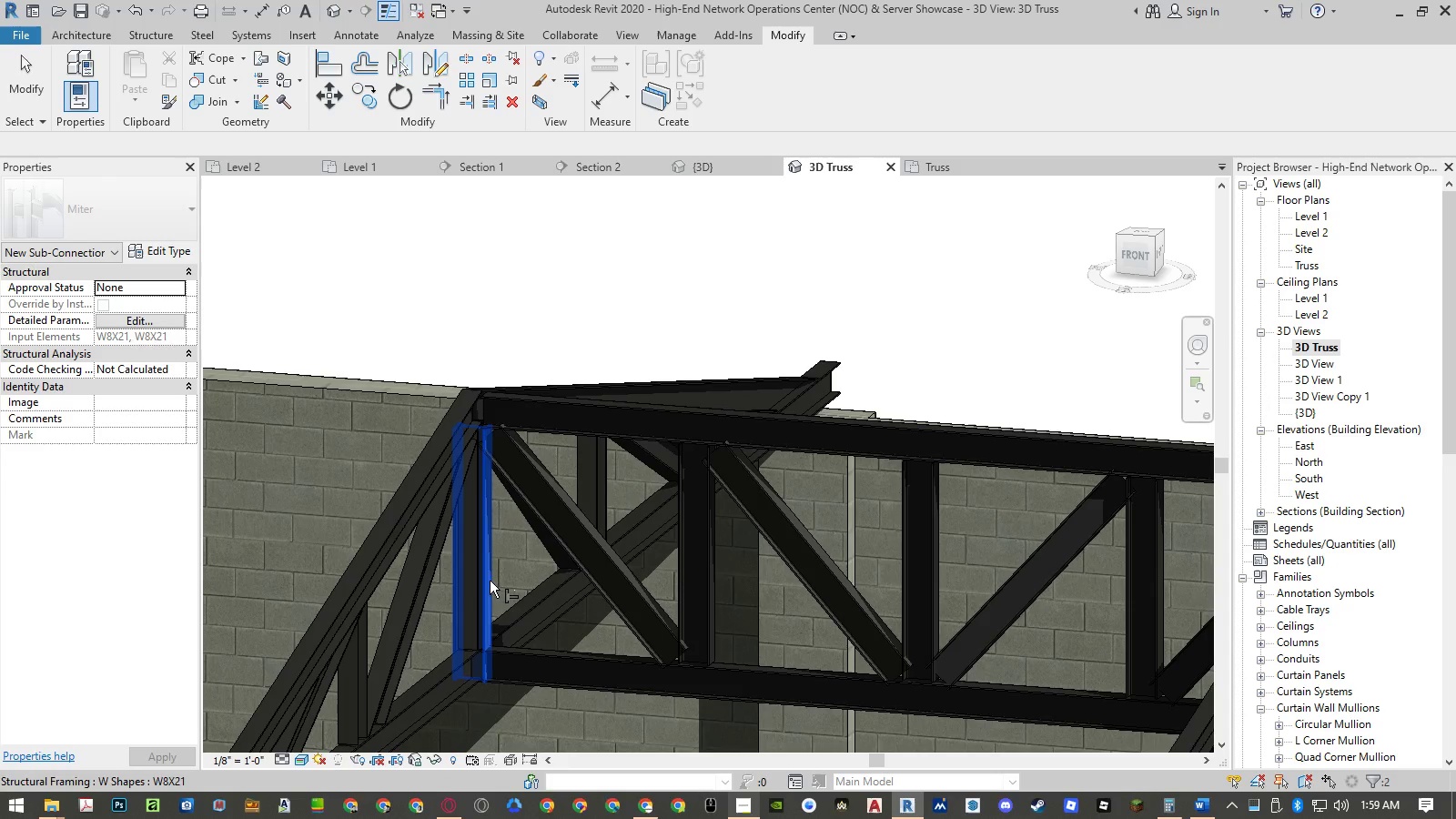 
hold_key(key=ControlLeft, duration=1.5)
left_click([621, 616])
 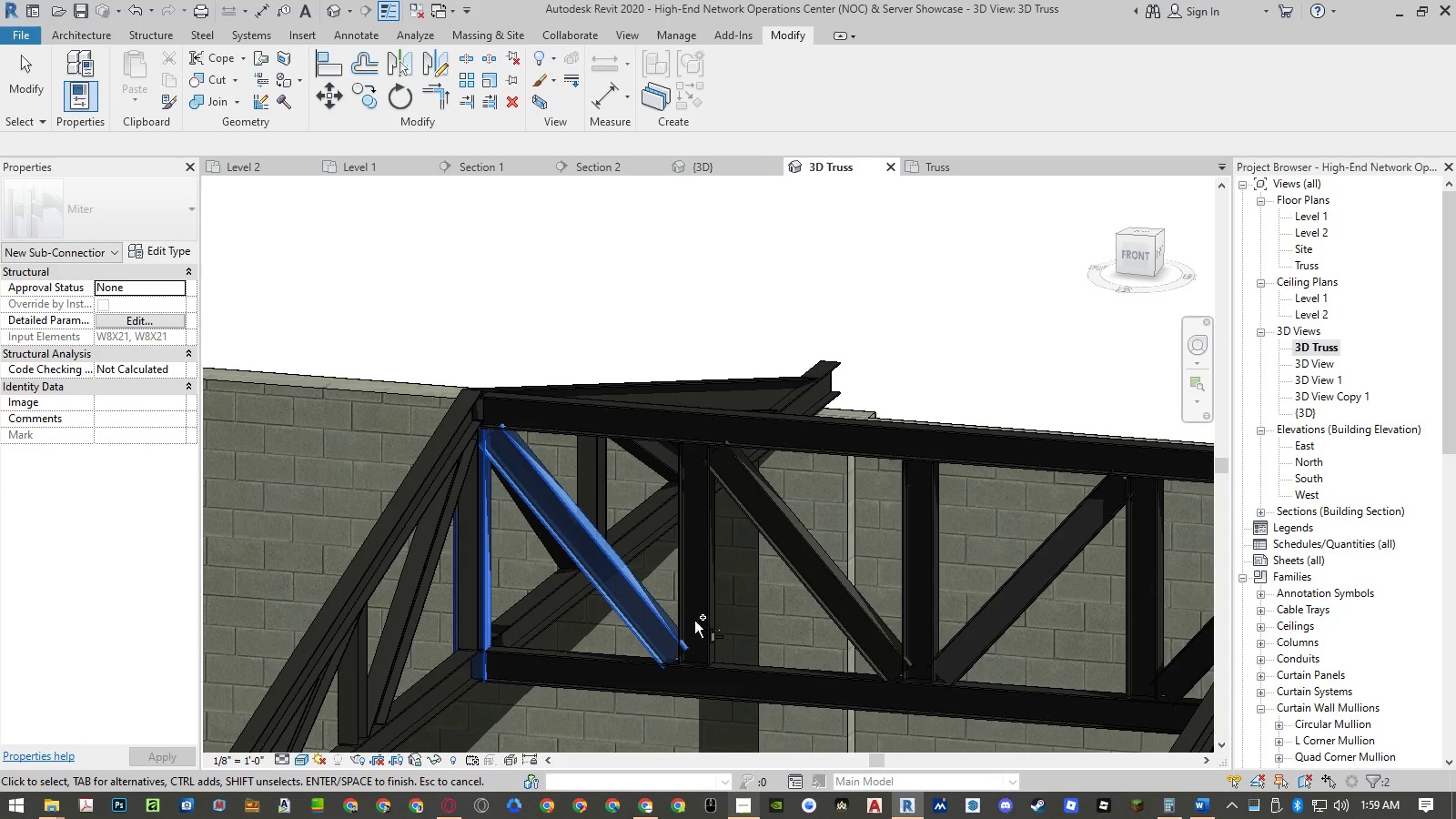 
hold_key(key=ControlLeft, duration=1.52)
left_click([706, 626])
 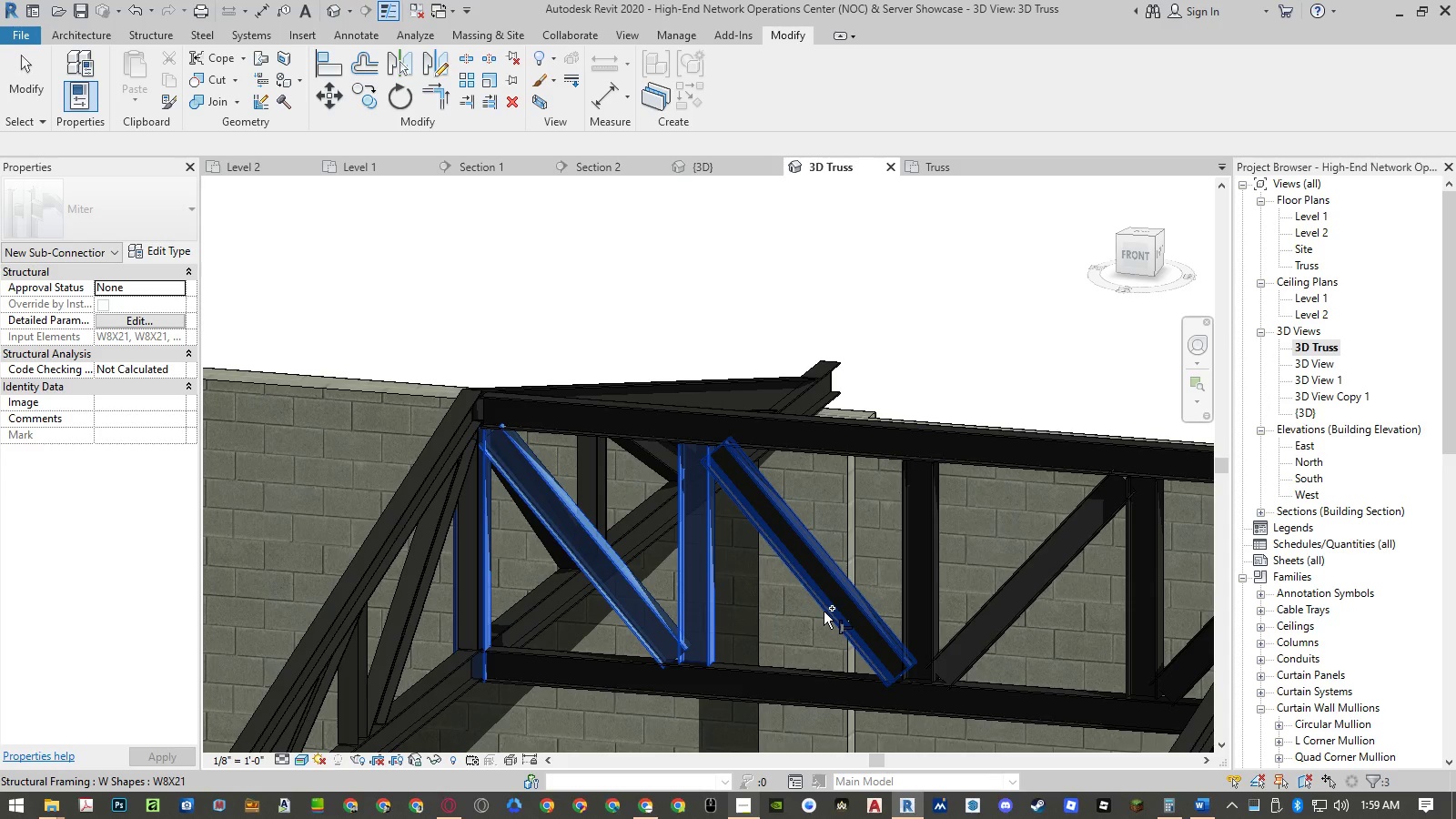 
left_click([824, 612])
 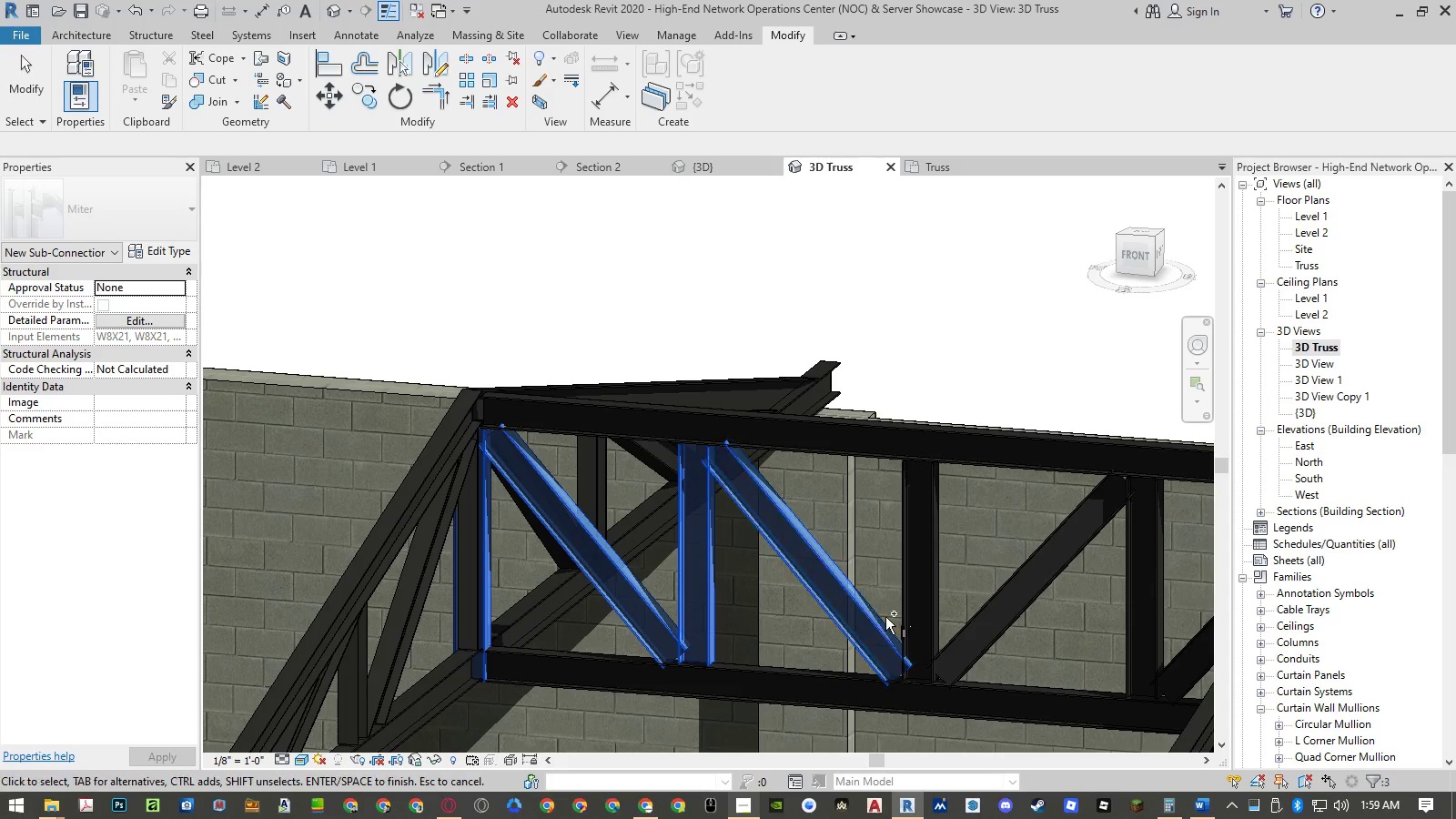 
hold_key(key=ControlLeft, duration=1.52)
left_click([902, 617])
 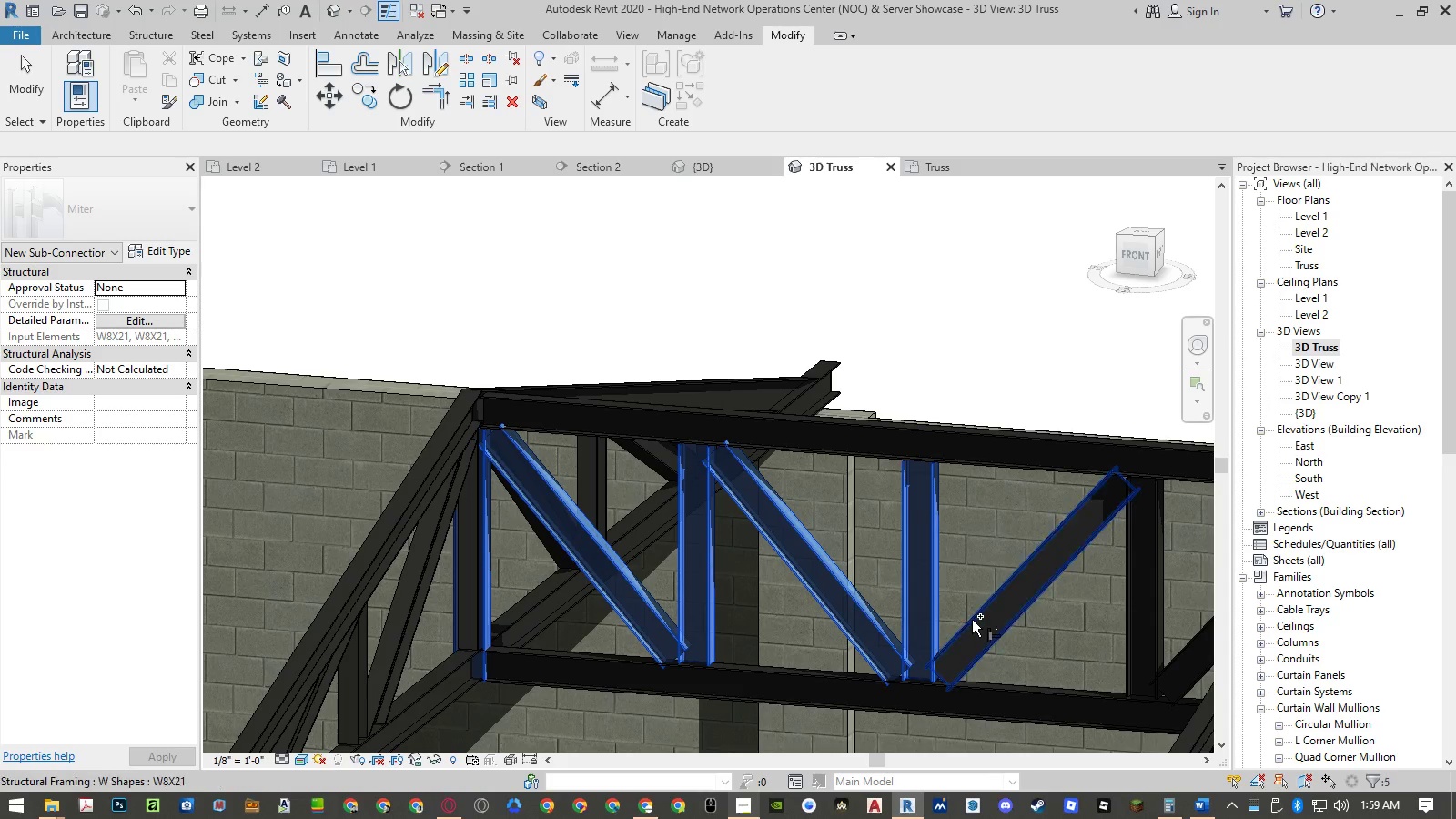 
left_click([972, 620])
 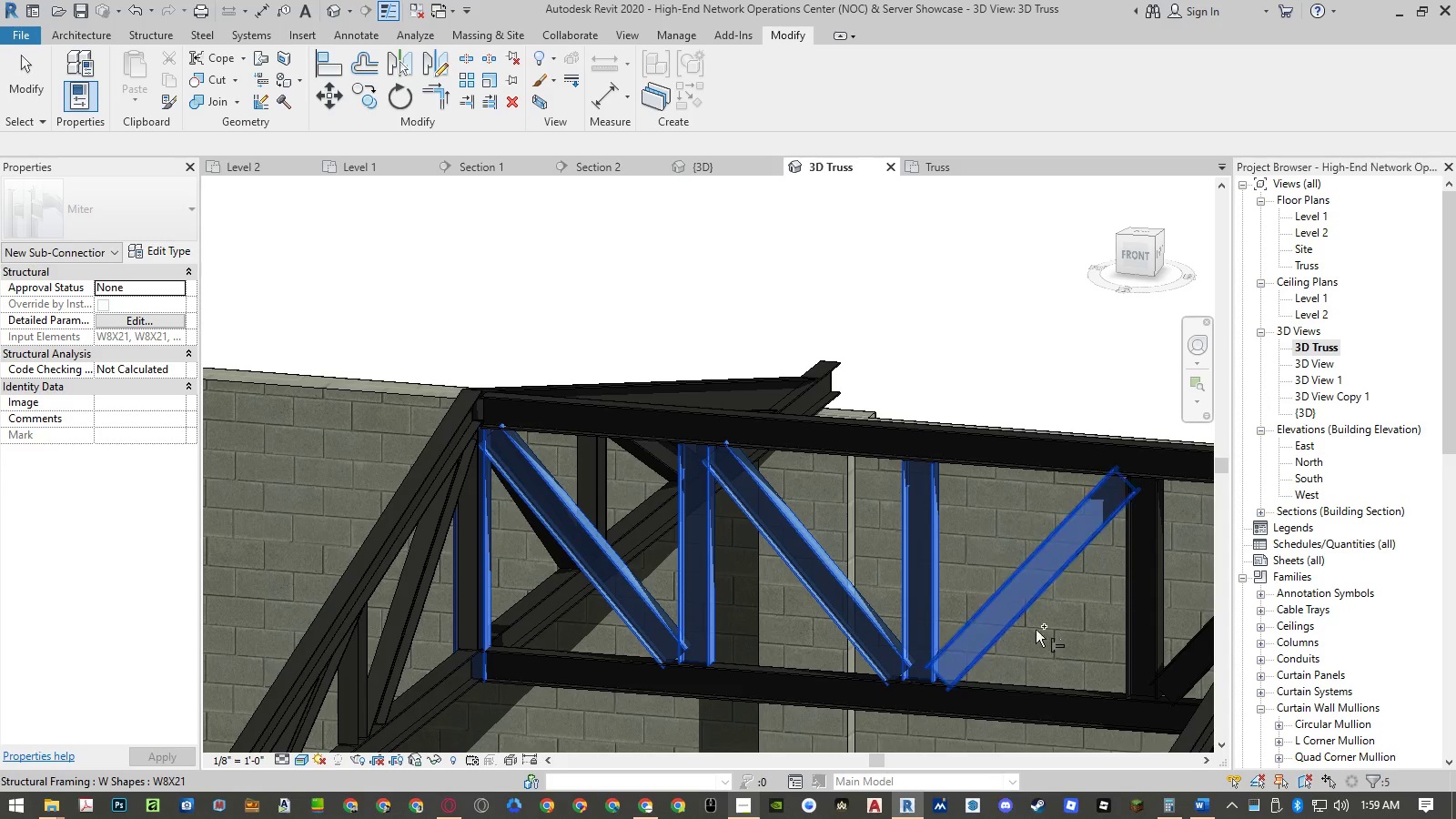 
hold_key(key=ControlLeft, duration=0.75)
left_click([1124, 635])
 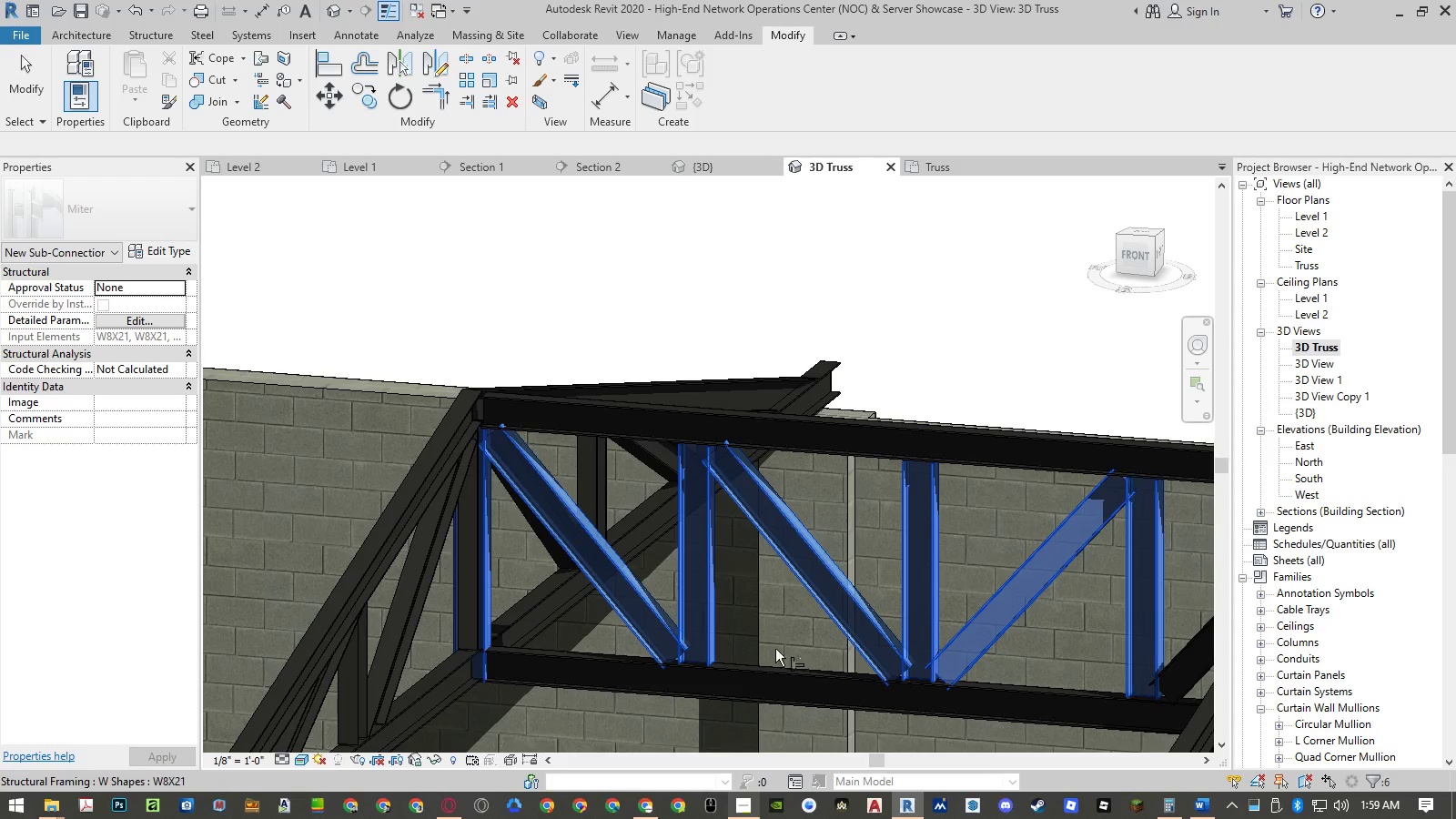 
scroll: coordinate [666, 633], scroll_direction: down, amount: 4.0
 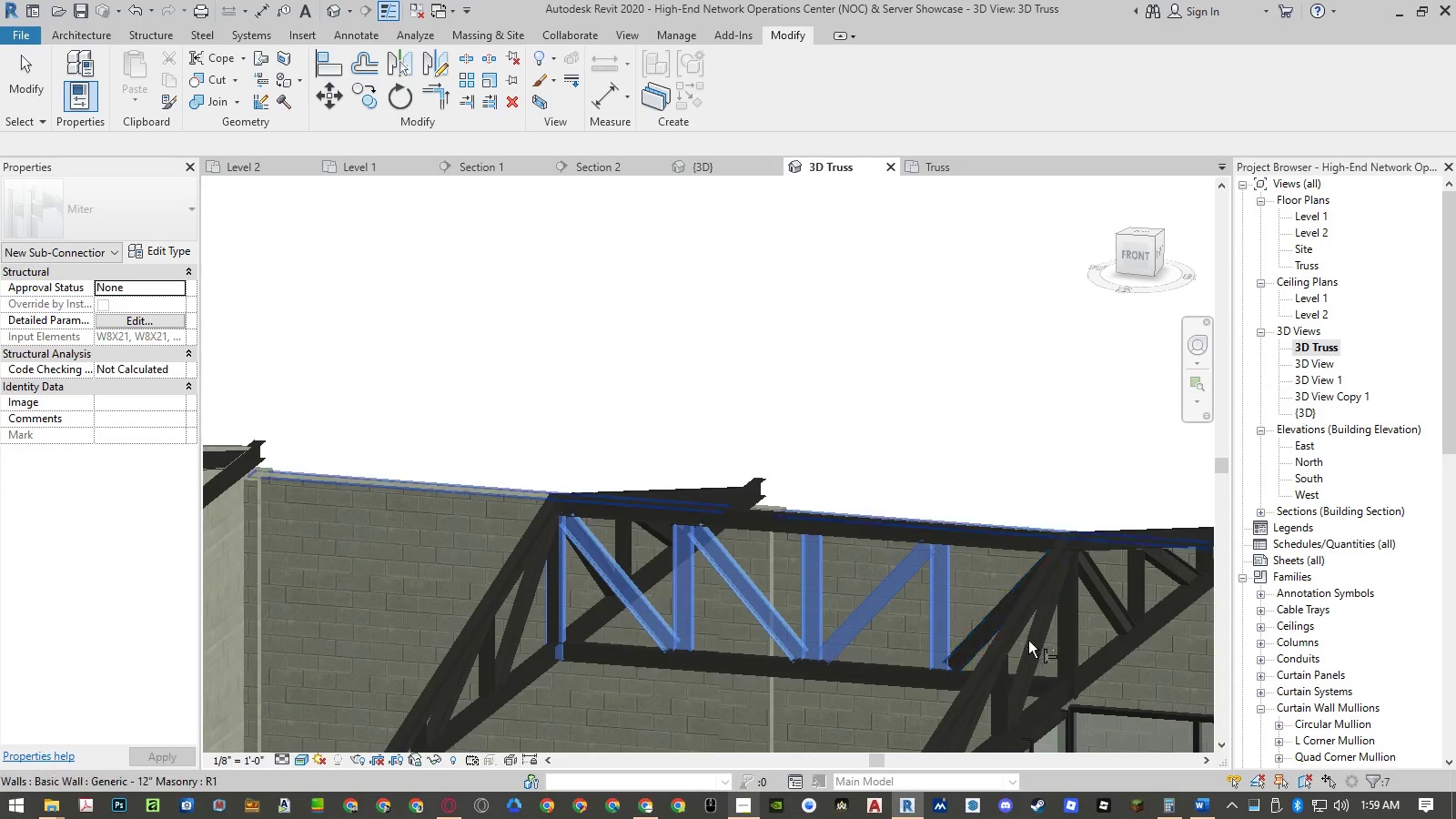 
hold_key(key=ControlLeft, duration=0.73)
left_click([987, 625])
 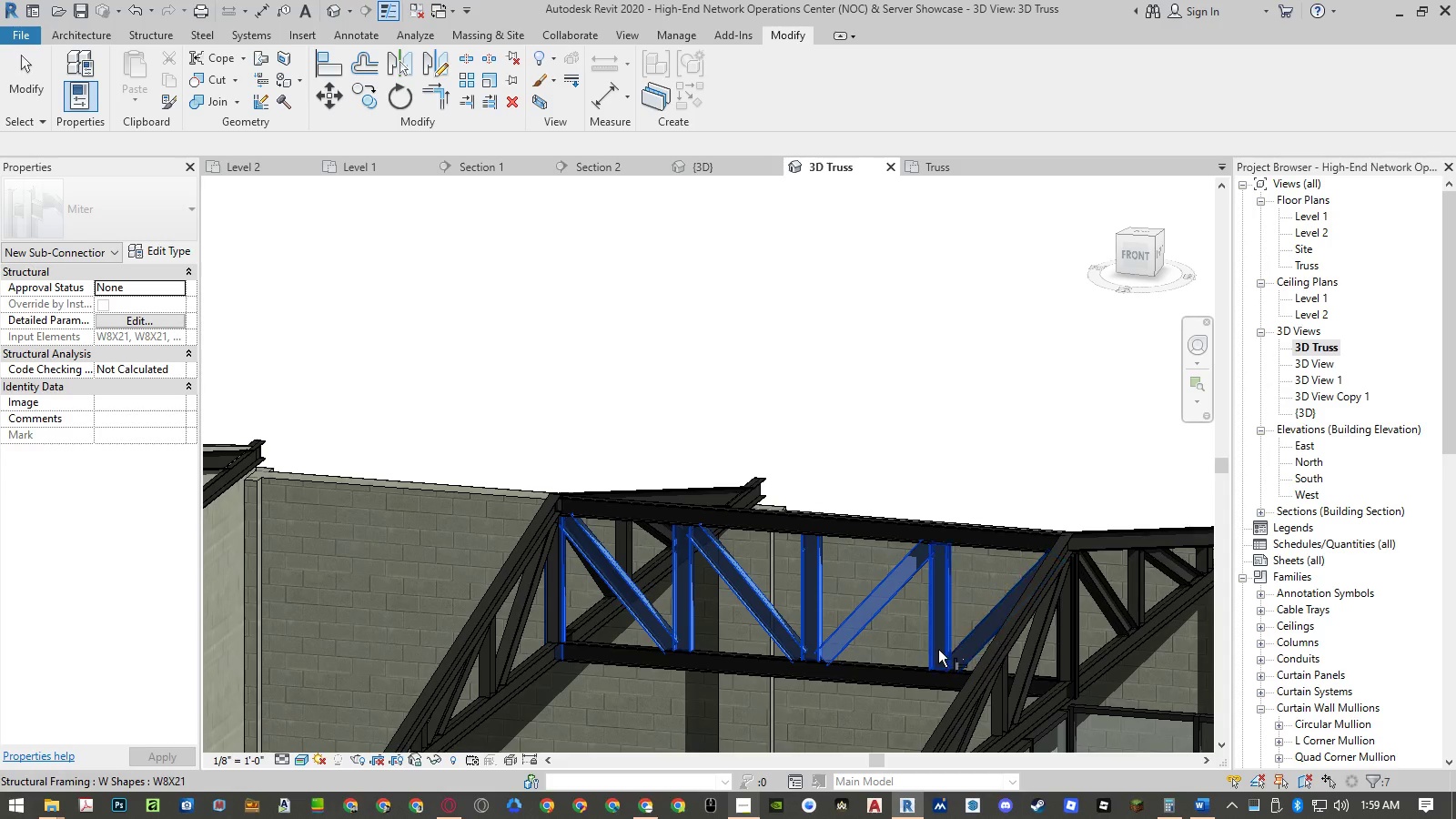 
hold_key(key=ShiftLeft, duration=1.24)
scroll: coordinate [1033, 544], scroll_direction: up, amount: 9.0
 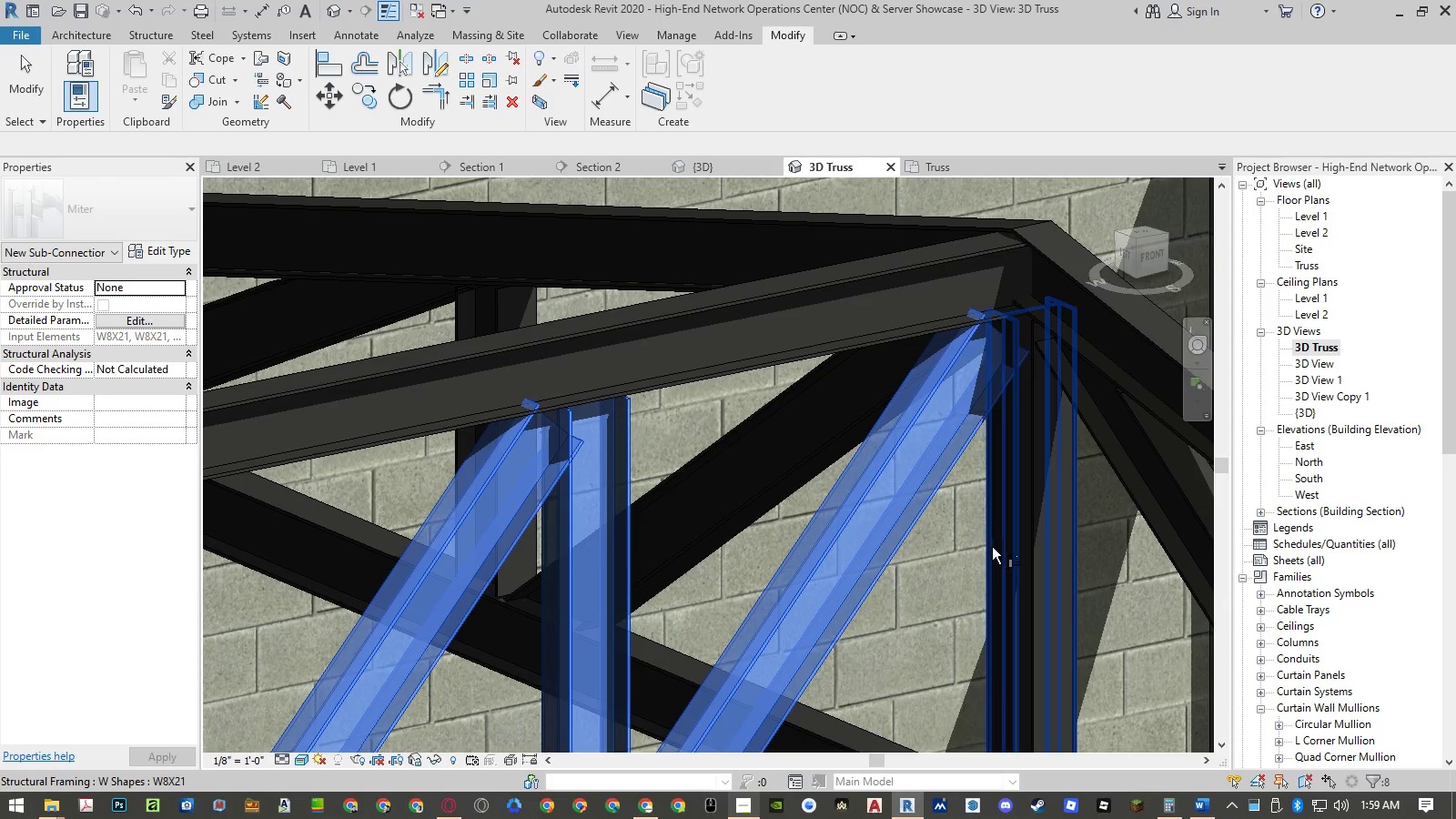 
hold_key(key=ControlLeft, duration=1.16)
left_click([1015, 549])
 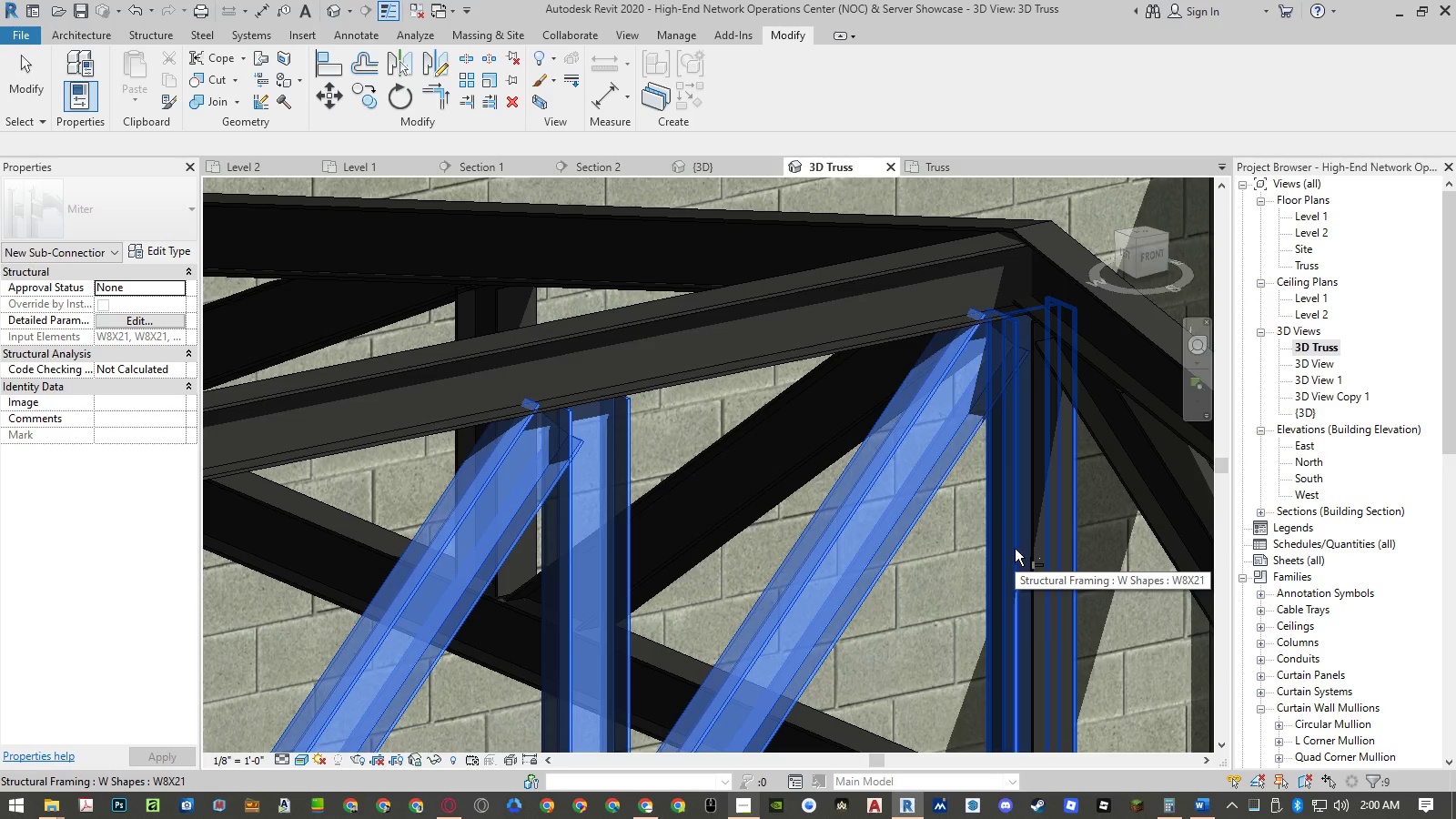 
wait(11.36)
 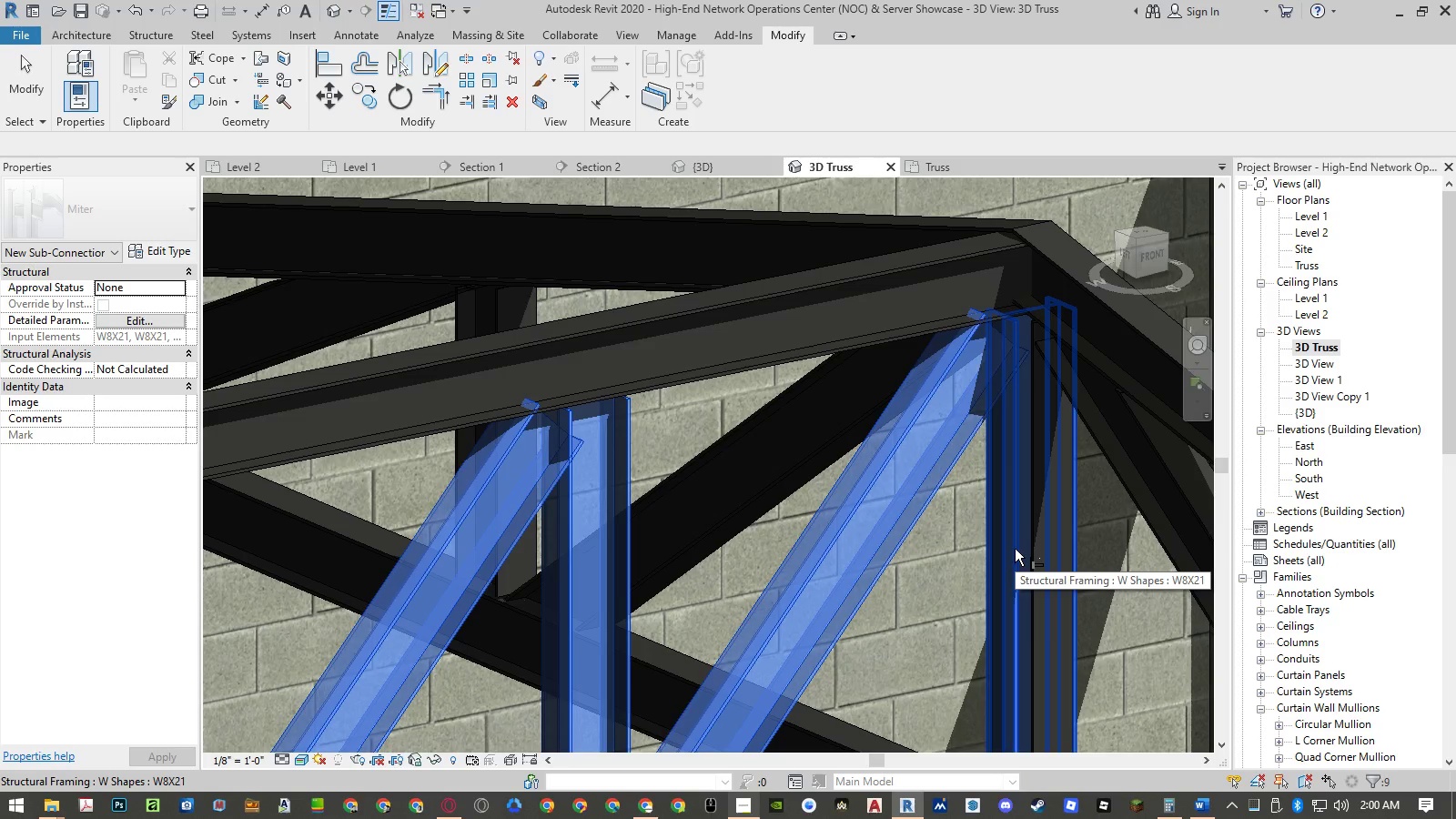 
key(NumpadEnter)
 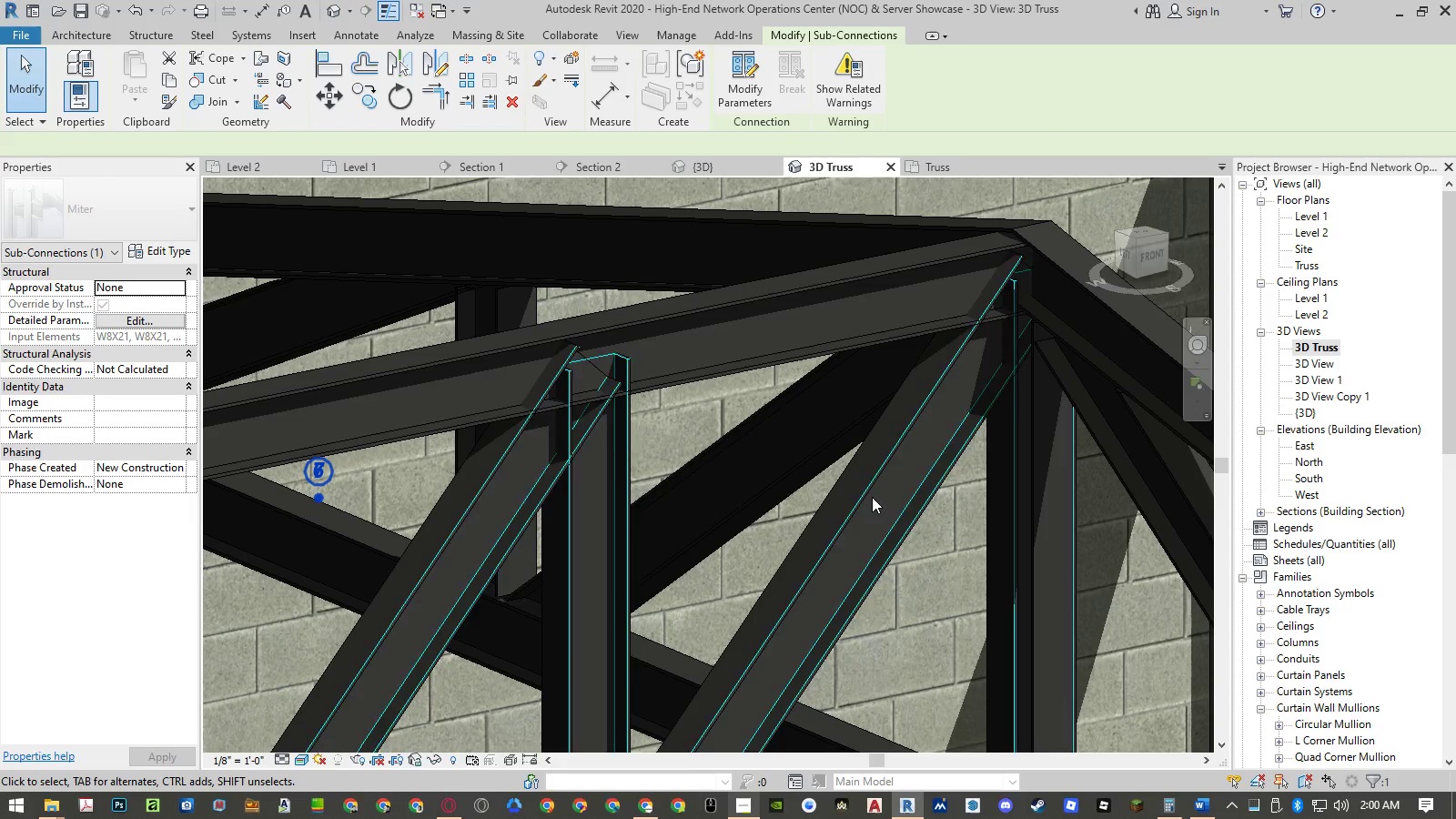 
scroll: coordinate [921, 465], scroll_direction: down, amount: 4.0
 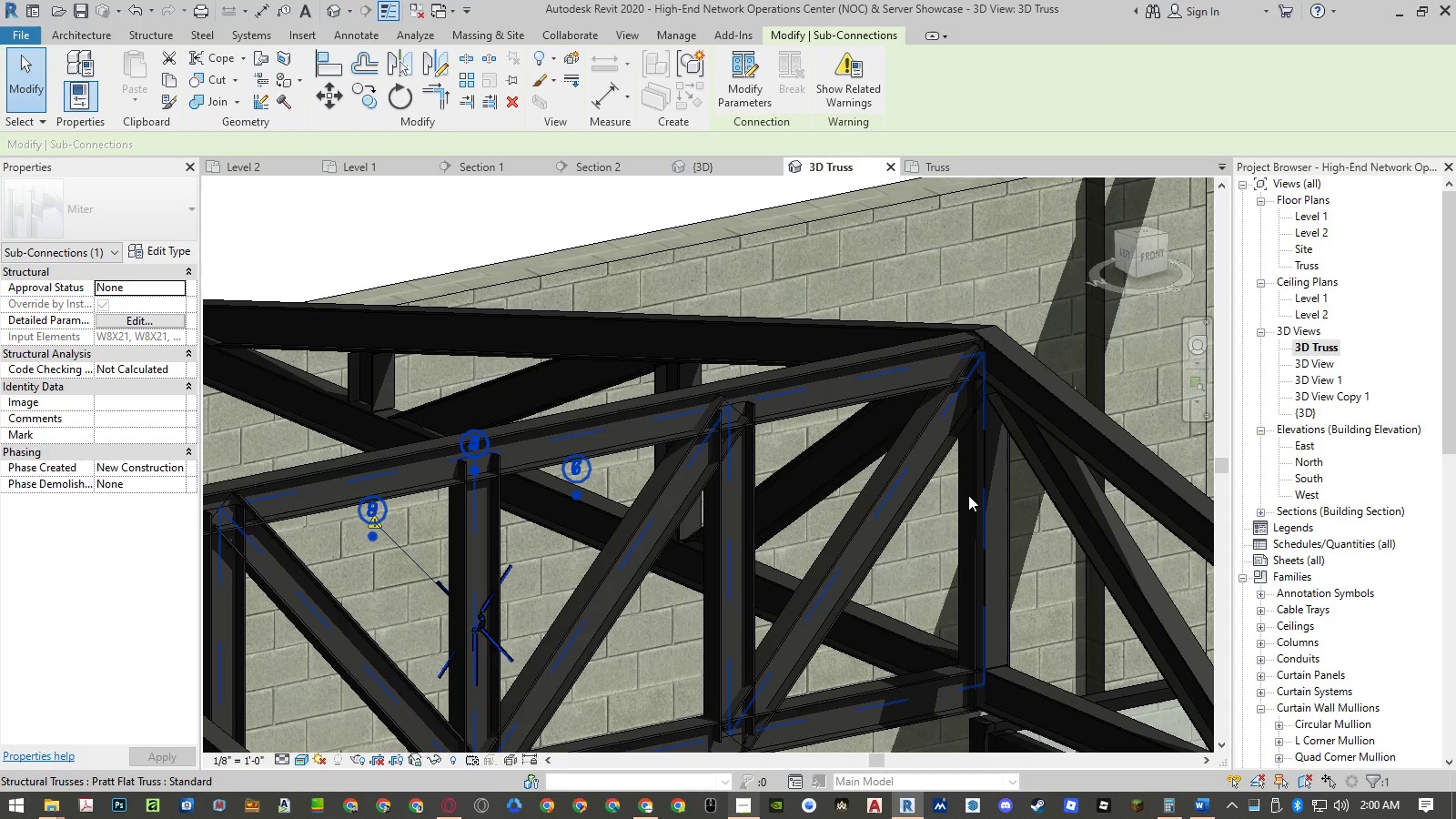 
scroll: coordinate [968, 496], scroll_direction: up, amount: 3.0
 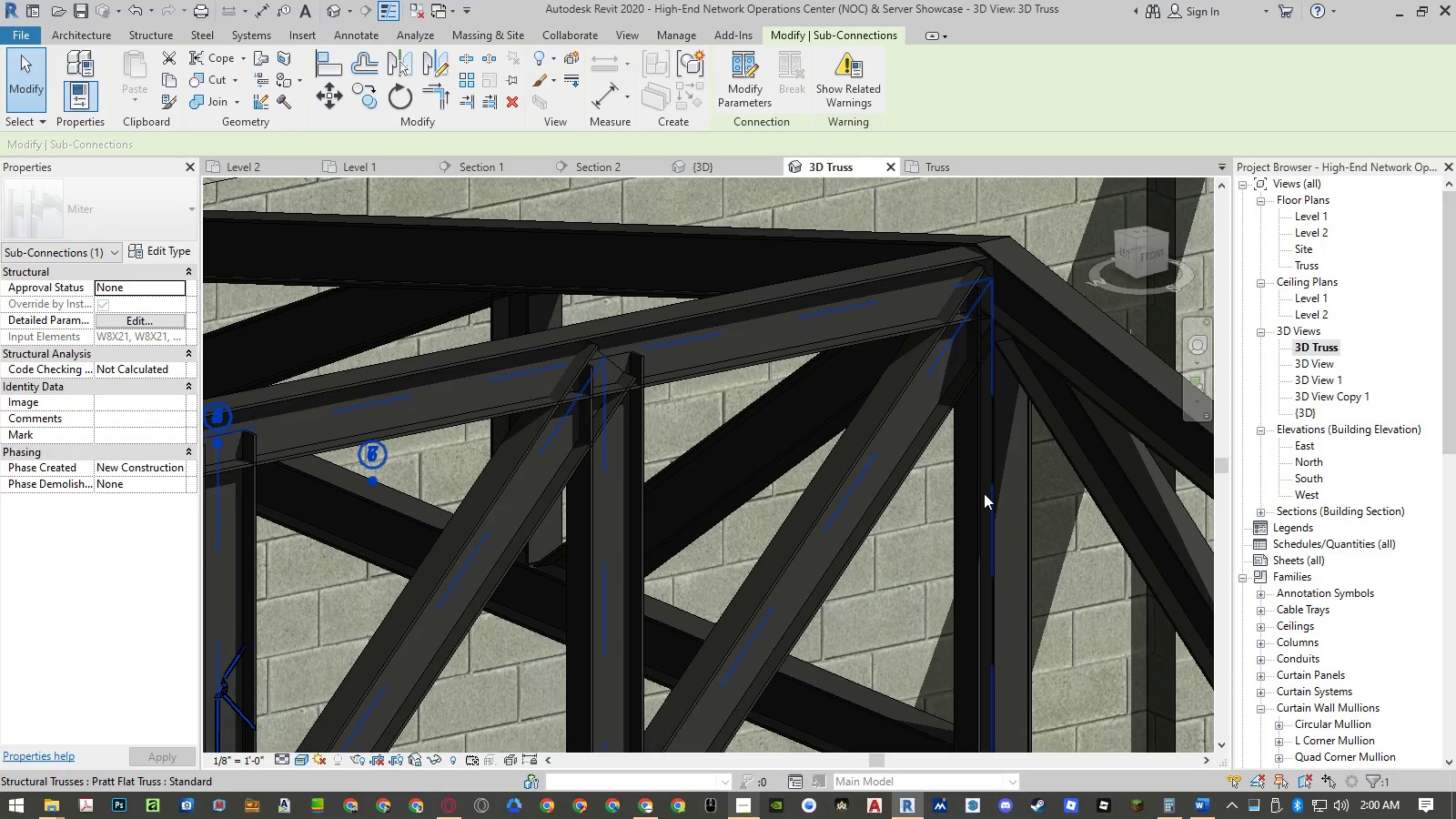 
hold_key(key=Tab, duration=0.45)
 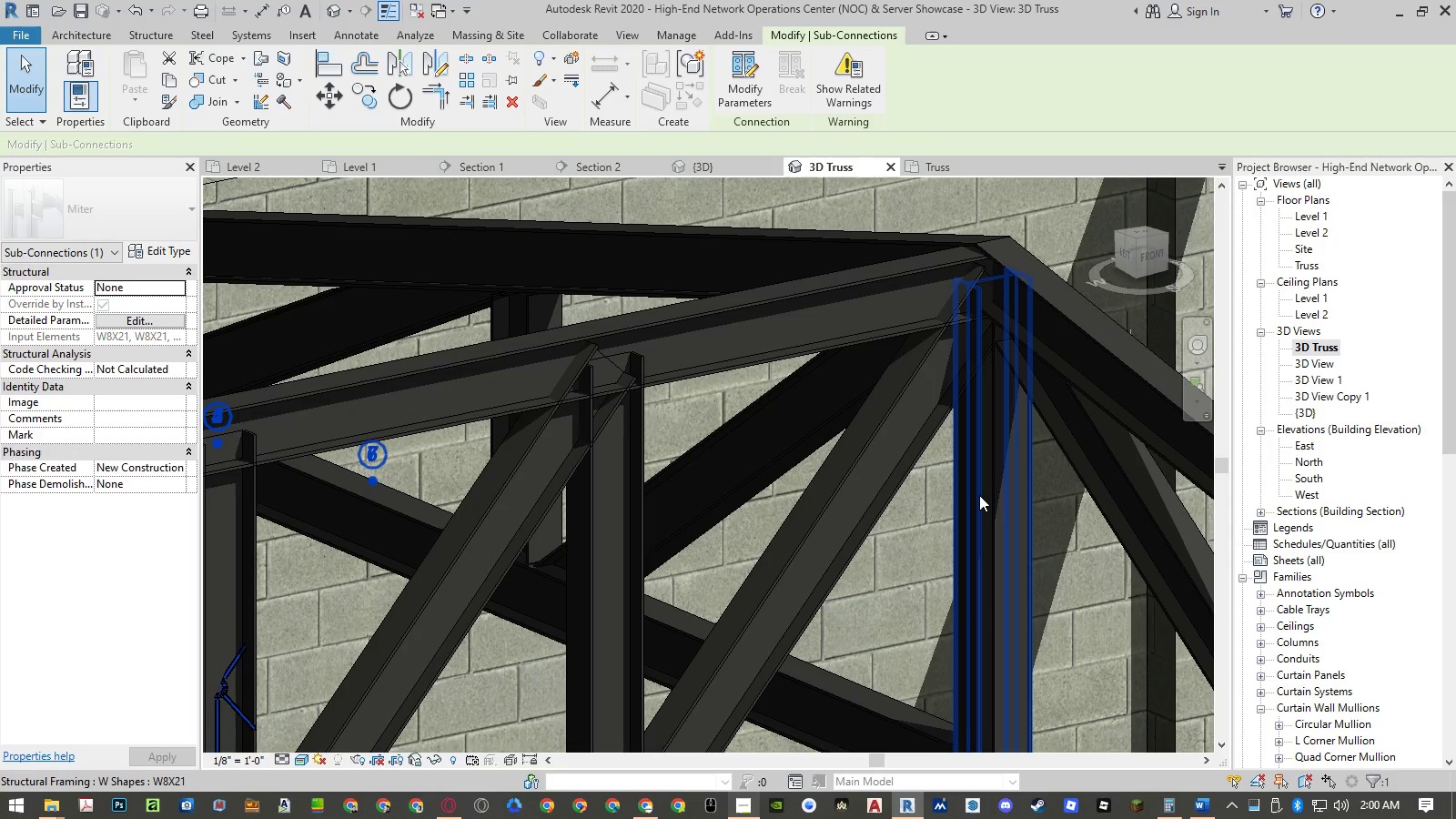 
left_click([979, 495])
 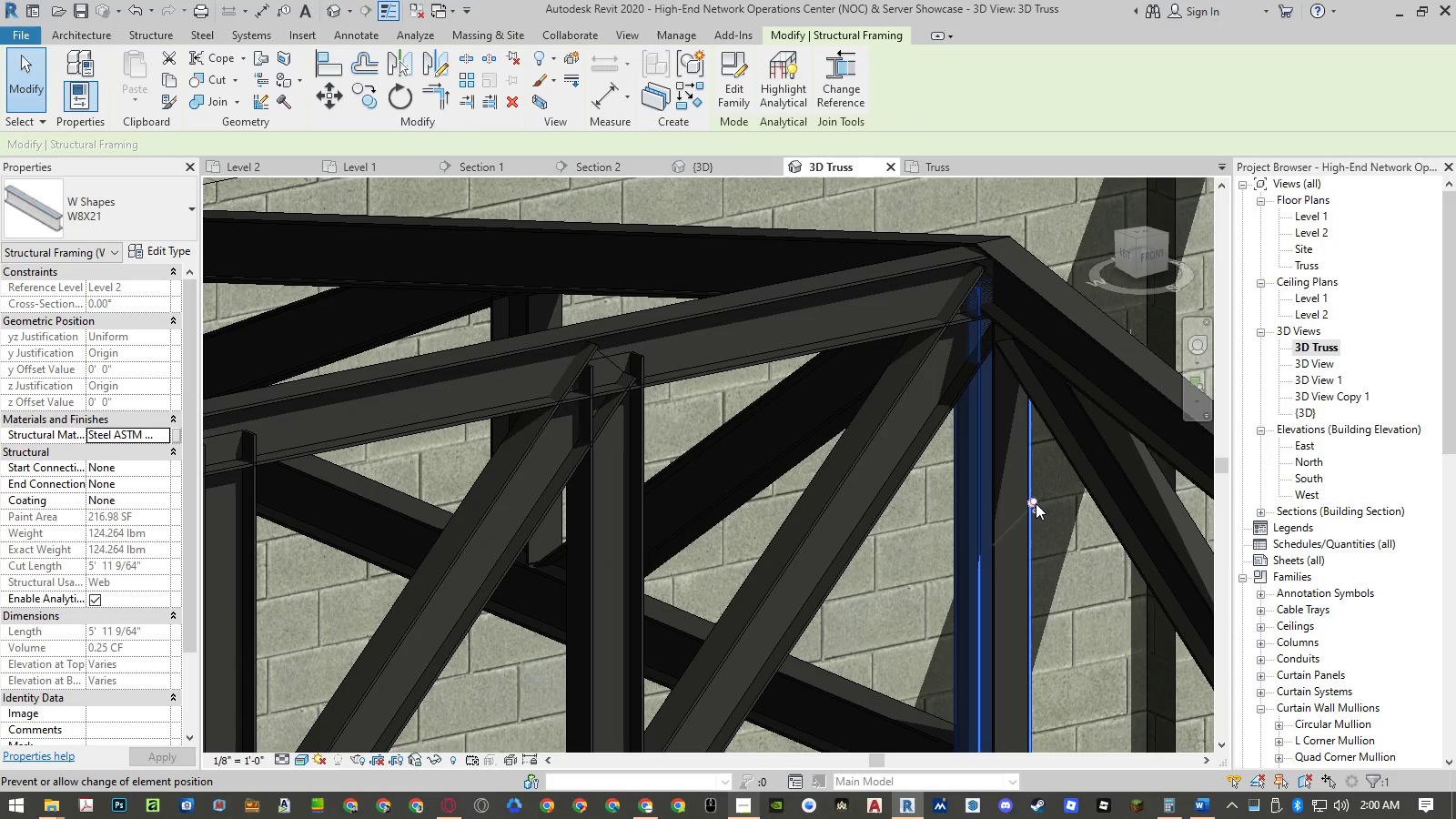 
left_click([1036, 502])
 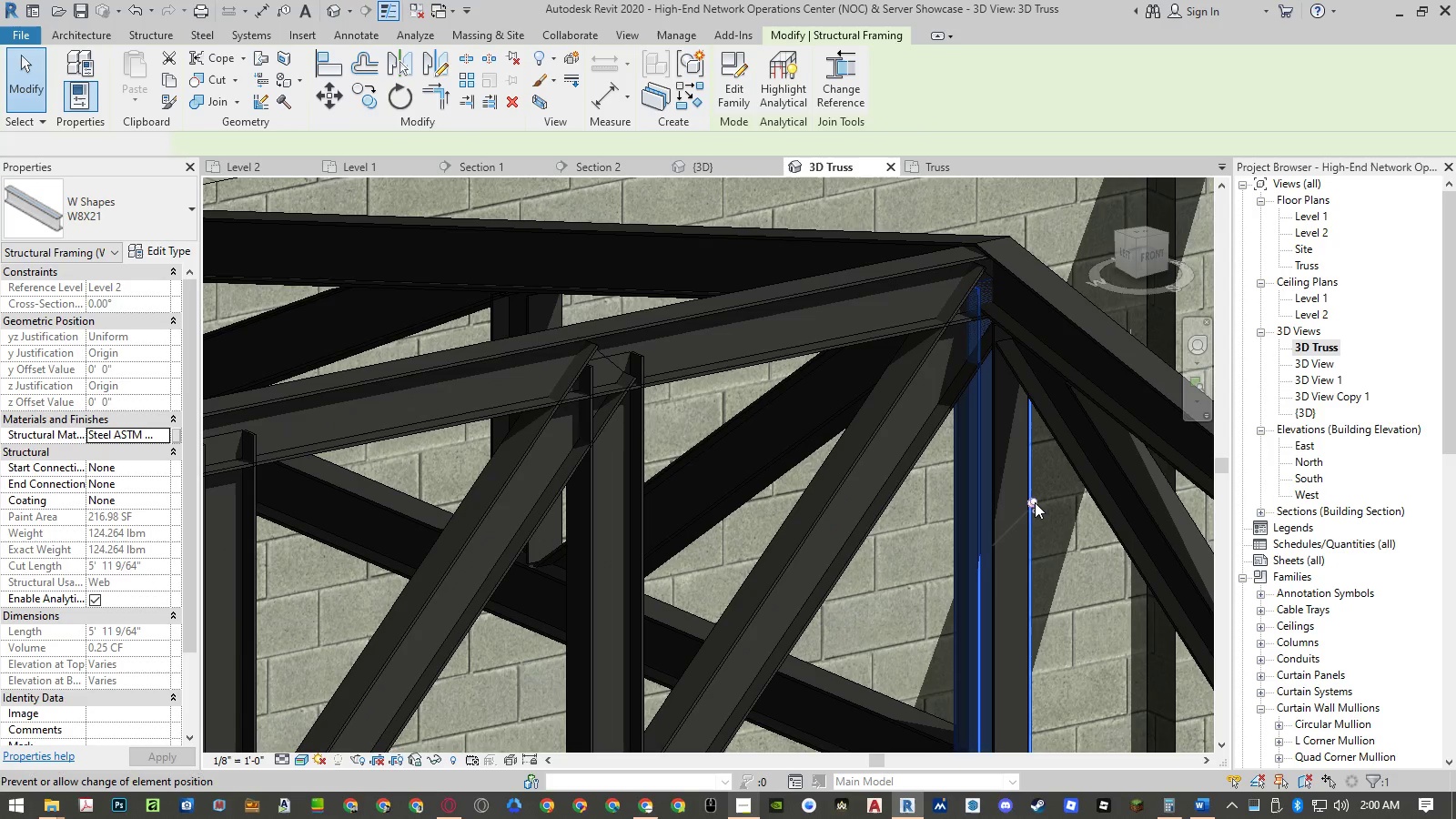 
key(Delete)
 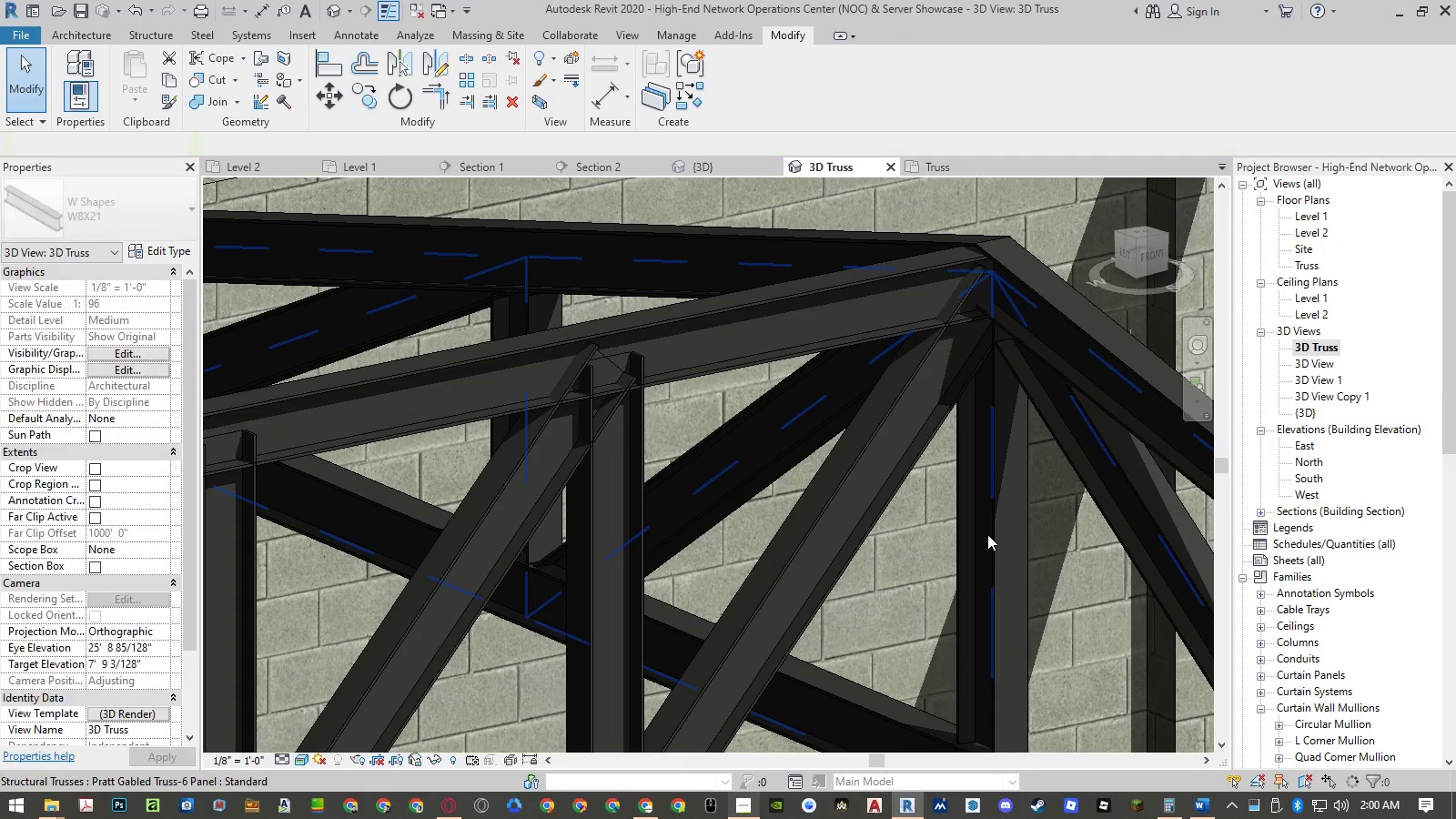 
hold_key(key=ShiftLeft, duration=1.22)
 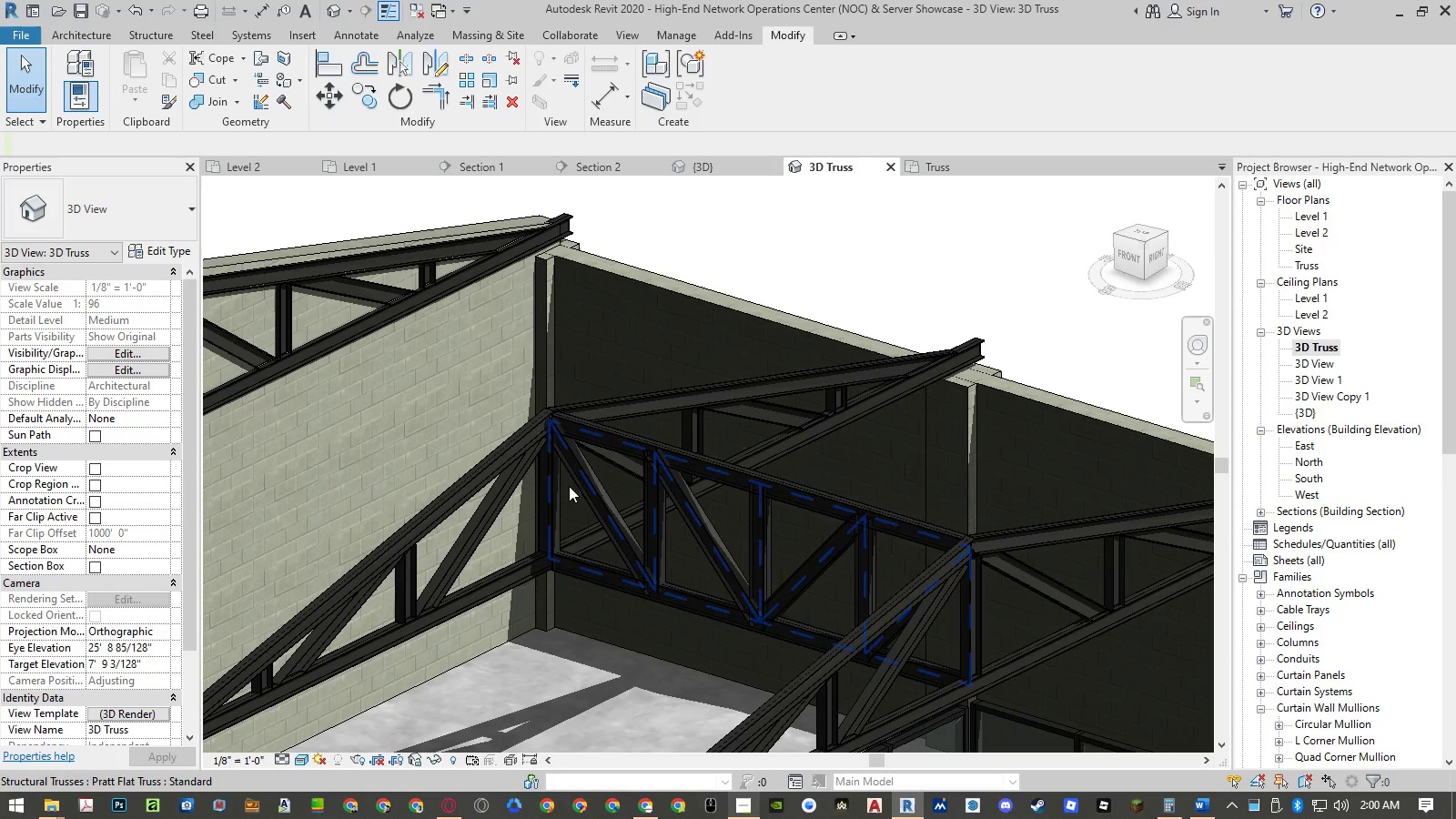 
scroll: coordinate [976, 498], scroll_direction: down, amount: 9.0
 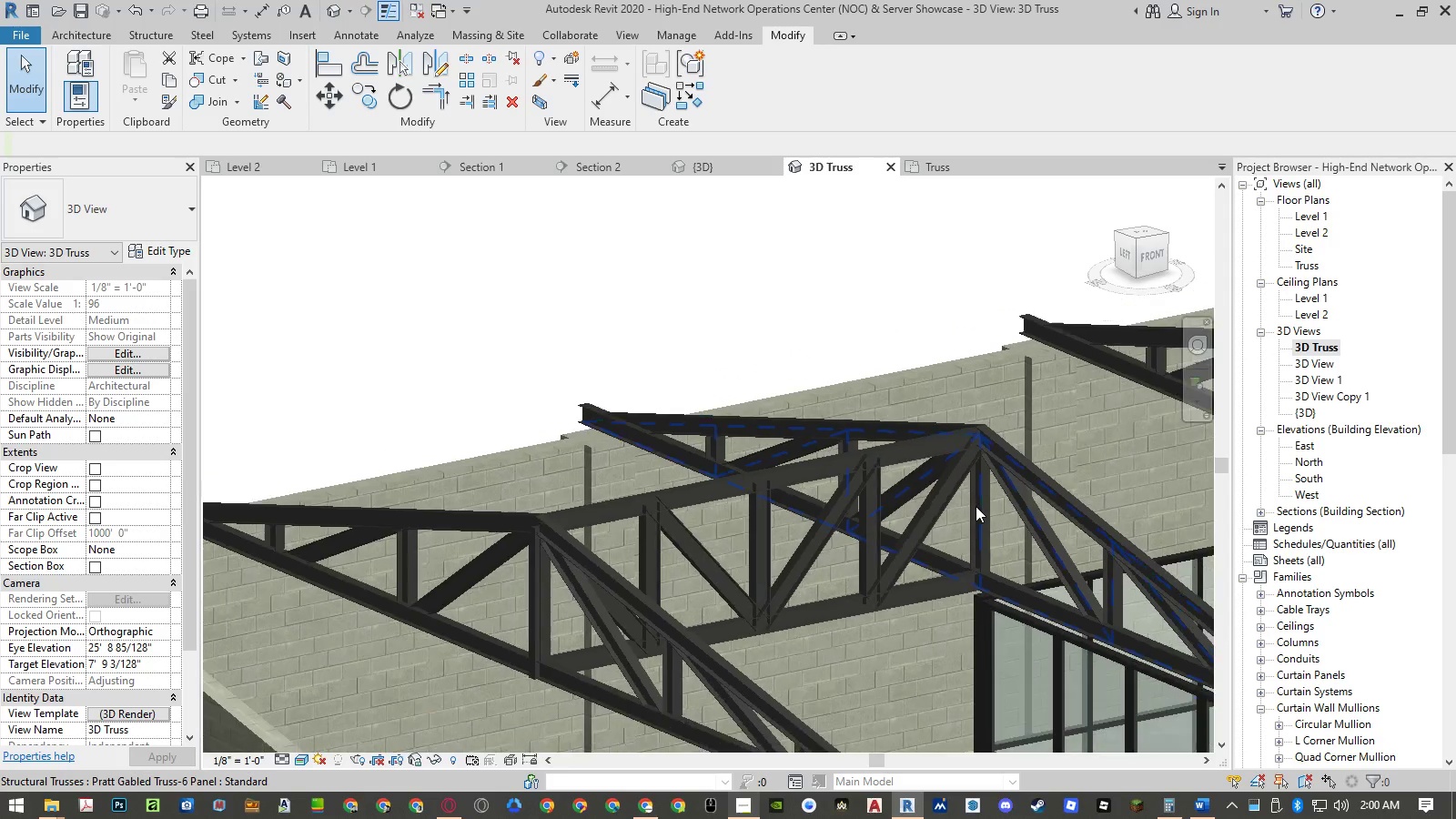 
key(Tab)
 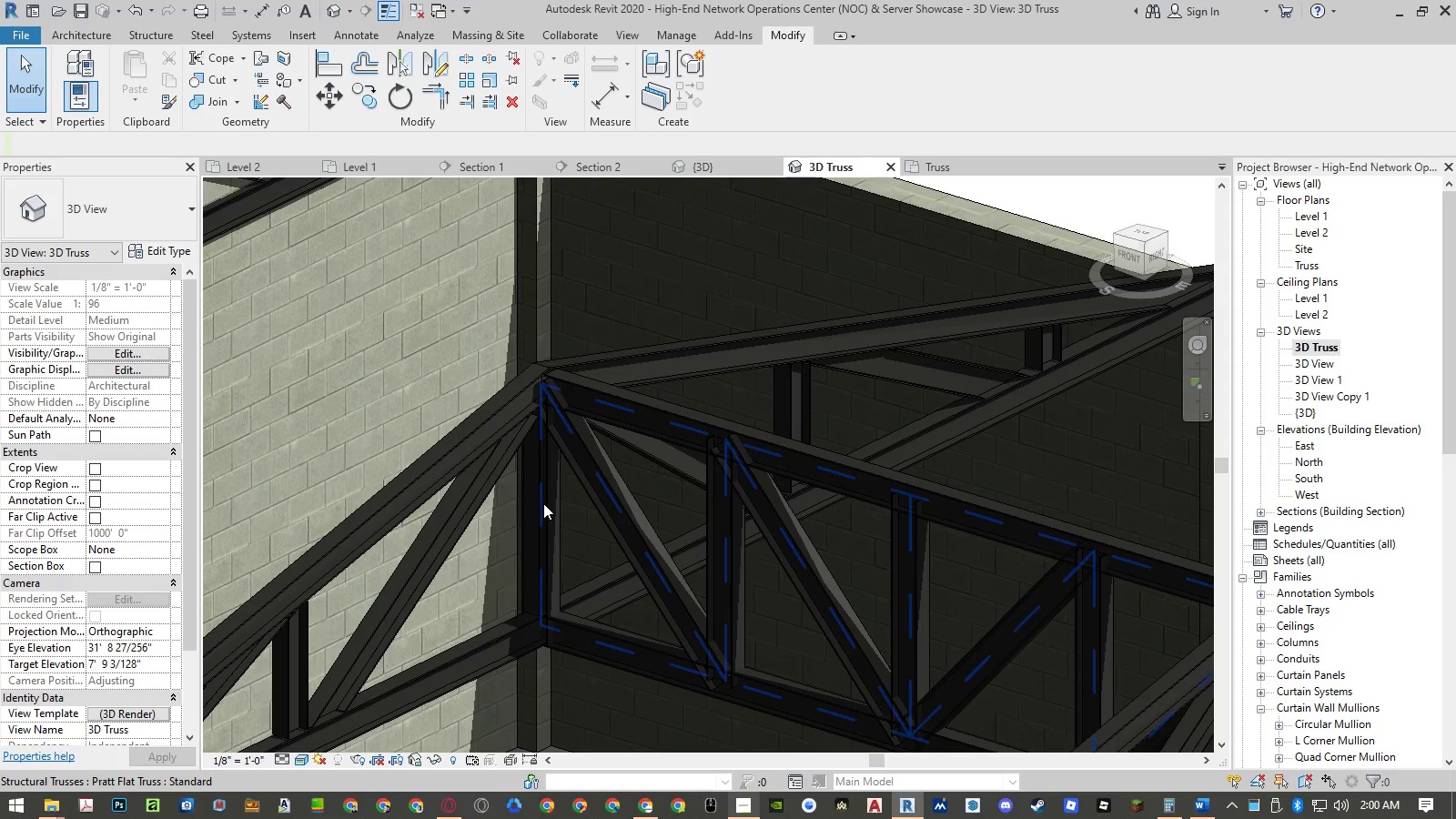 
scroll: coordinate [560, 469], scroll_direction: up, amount: 4.0
 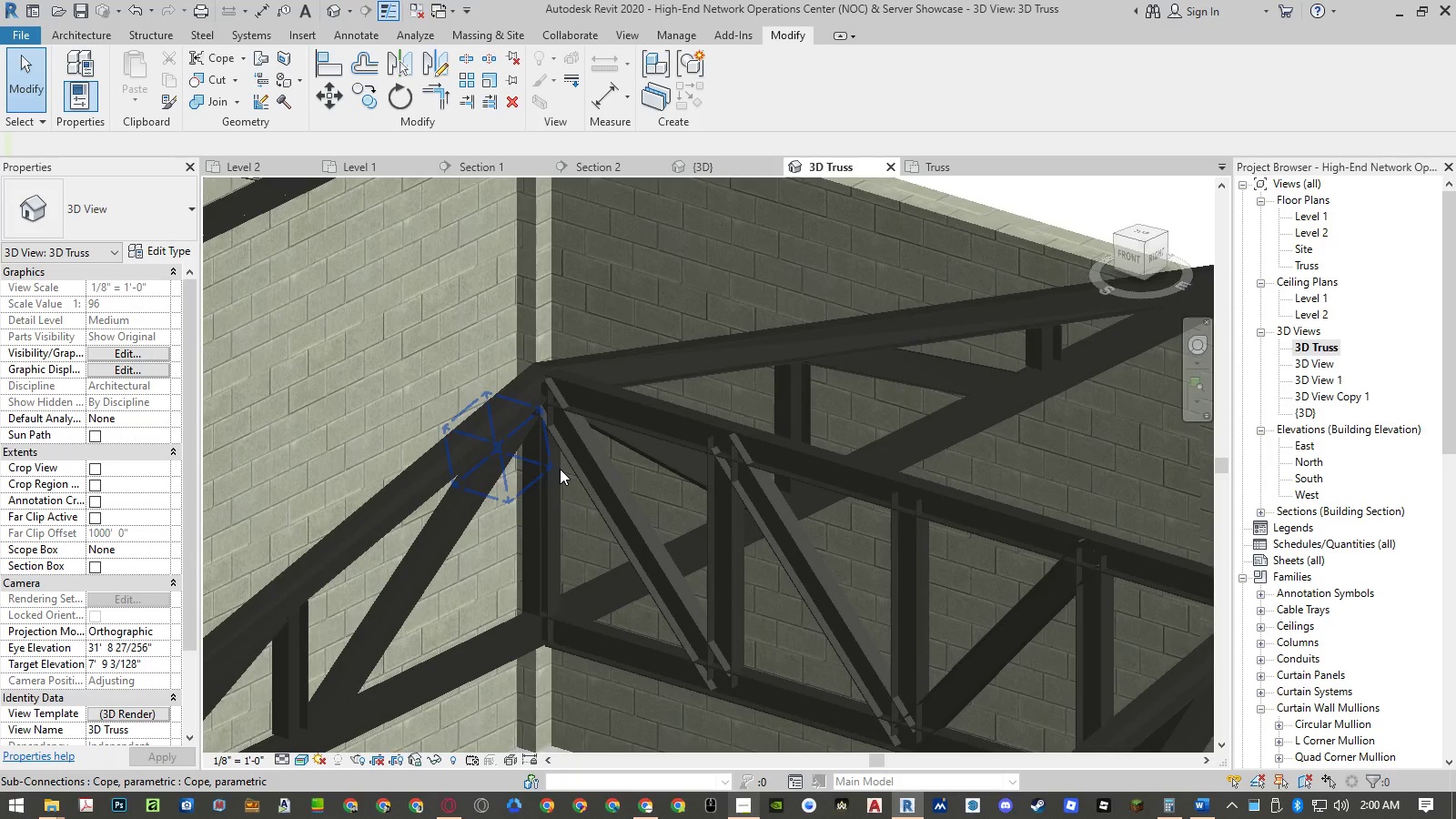 
hold_key(key=Tab, duration=0.84)
 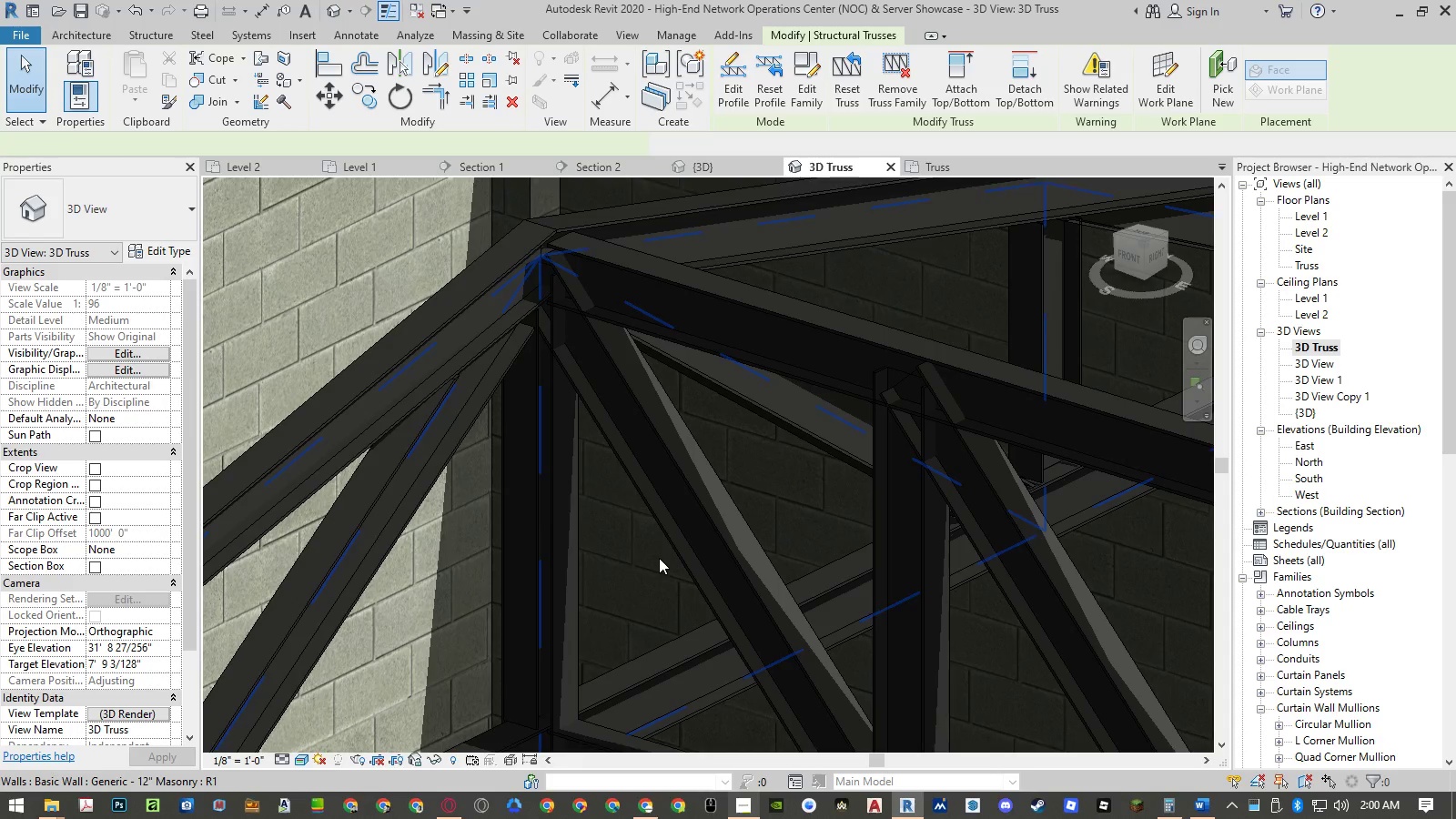 
scroll: coordinate [542, 504], scroll_direction: up, amount: 5.0
 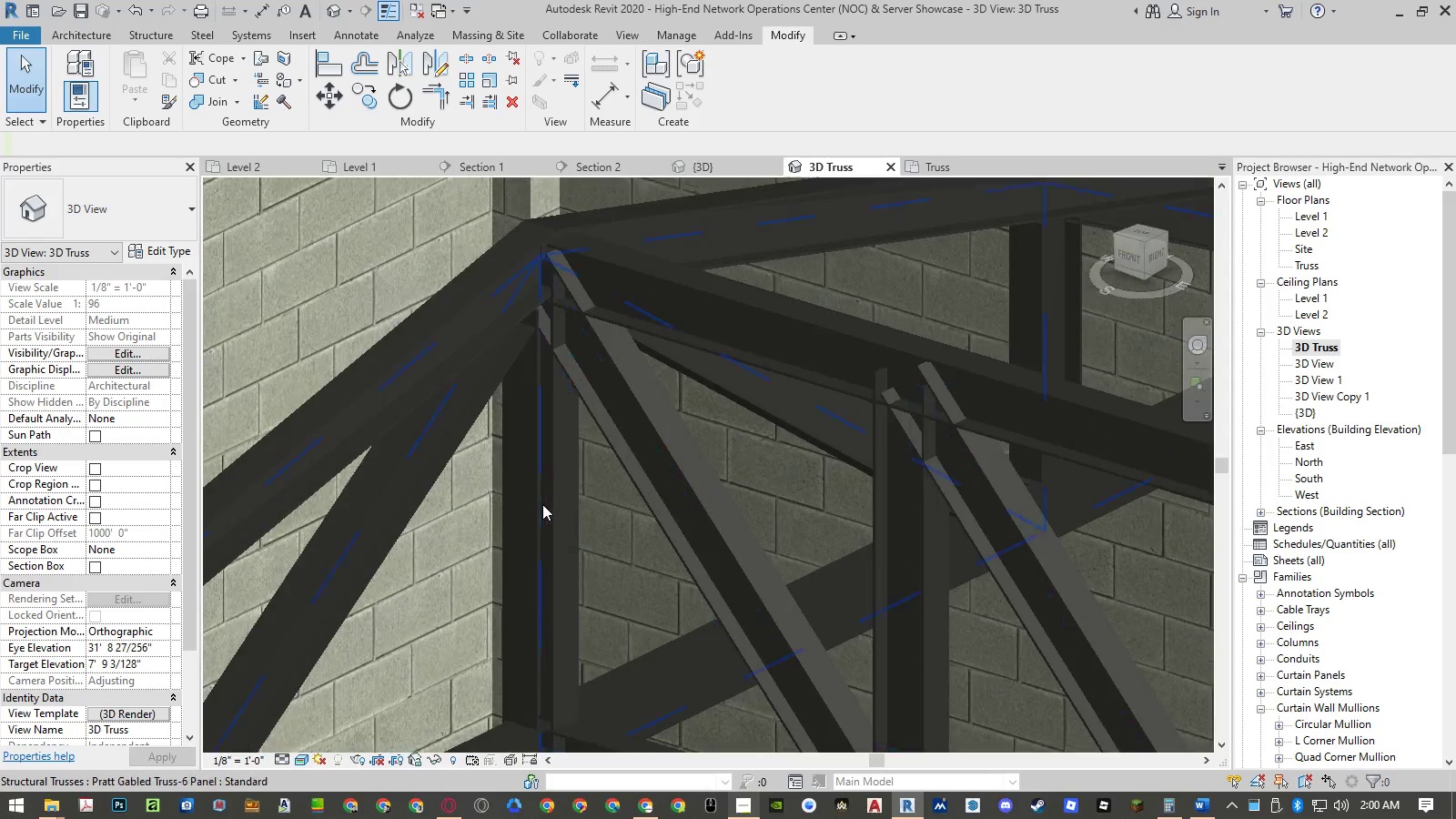 
left_click([541, 511])
 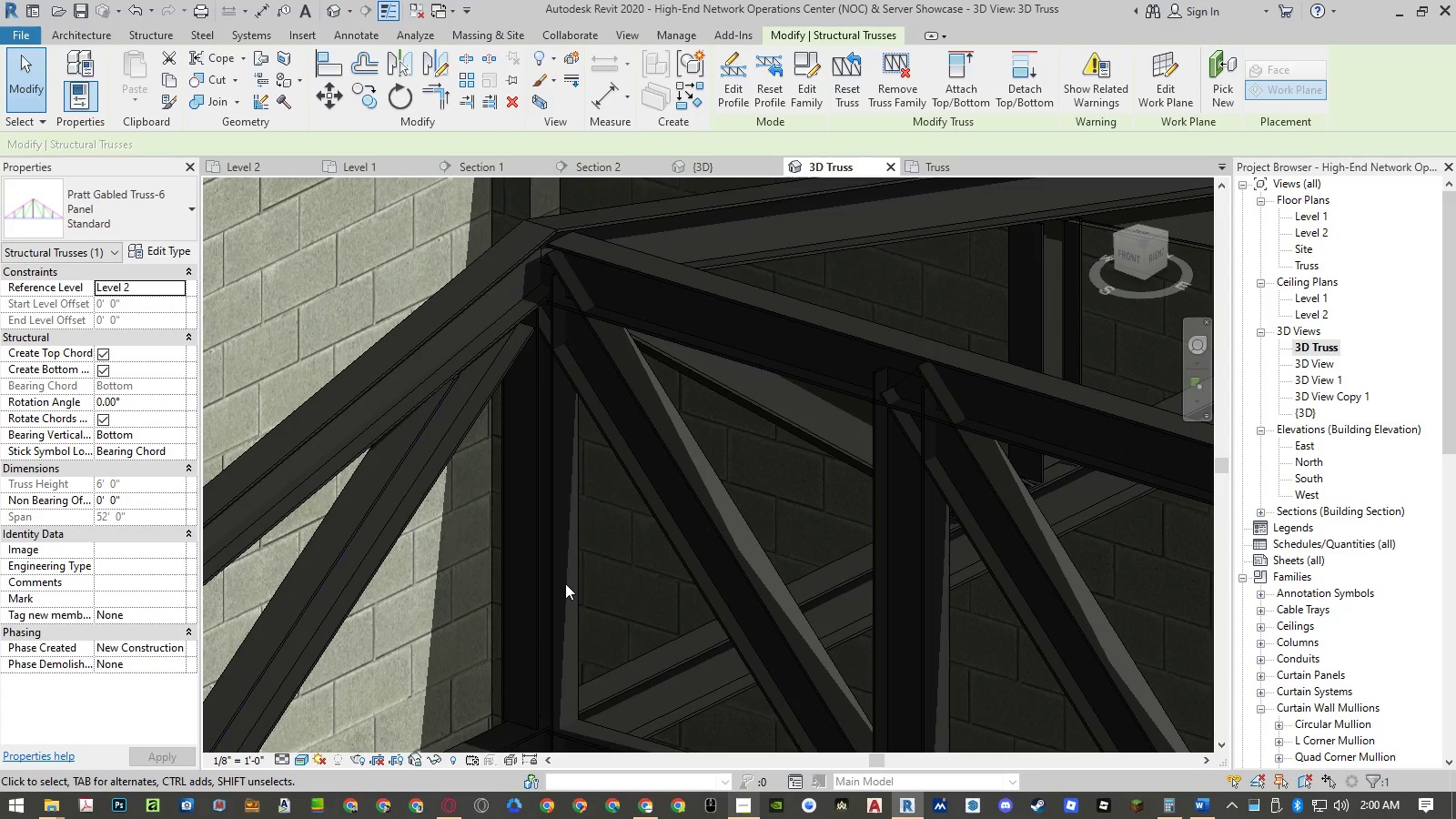 
hold_key(key=Tab, duration=1.5)
 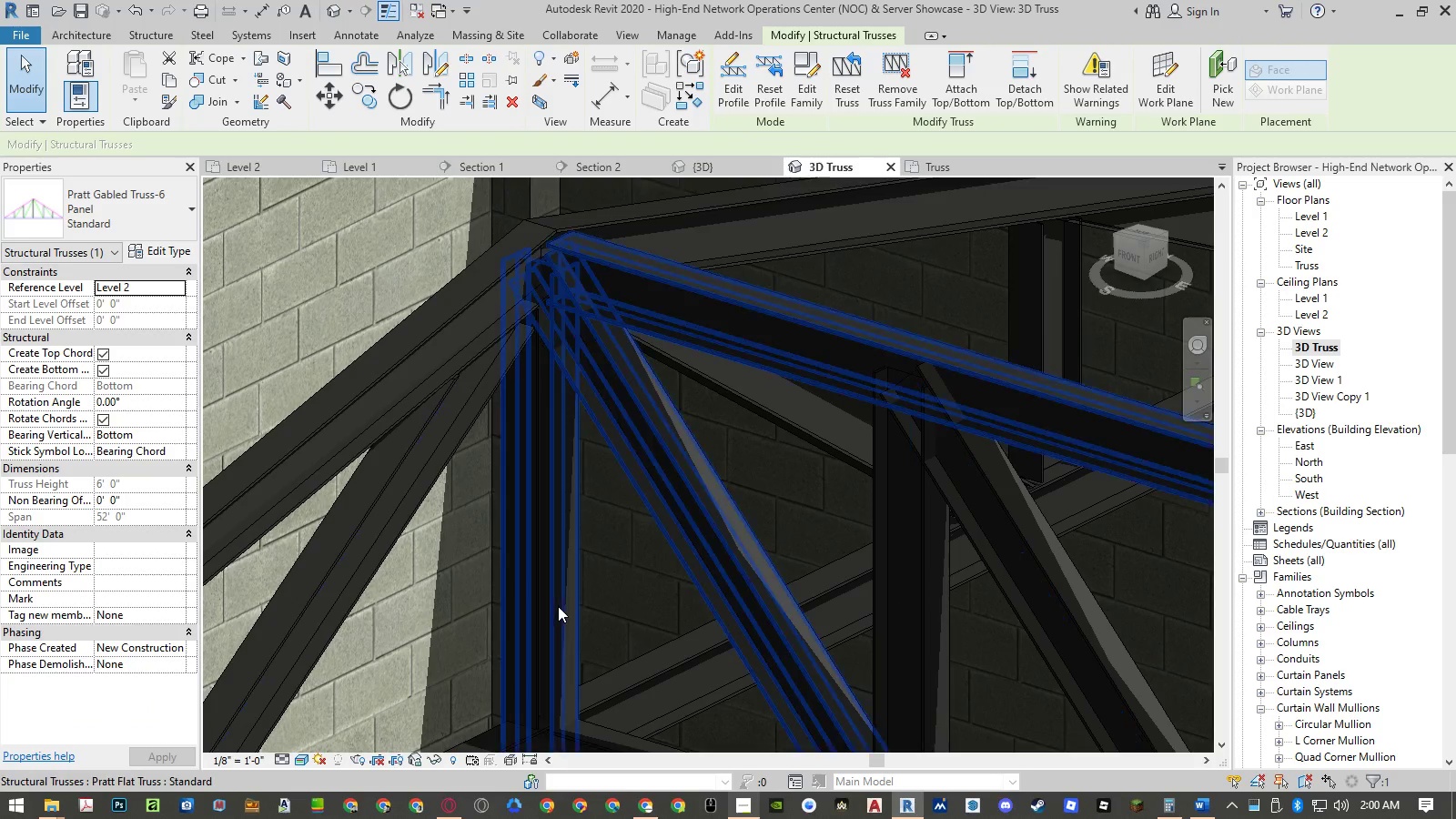 
hold_key(key=Tab, duration=1.41)
 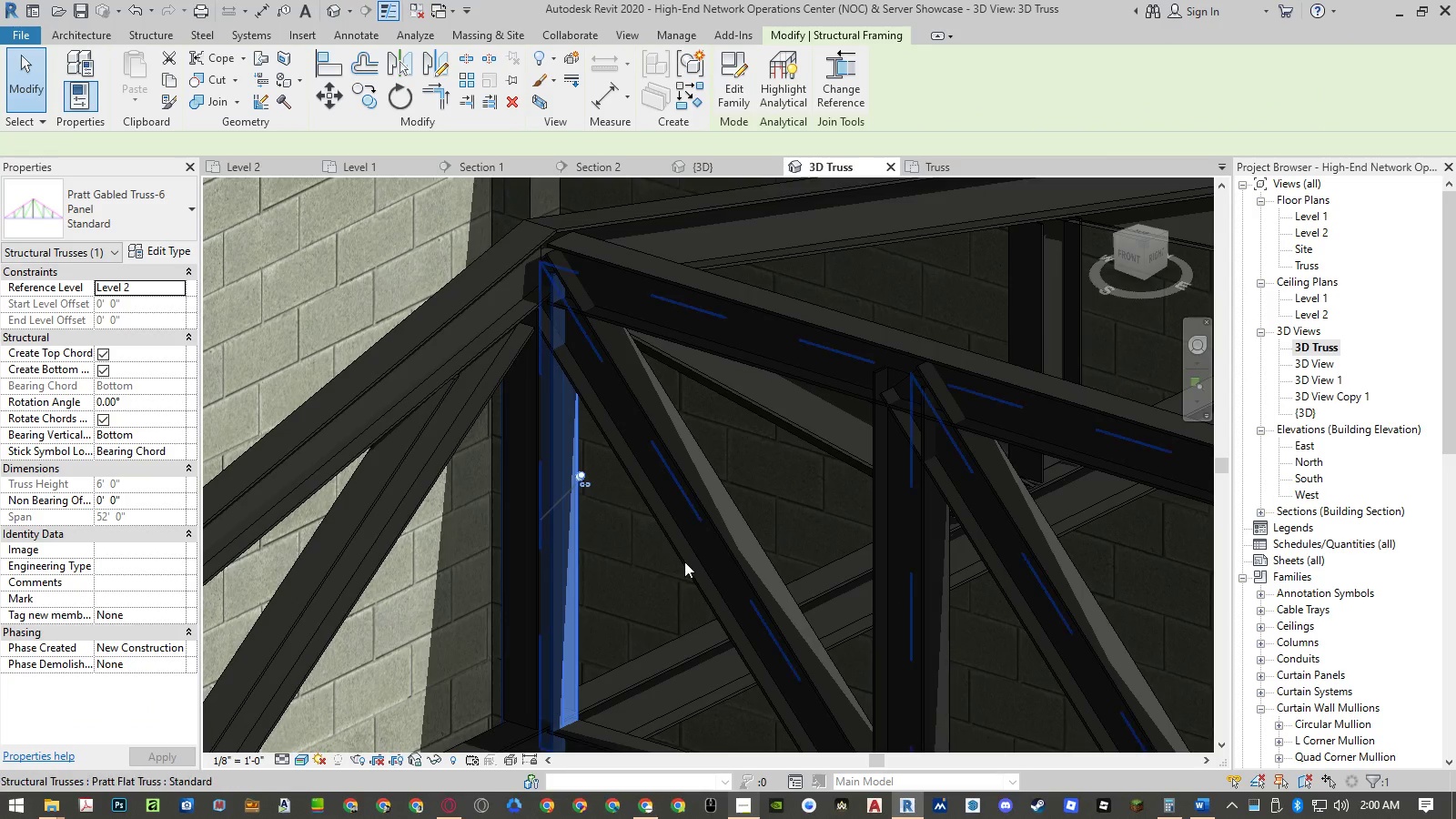 
left_click([557, 606])
 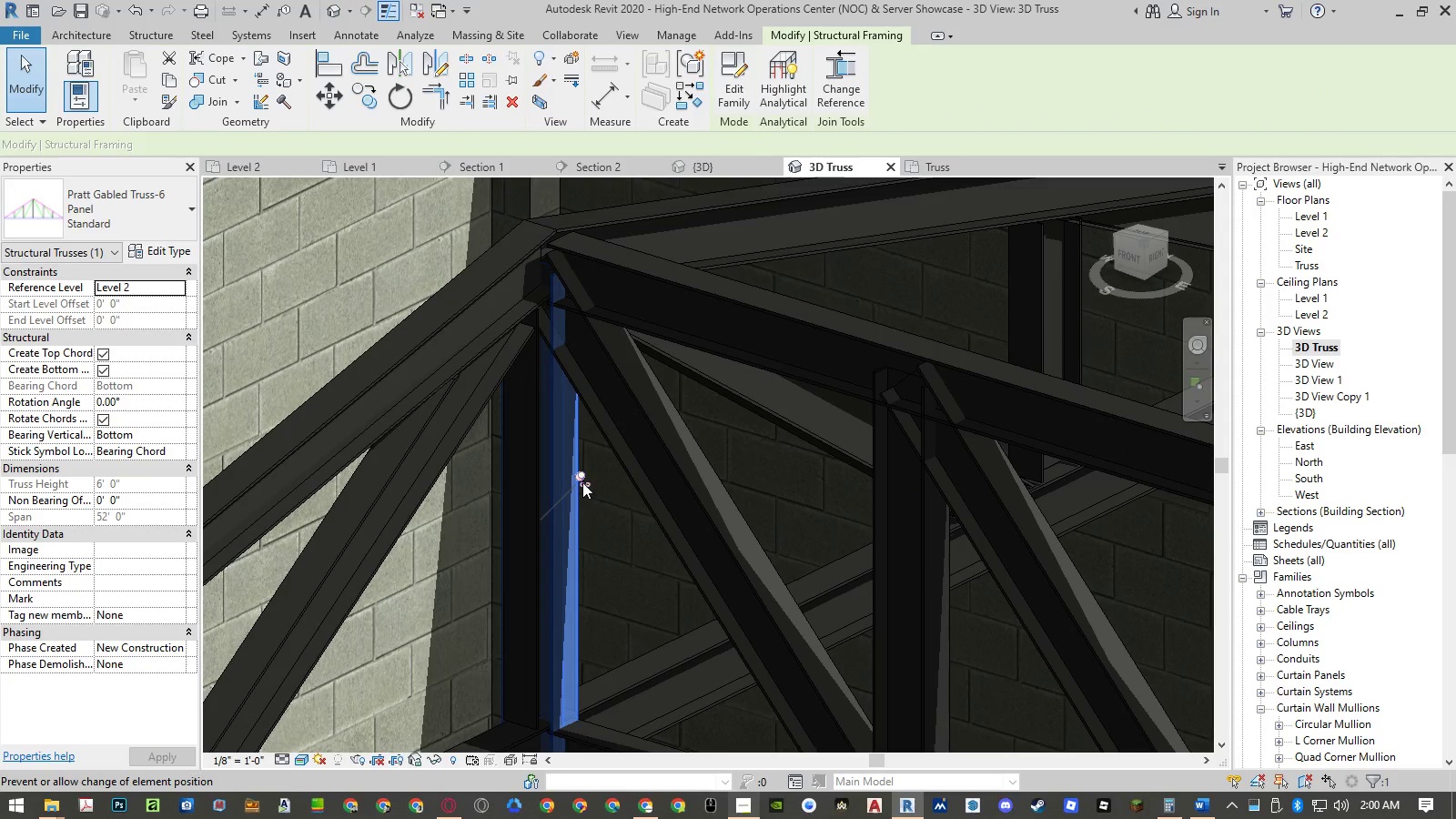 
left_click([581, 478])
 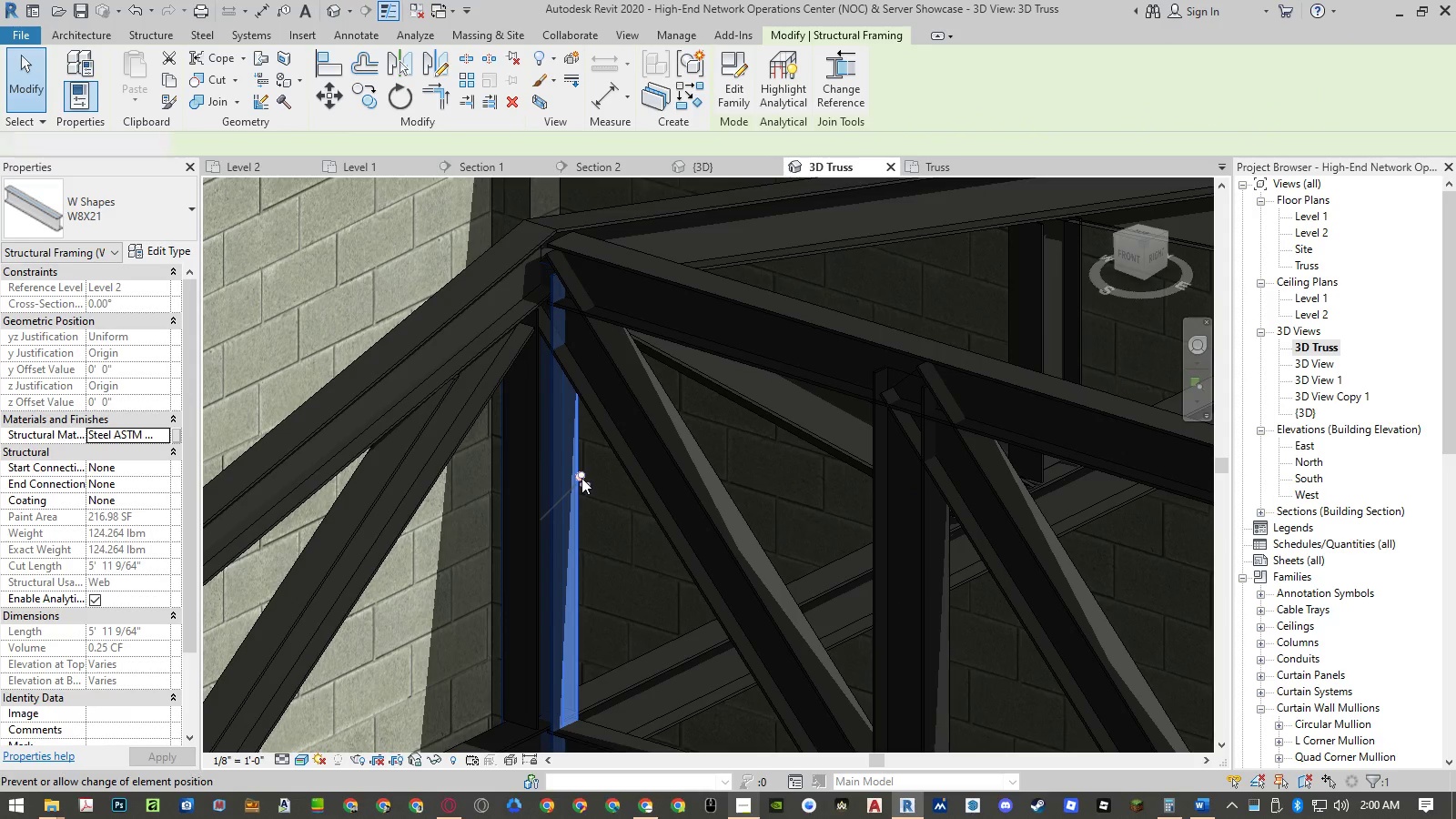 
key(Delete)
 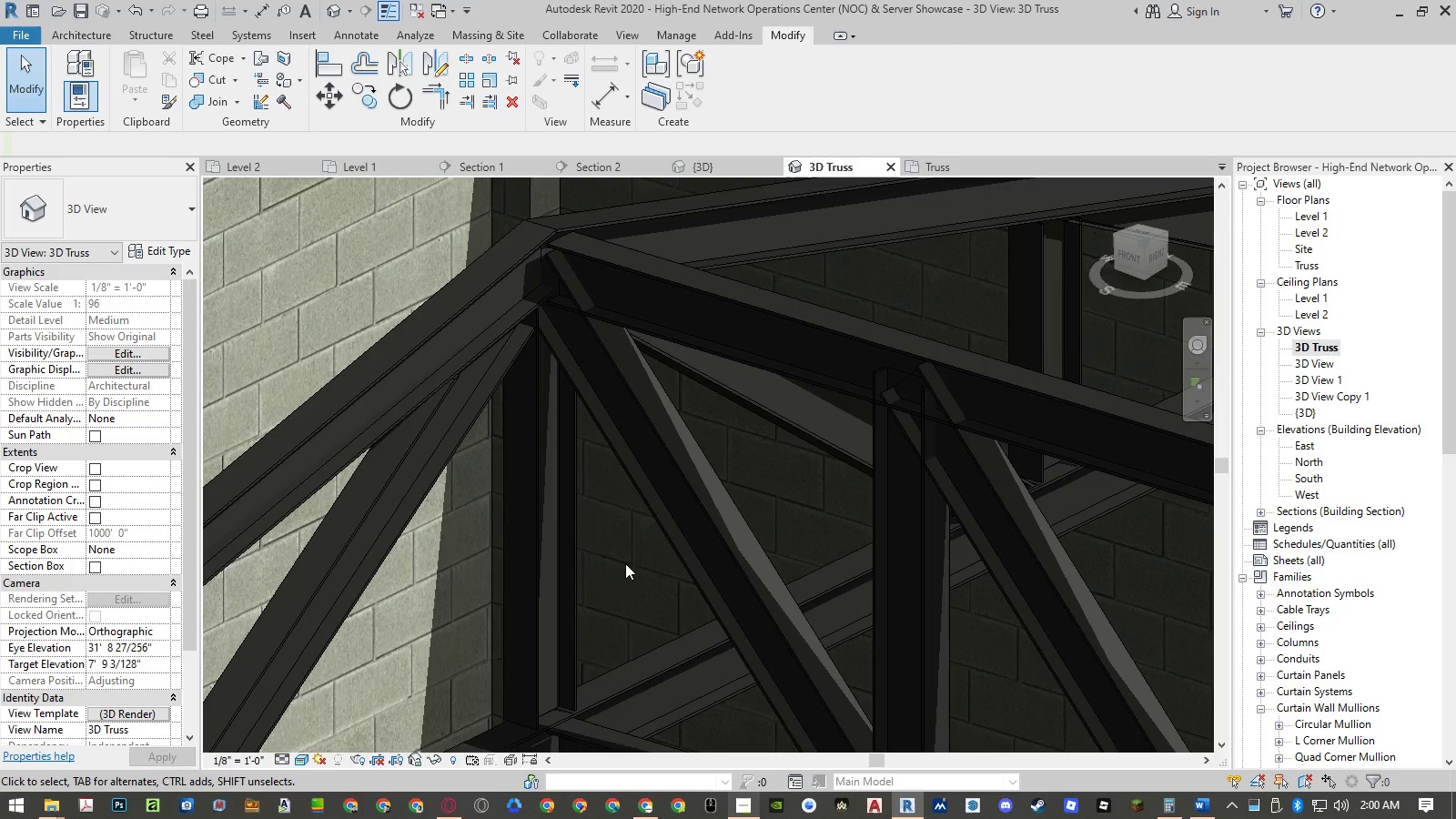 
scroll: coordinate [627, 511], scroll_direction: down, amount: 7.0
 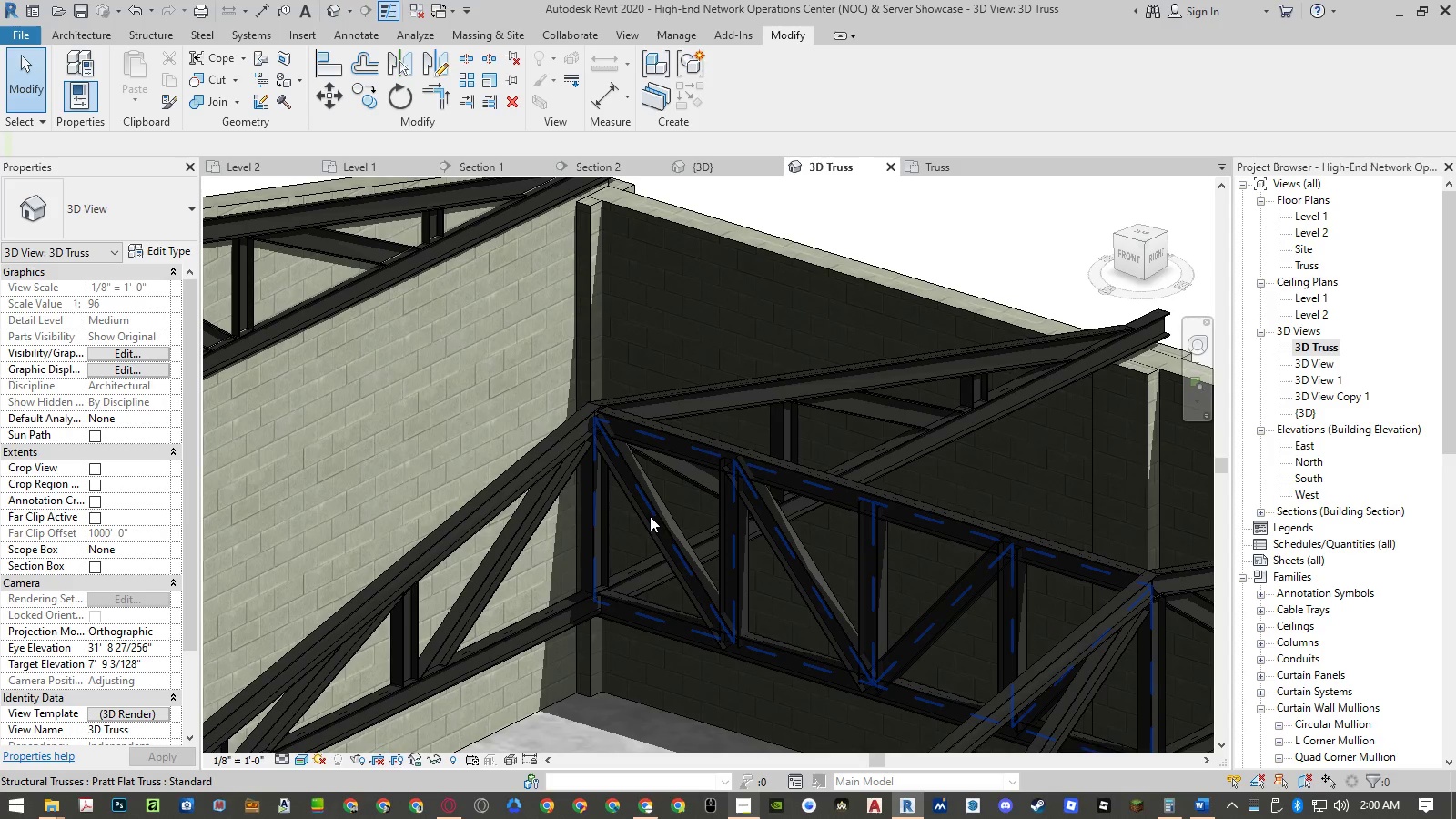 
type(cop)
 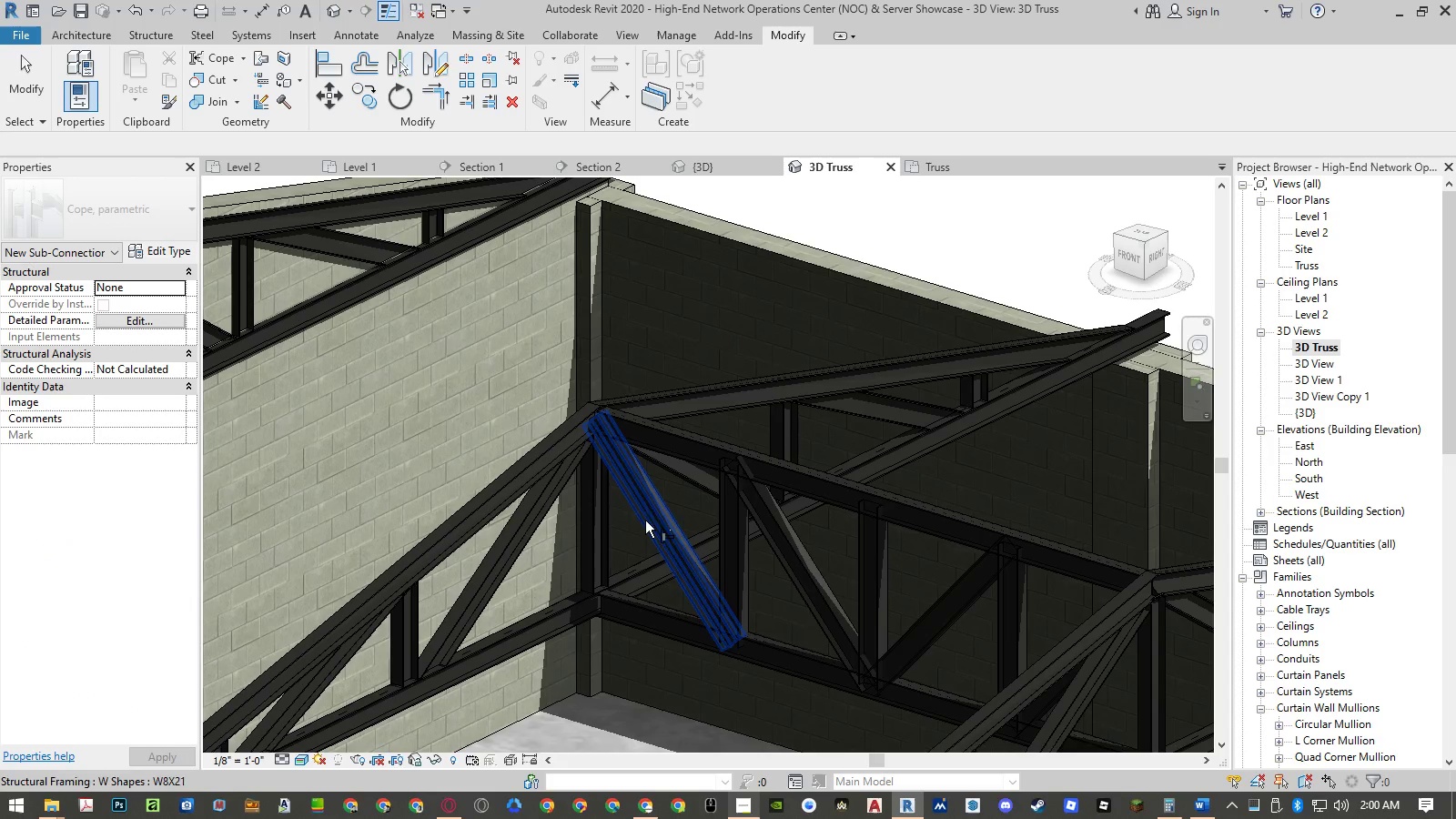 
scroll: coordinate [727, 482], scroll_direction: up, amount: 3.0
 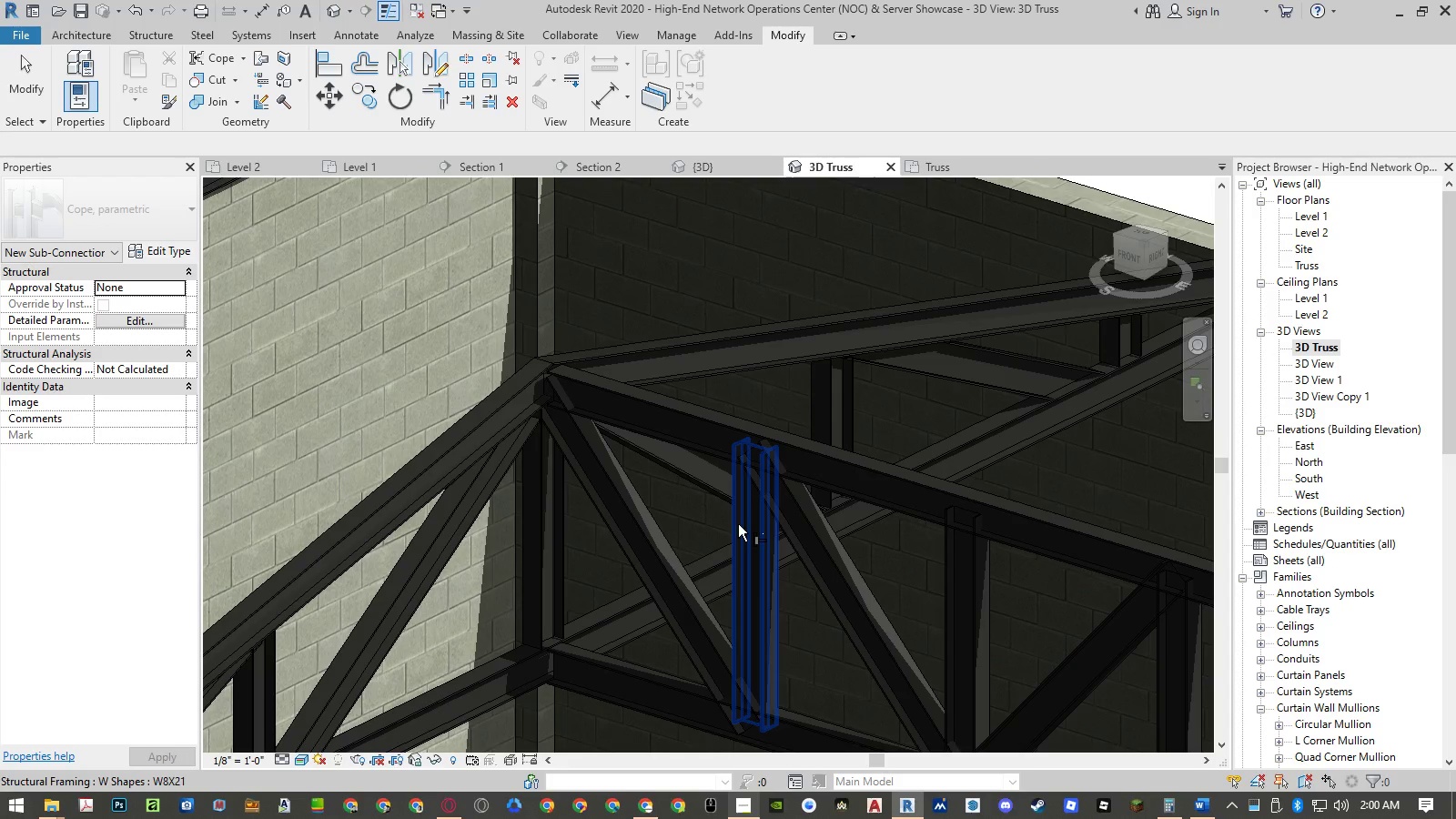 
left_click([738, 524])
 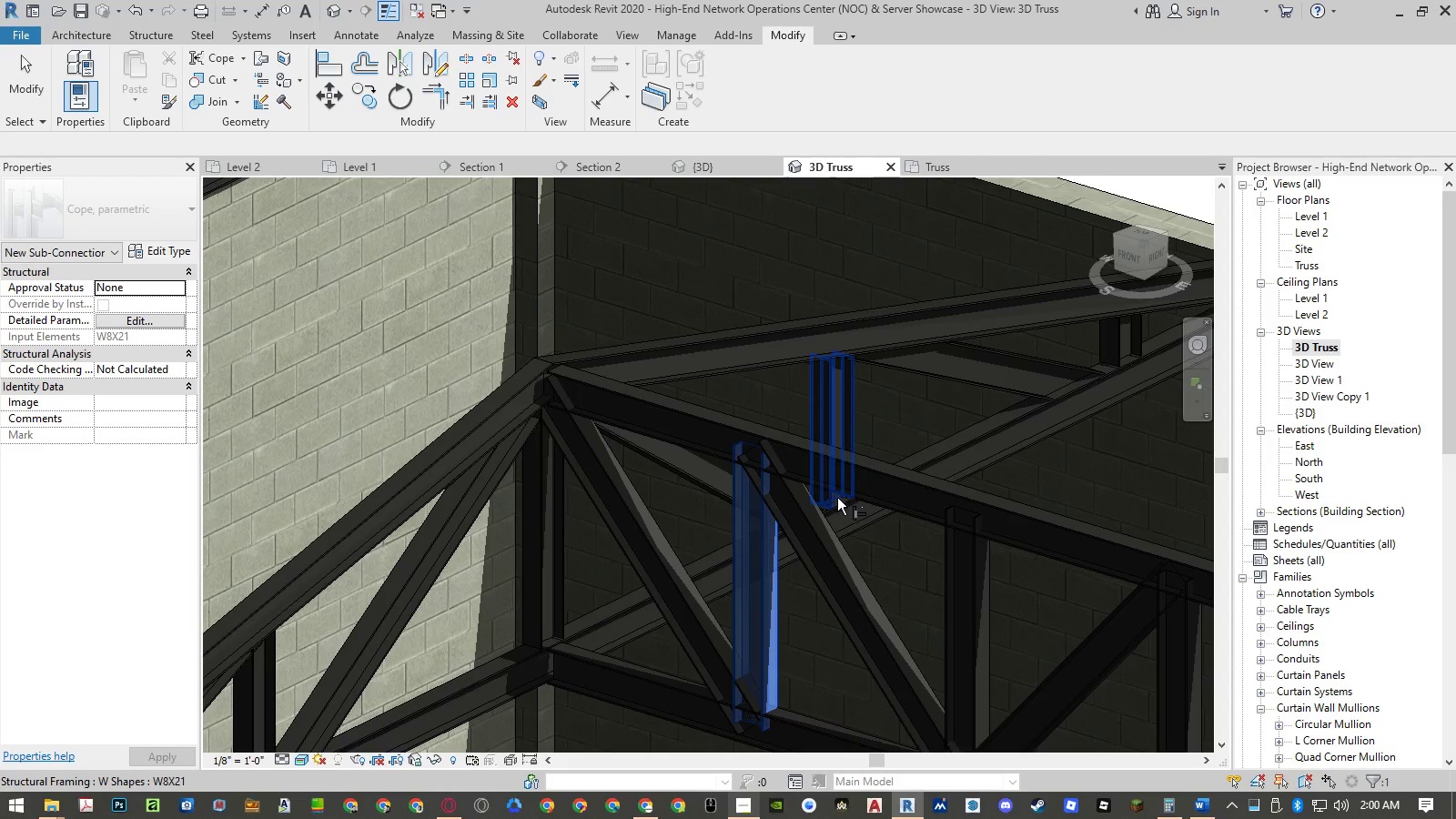 
hold_key(key=ControlLeft, duration=1.31)
left_click([845, 492])
 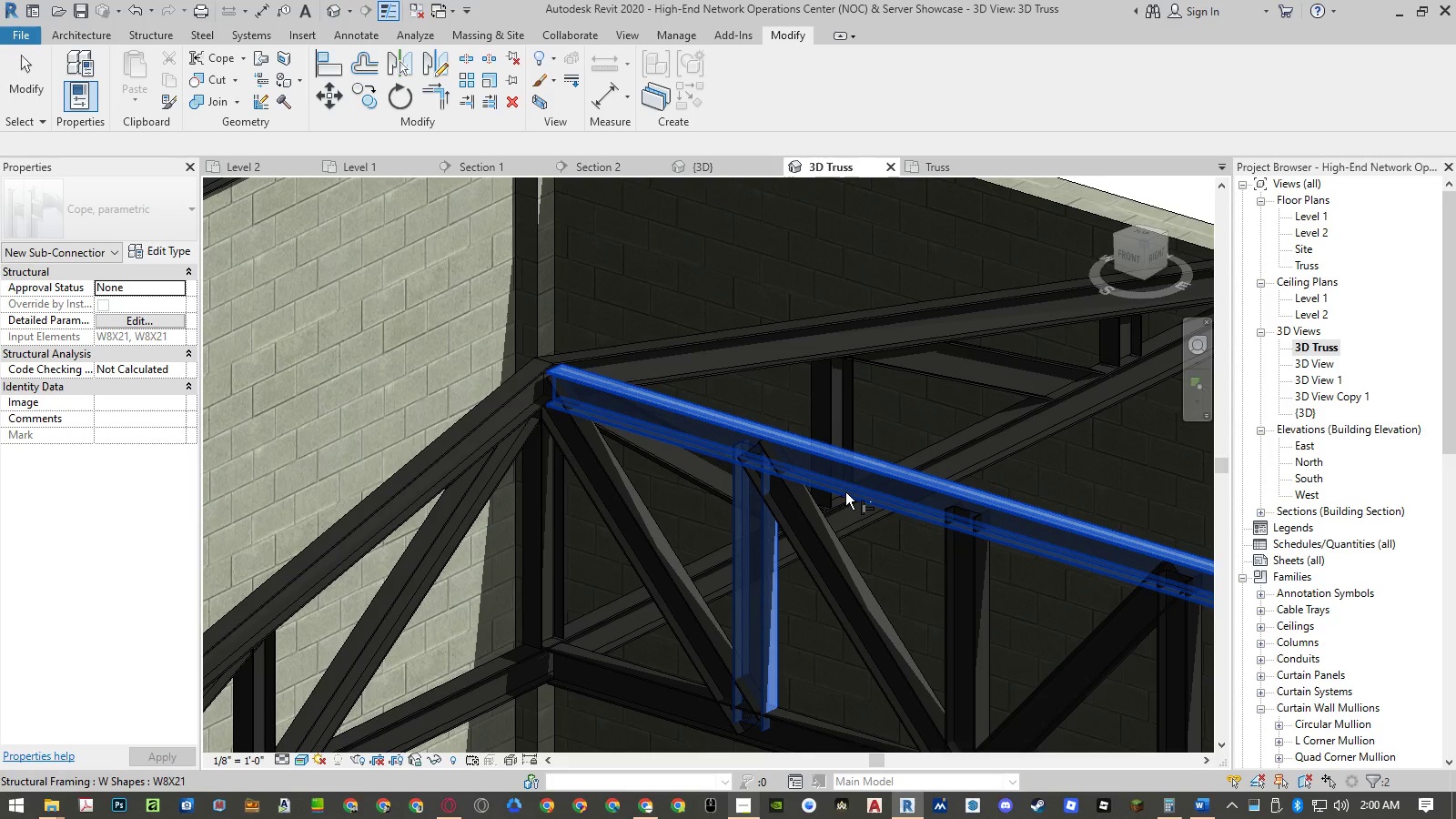 
key(NumpadEnter)
type(cop)
 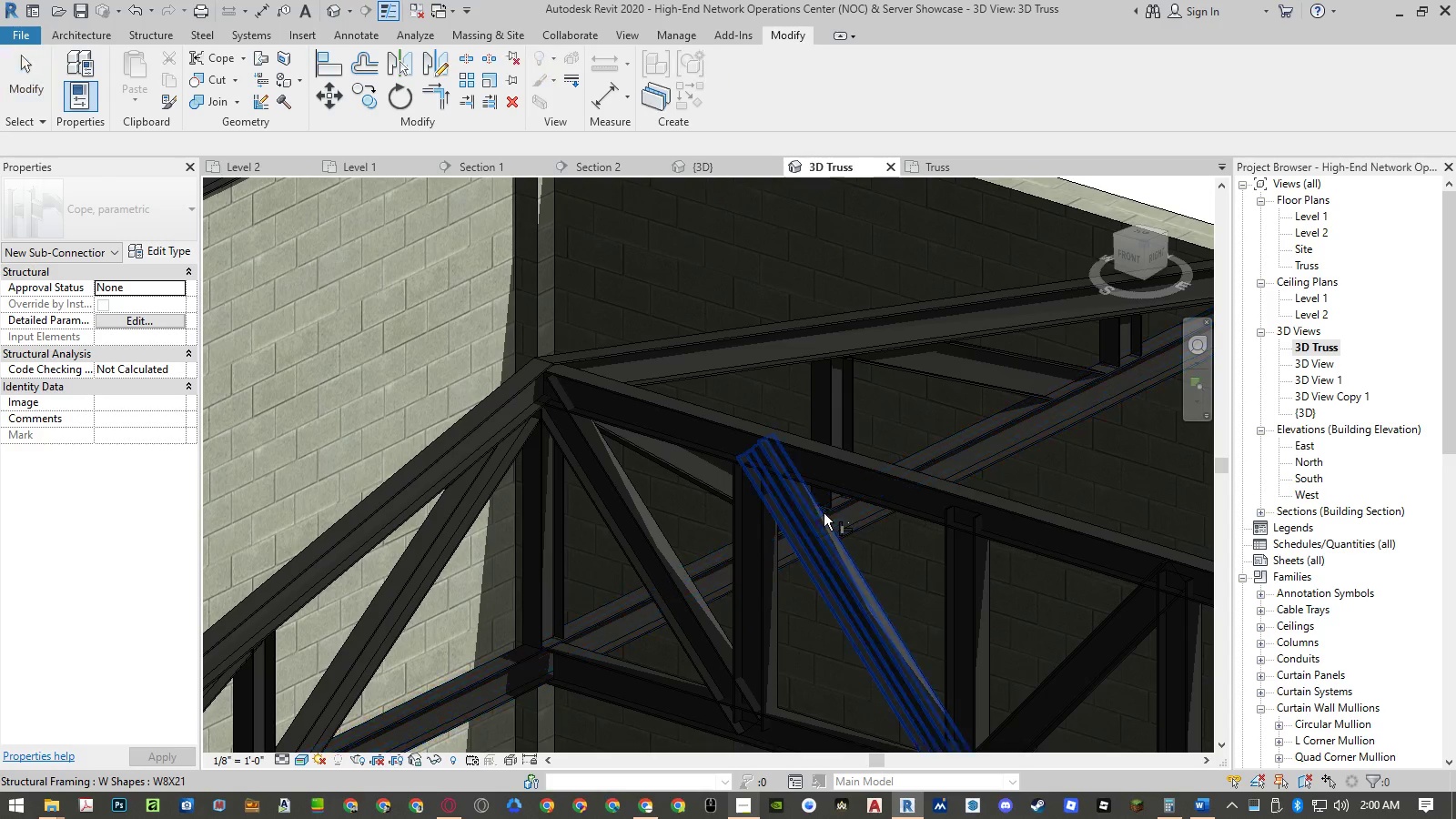 
scroll: coordinate [678, 455], scroll_direction: down, amount: 4.0
 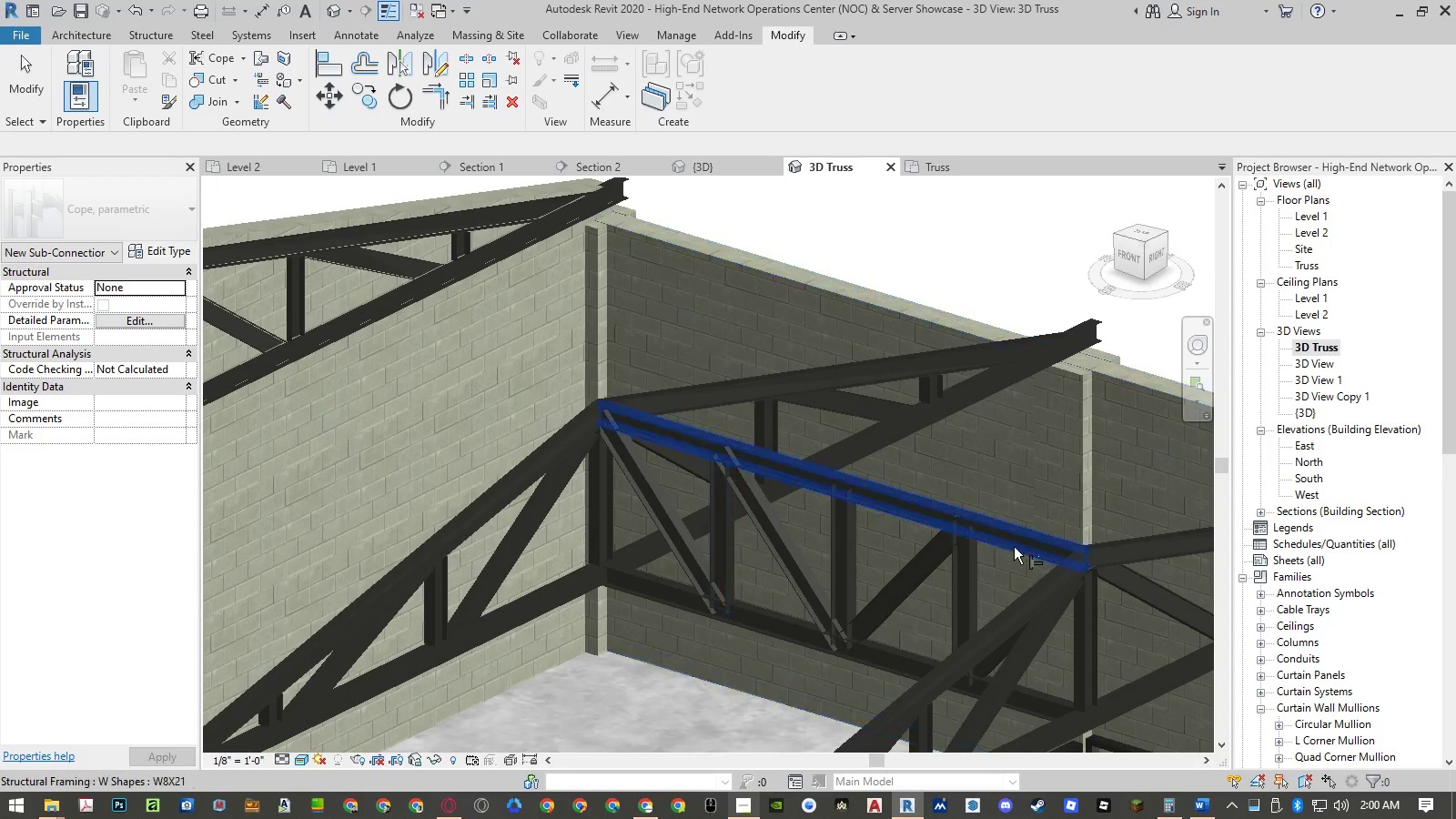 
scroll: coordinate [1003, 541], scroll_direction: up, amount: 5.0
 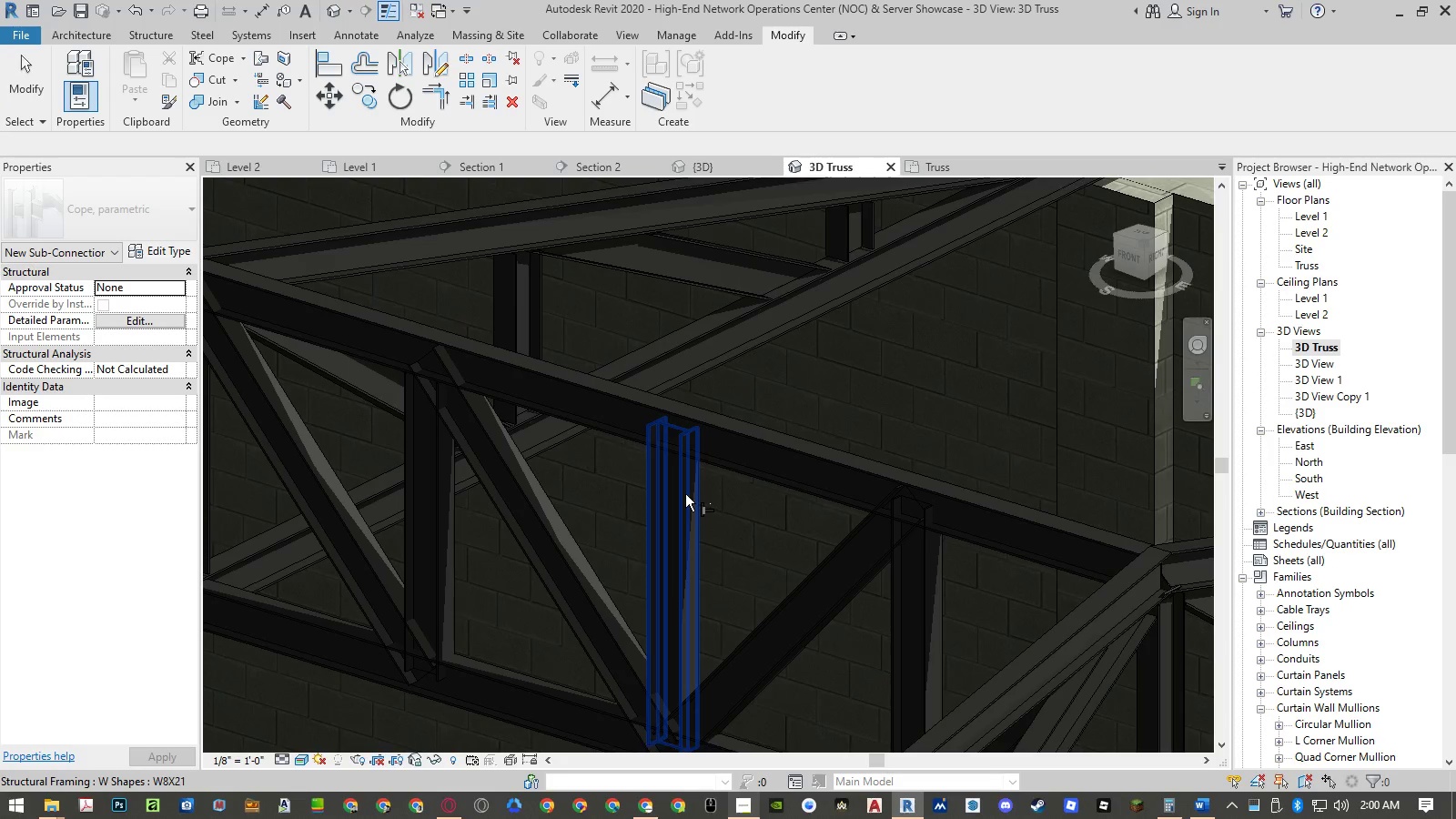 
left_click([685, 494])
 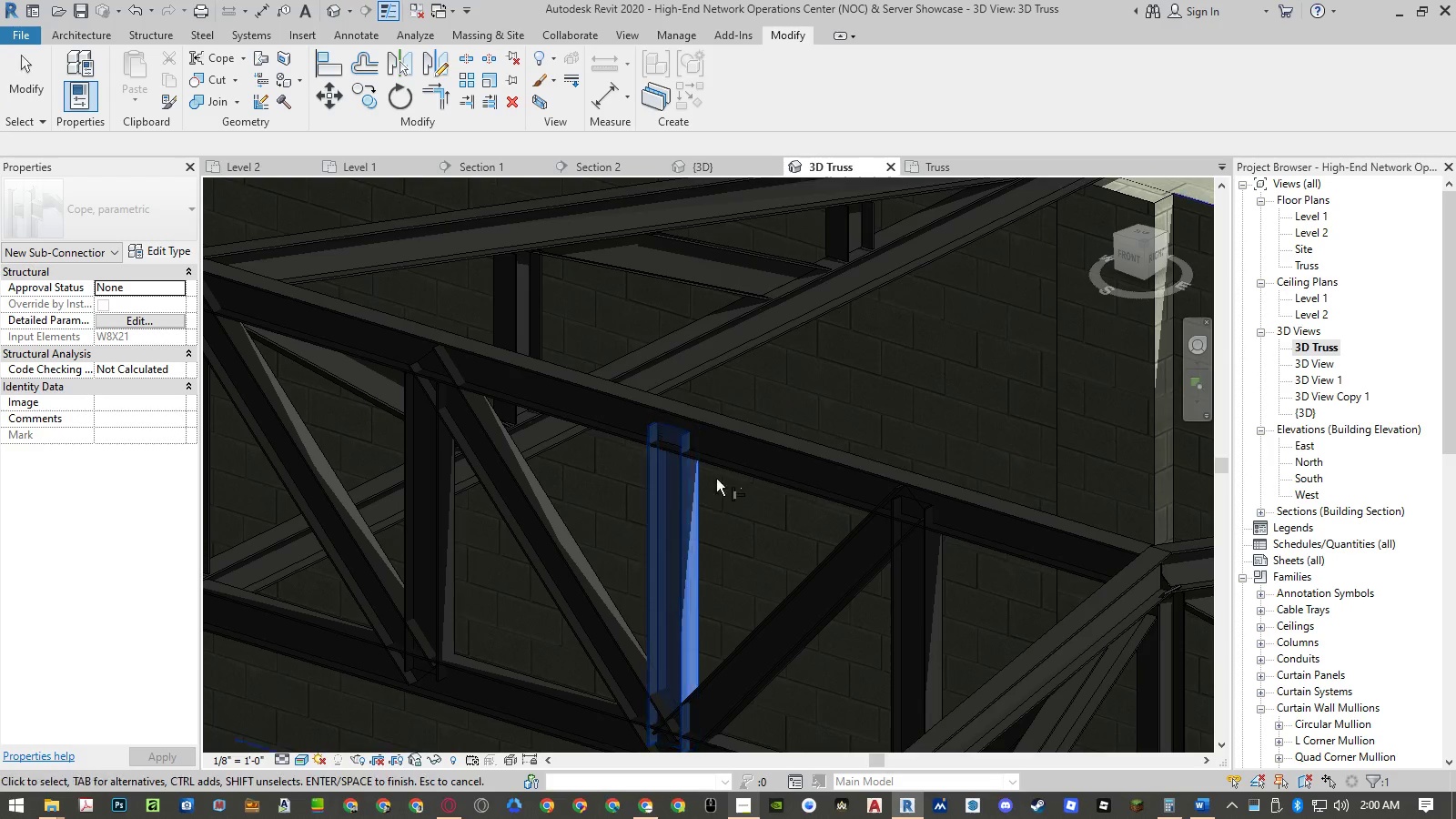 
hold_key(key=ControlLeft, duration=0.53)
left_click([740, 468])
 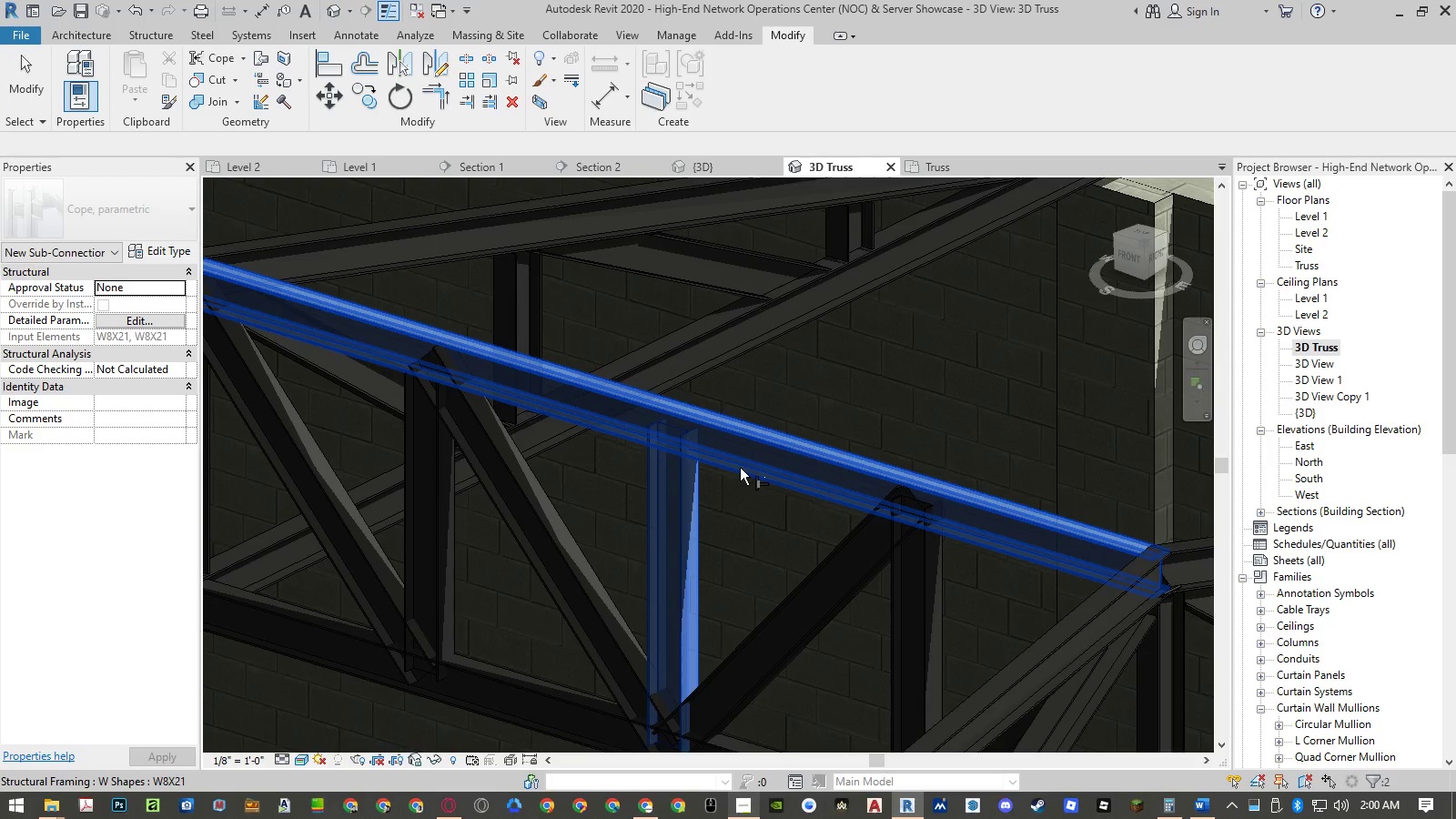 
key(NumpadEnter)
type(cop)
 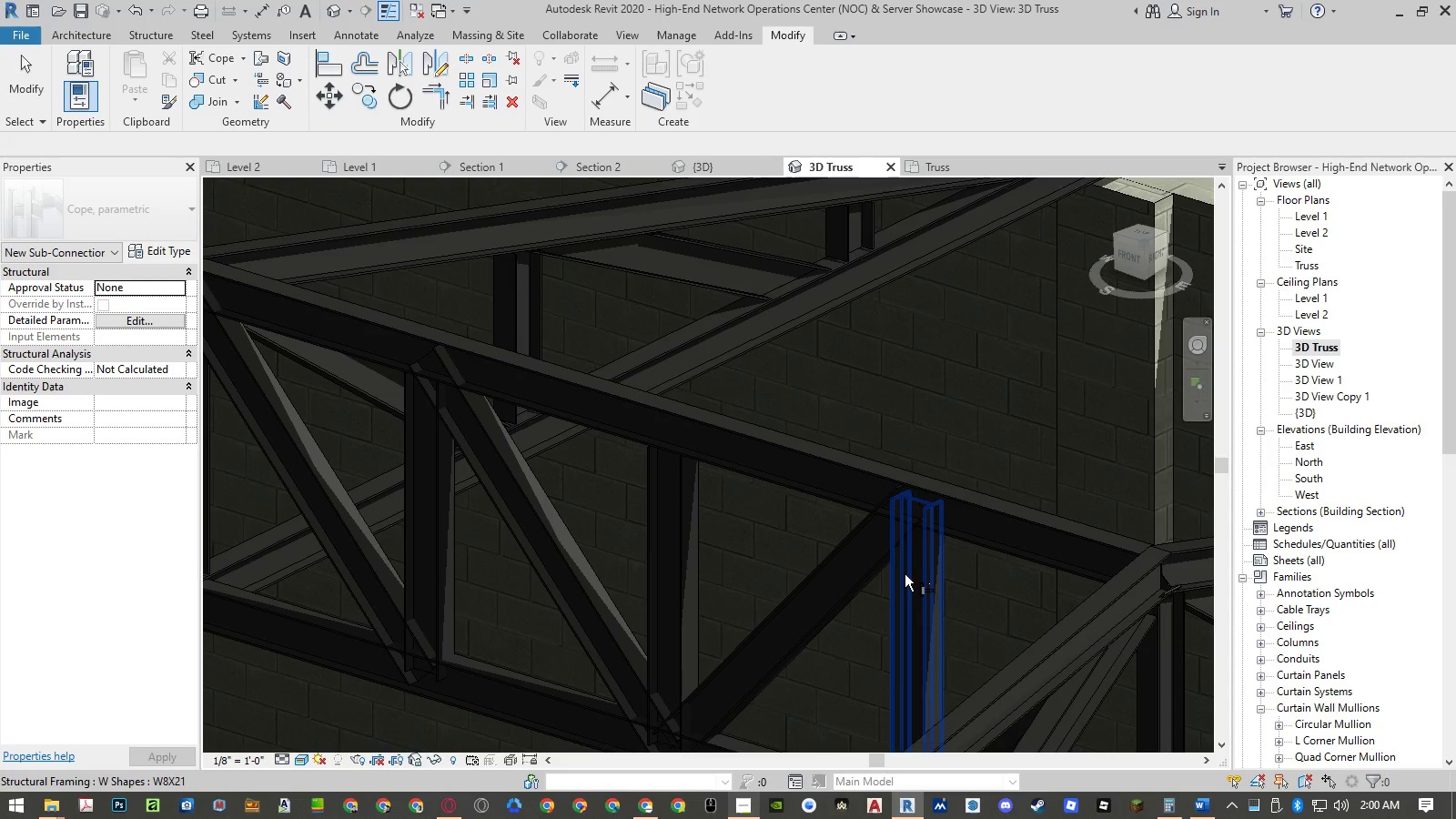 
left_click([899, 574])
 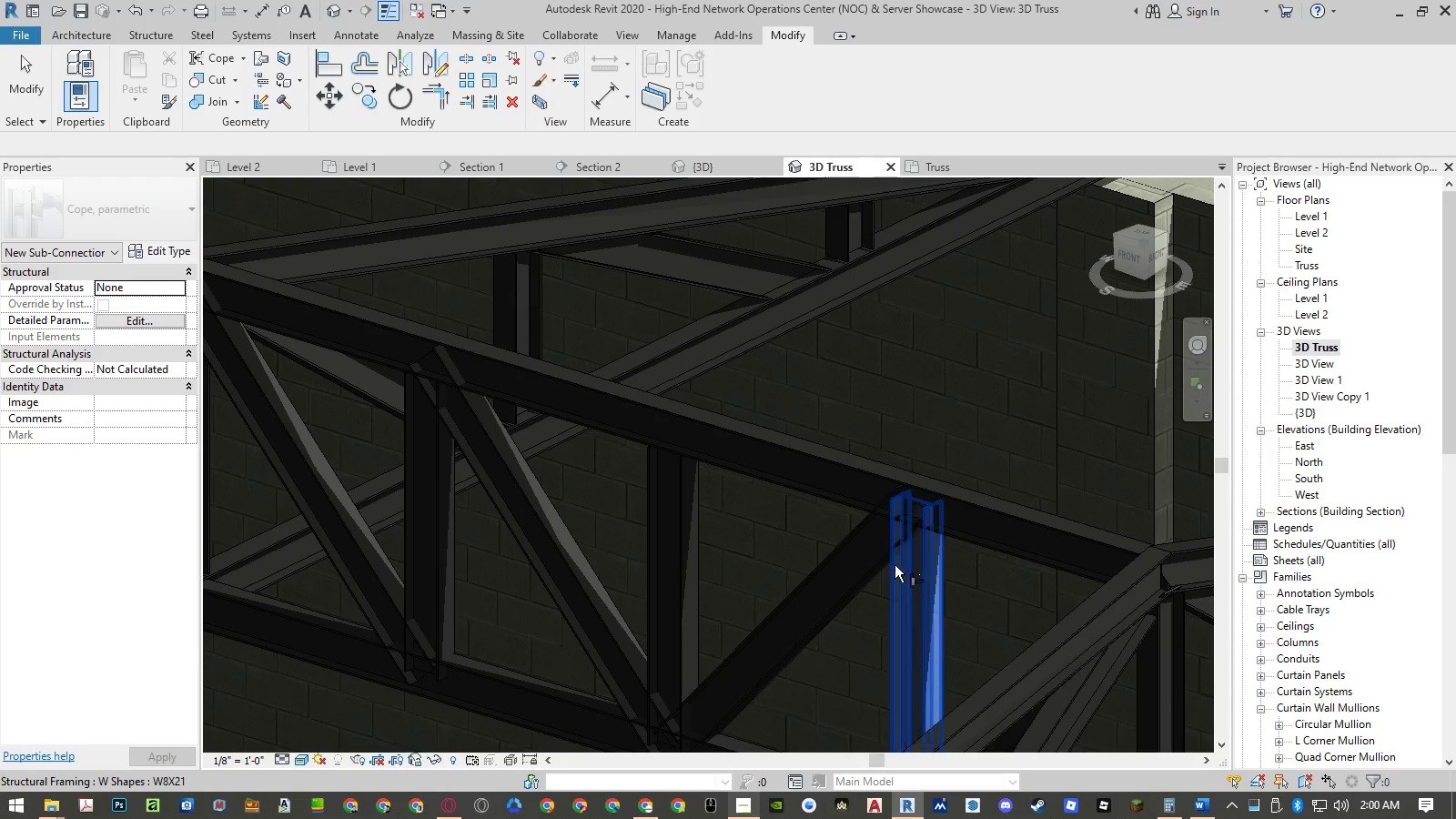 
hold_key(key=ControlLeft, duration=0.72)
left_click([841, 506])
 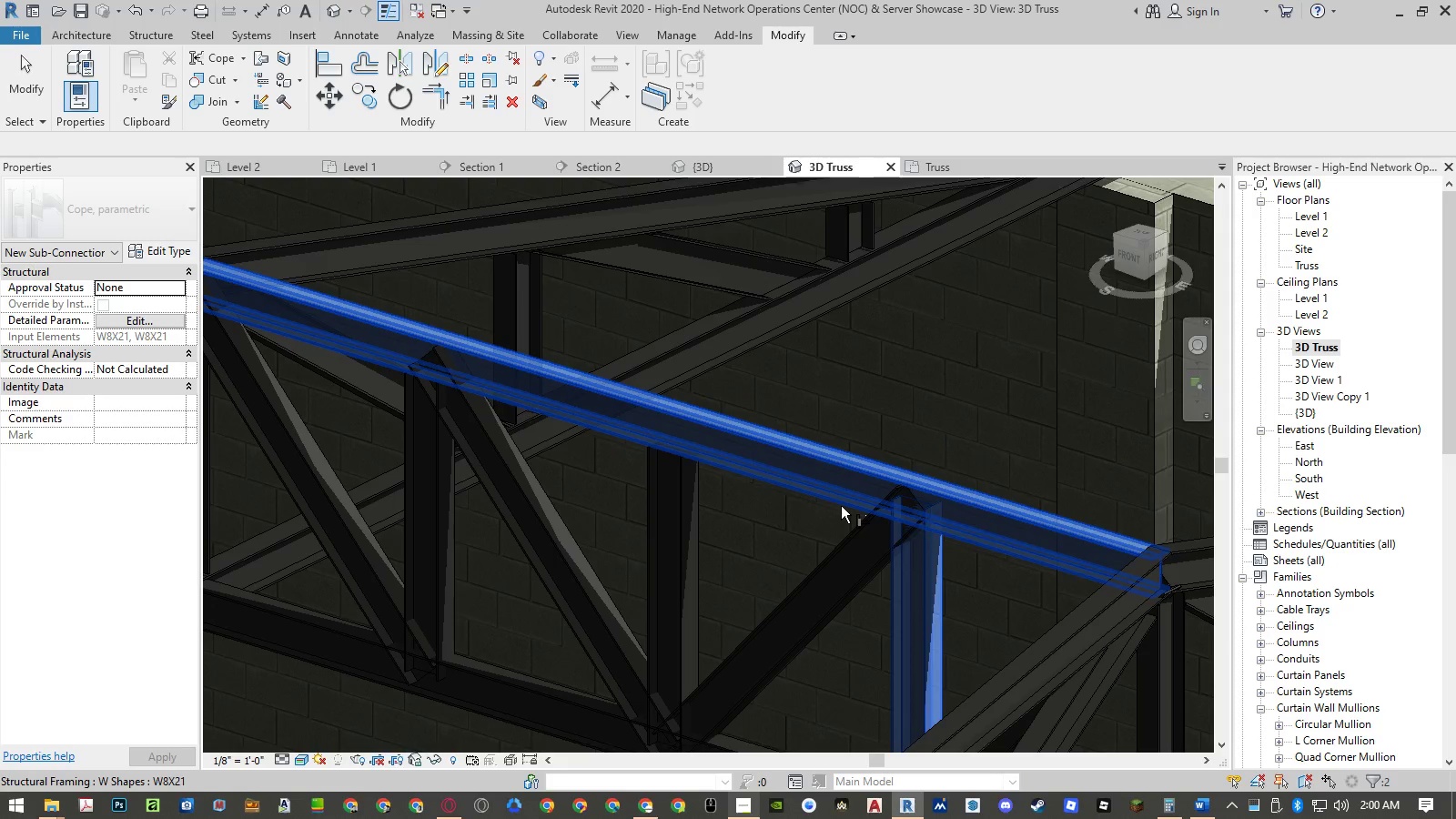 
key(NumpadEnter)
type(cop)
 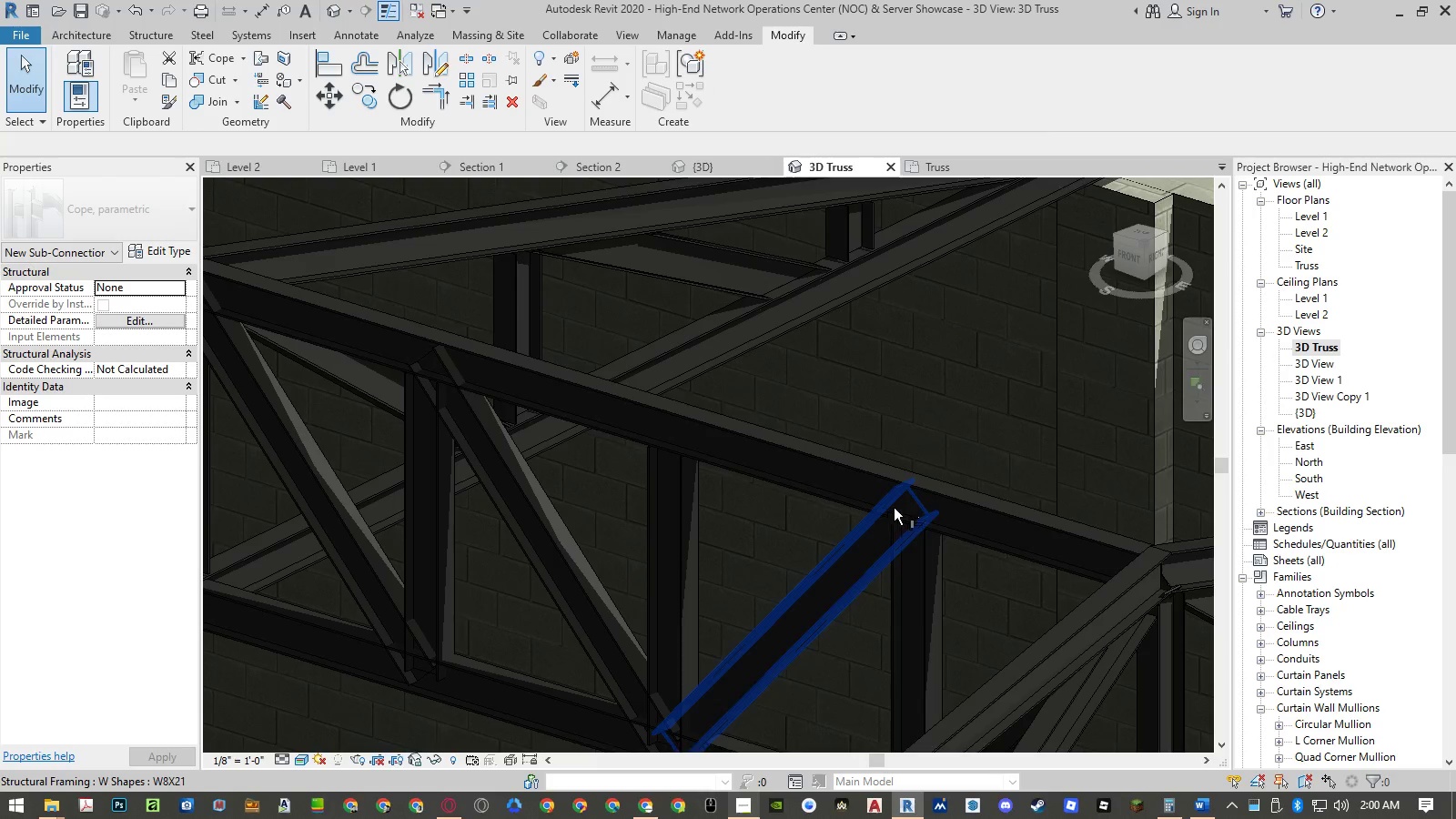 
scroll: coordinate [895, 505], scroll_direction: down, amount: 3.0
 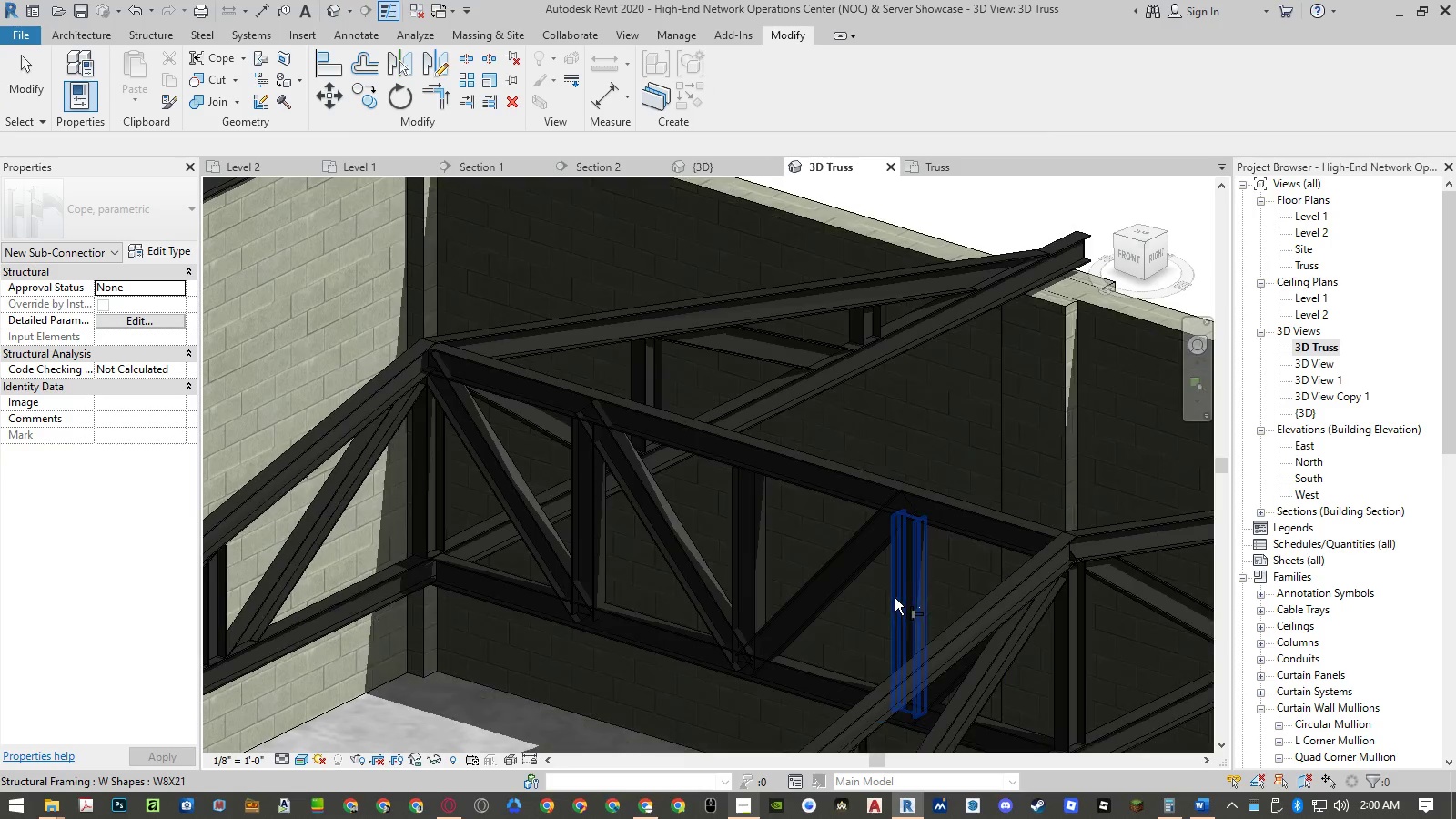 
left_click([895, 599])
 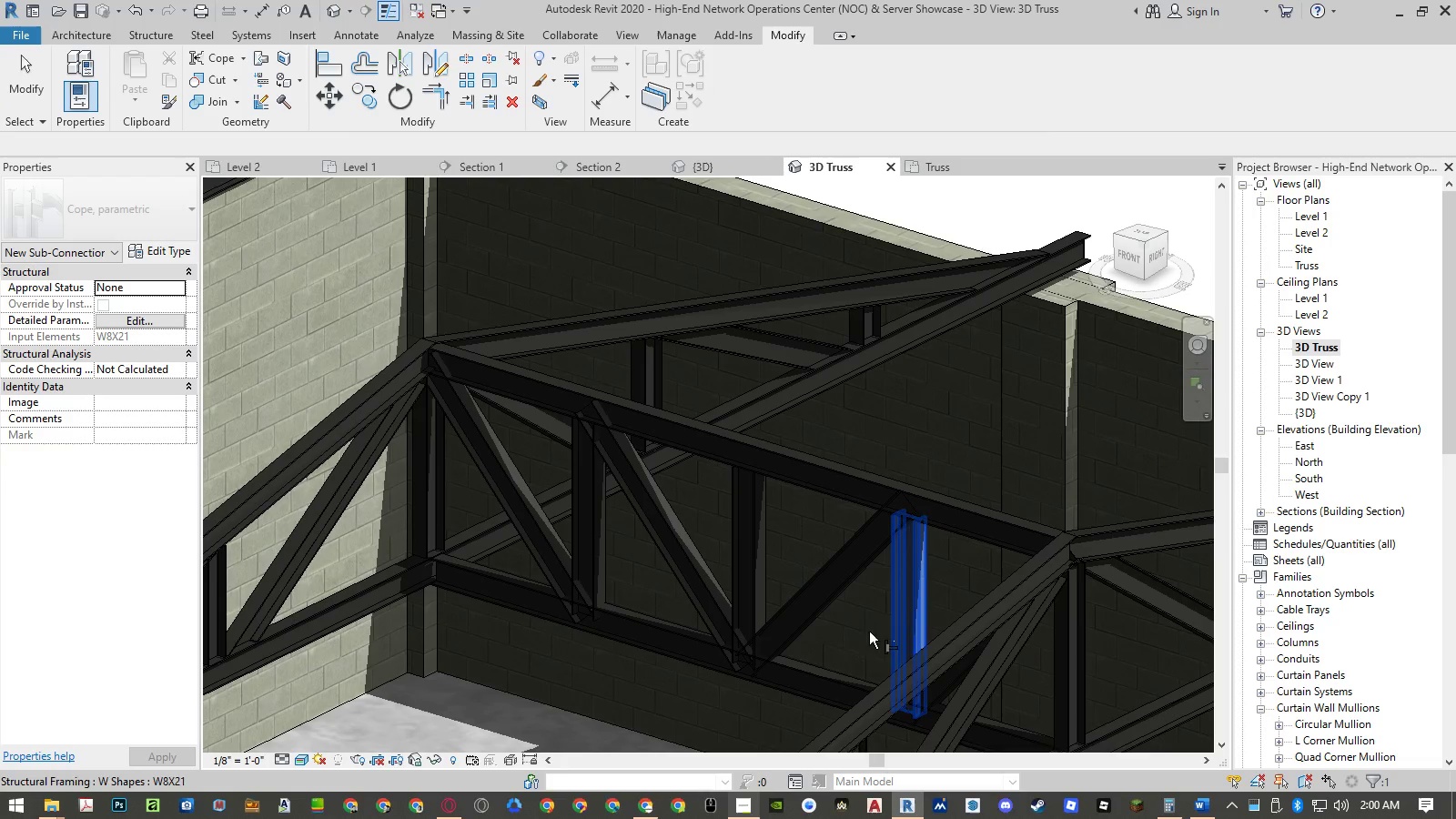 
hold_key(key=ControlLeft, duration=0.8)
left_click([827, 678])
 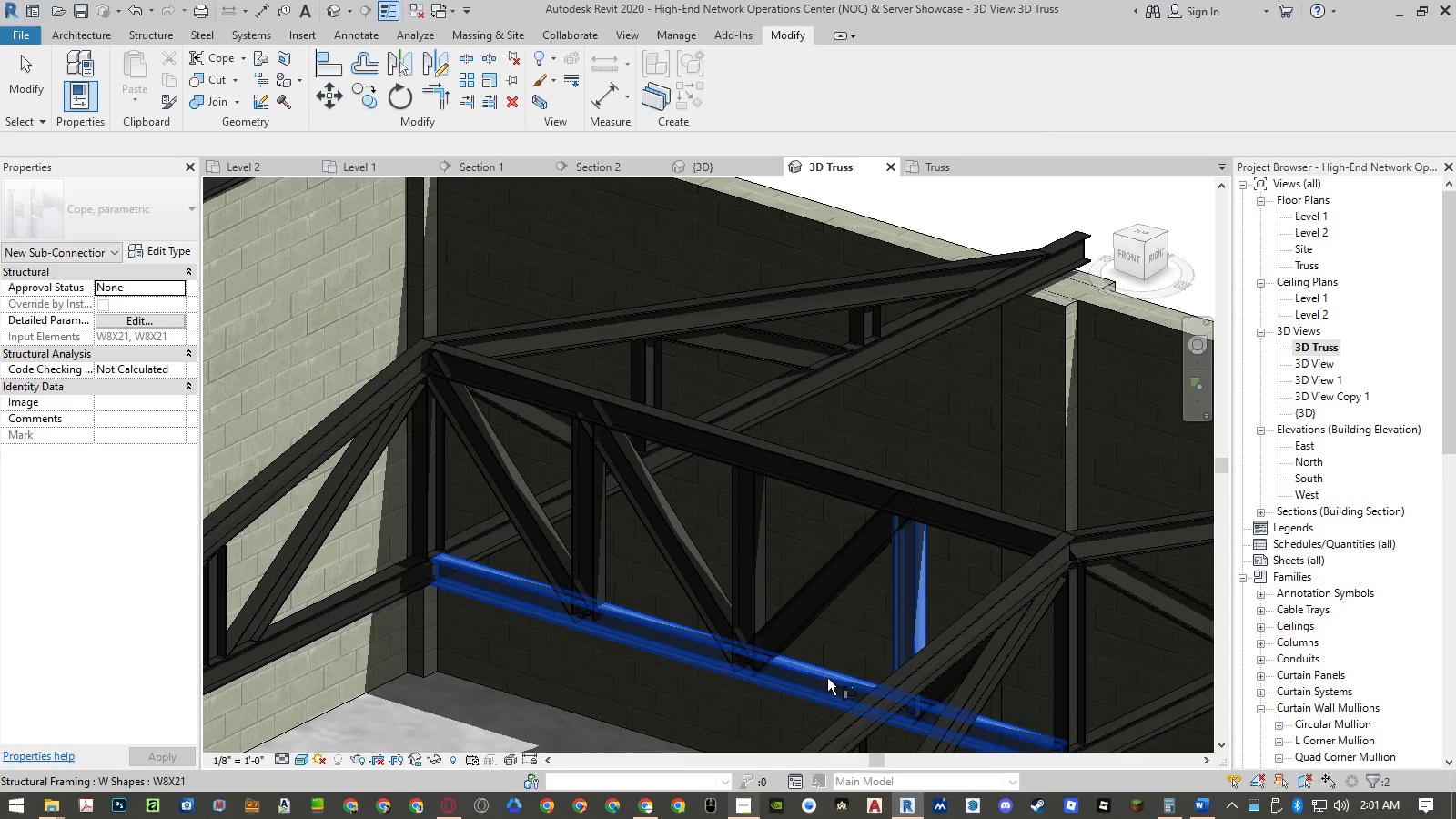 
key(NumpadEnter)
type(cop)
 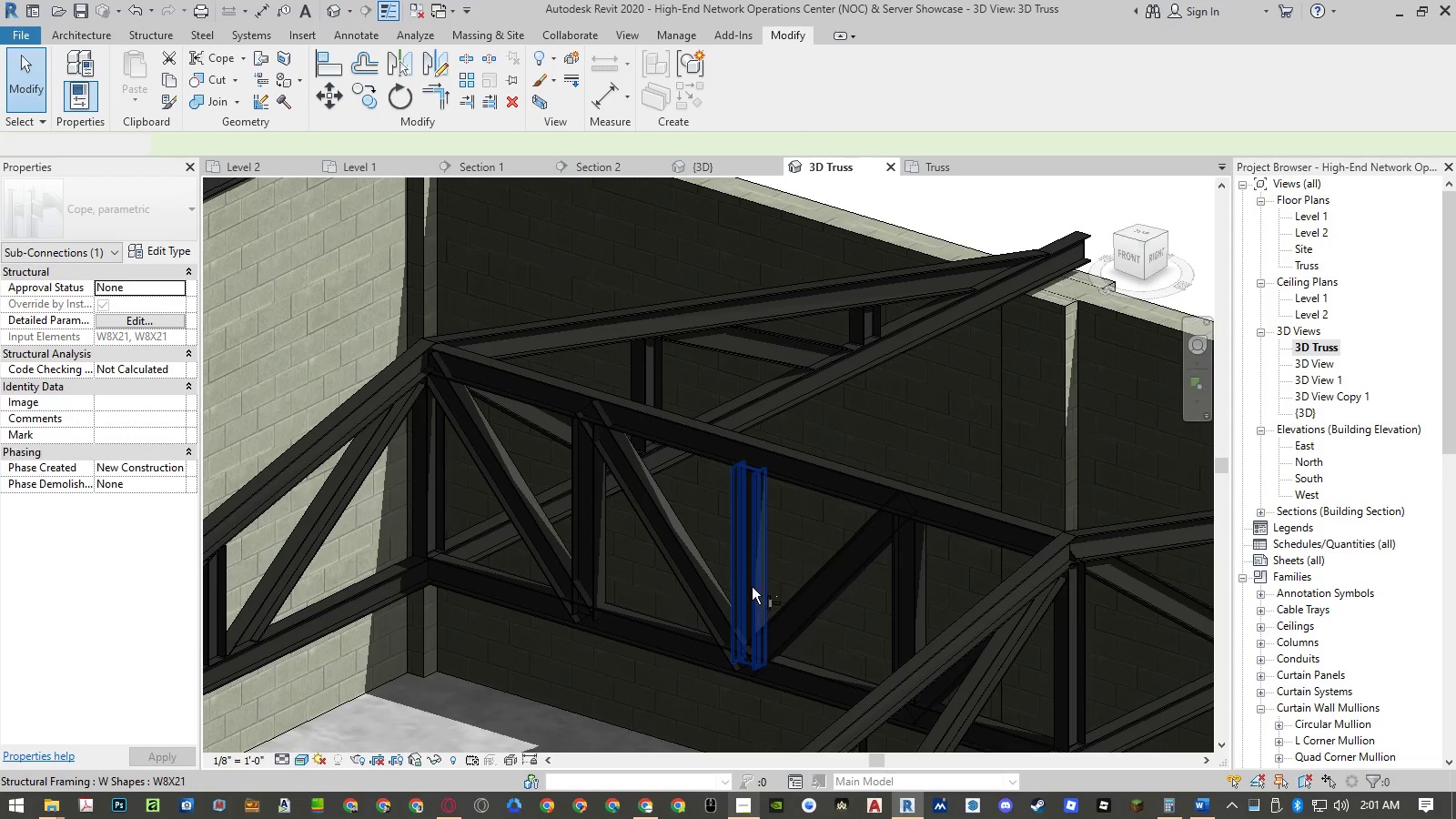 
left_click([753, 586])
 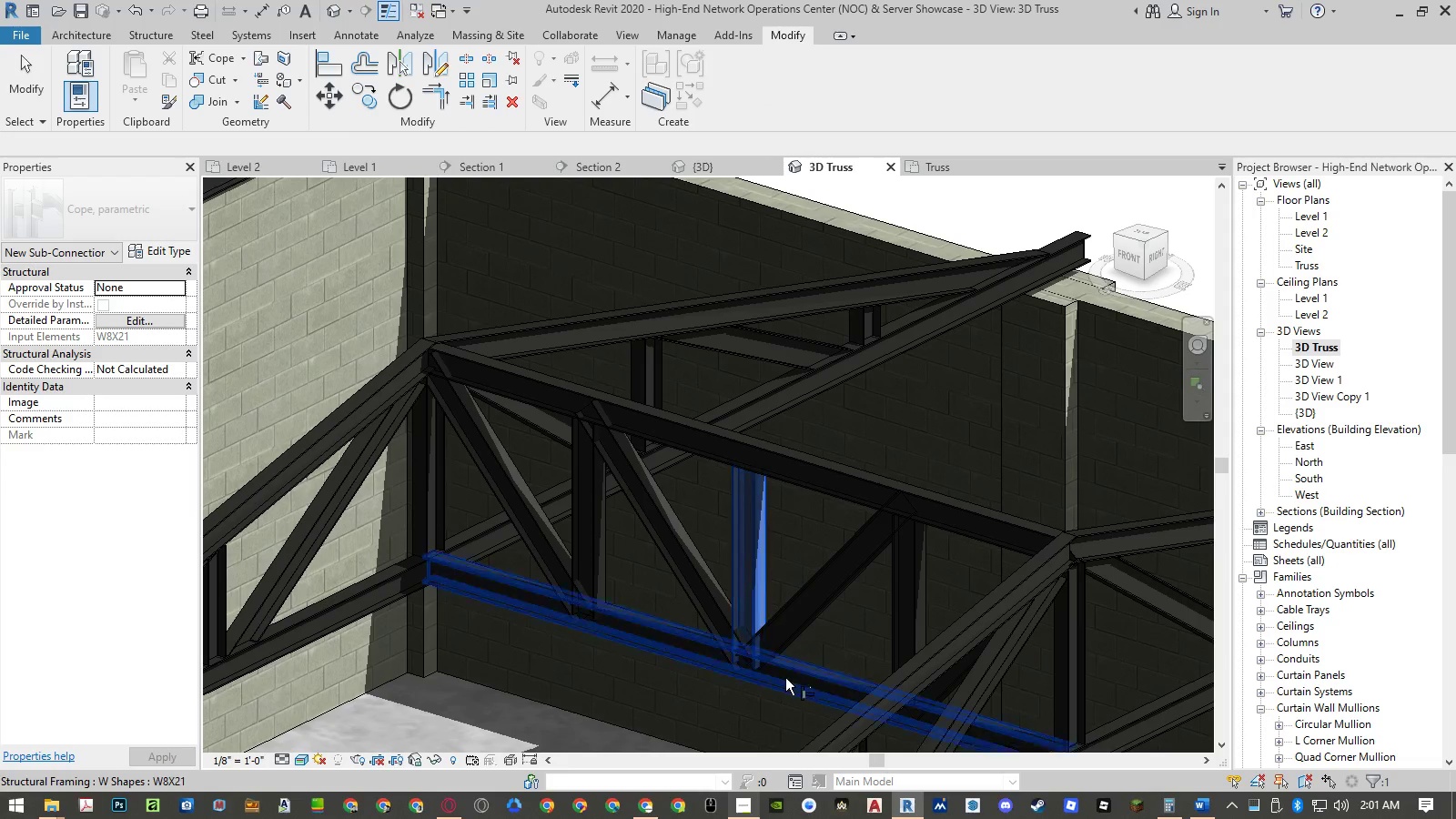 
hold_key(key=ControlLeft, duration=0.64)
left_click([802, 670])
 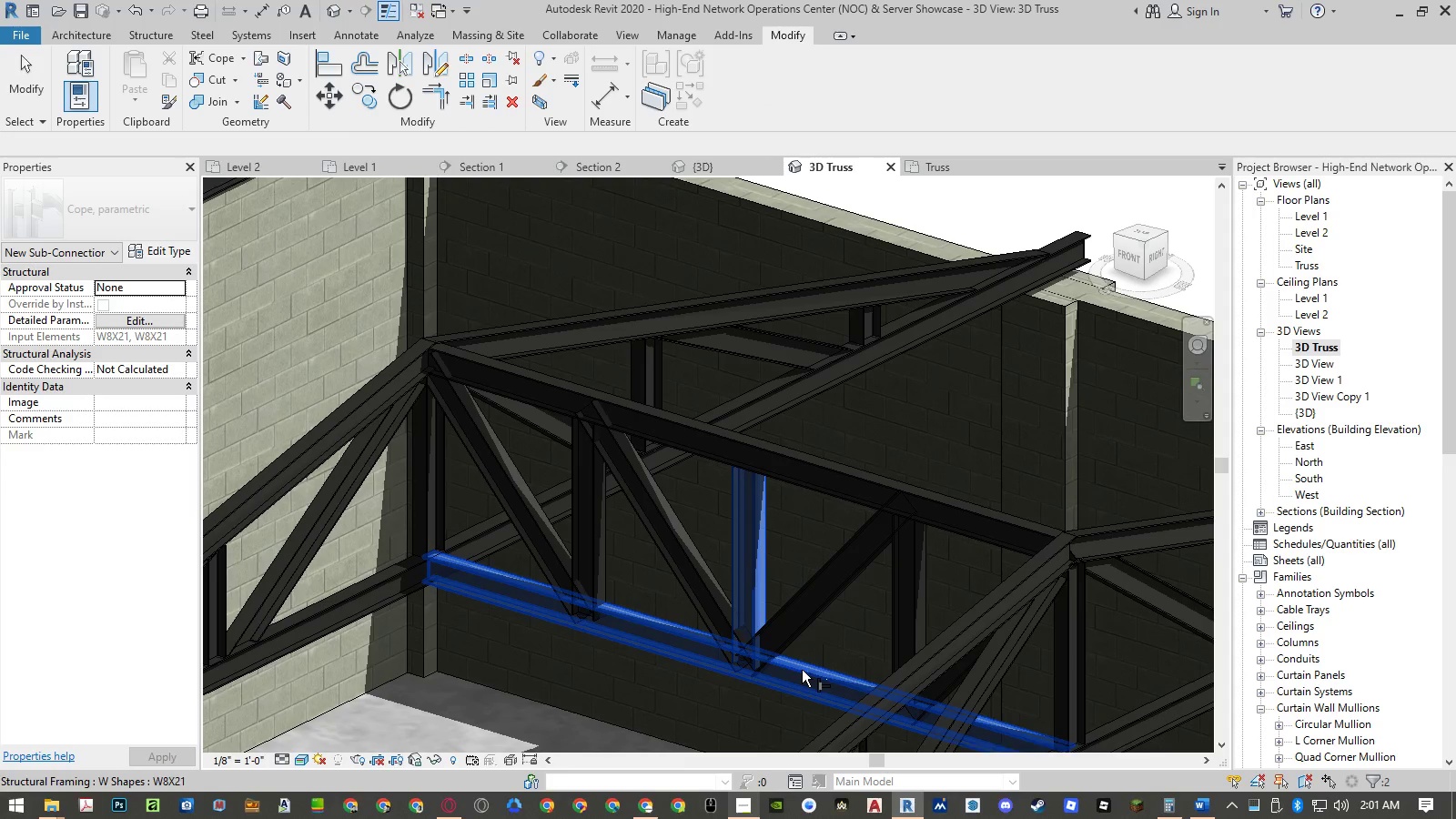 
key(NumpadEnter)
type(cop)
 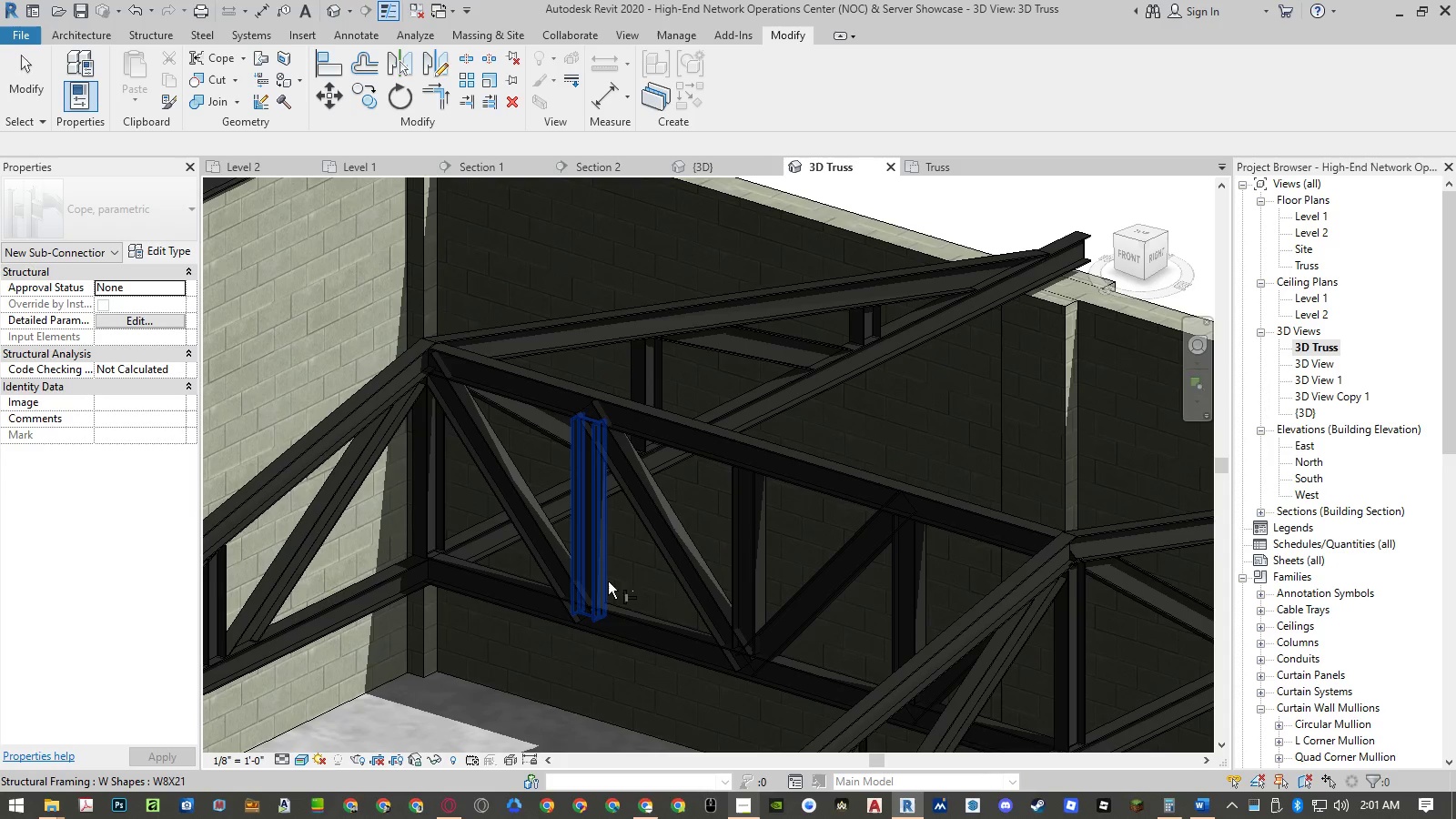 
left_click([603, 571])
 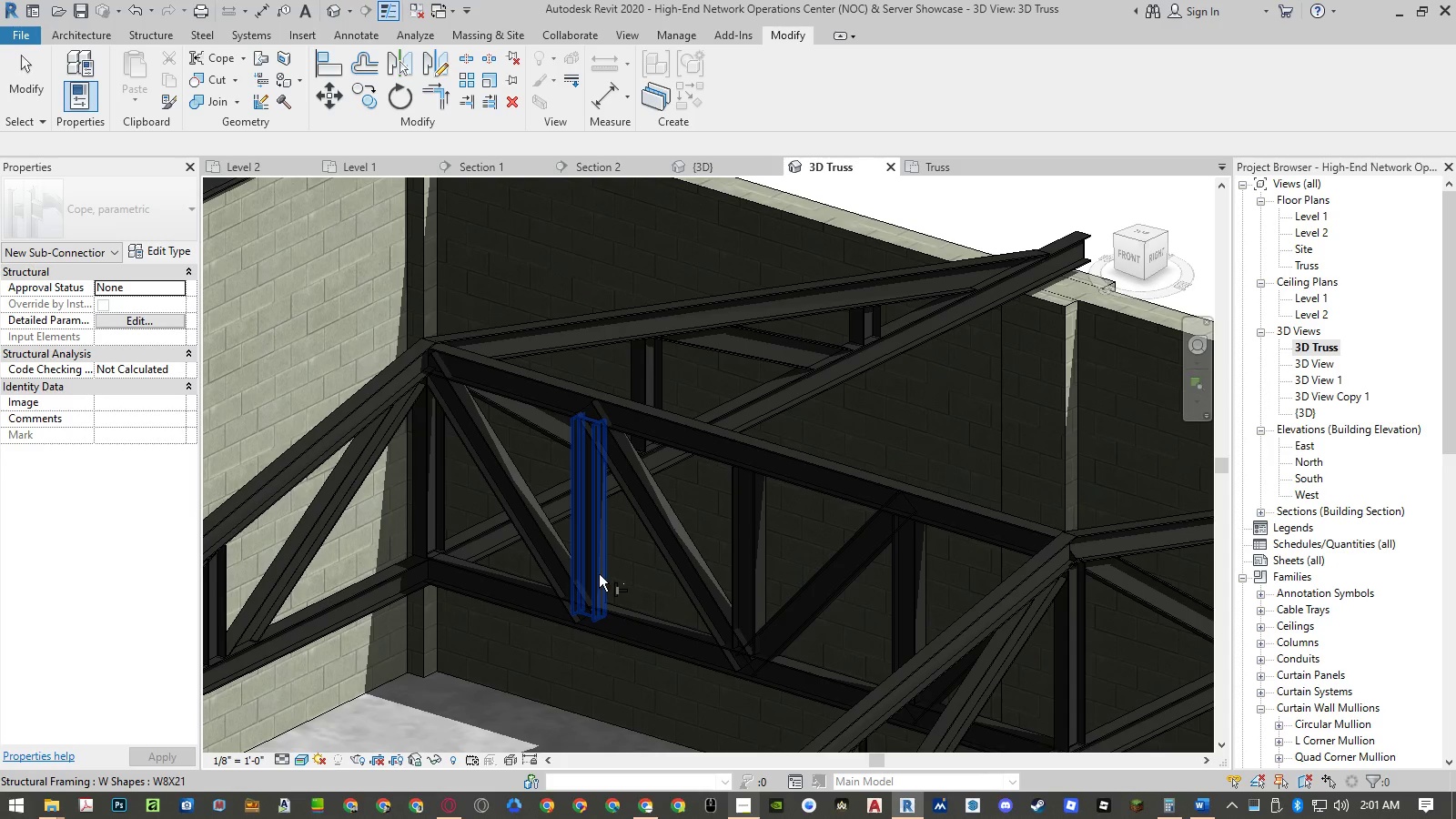 
left_click([599, 574])
 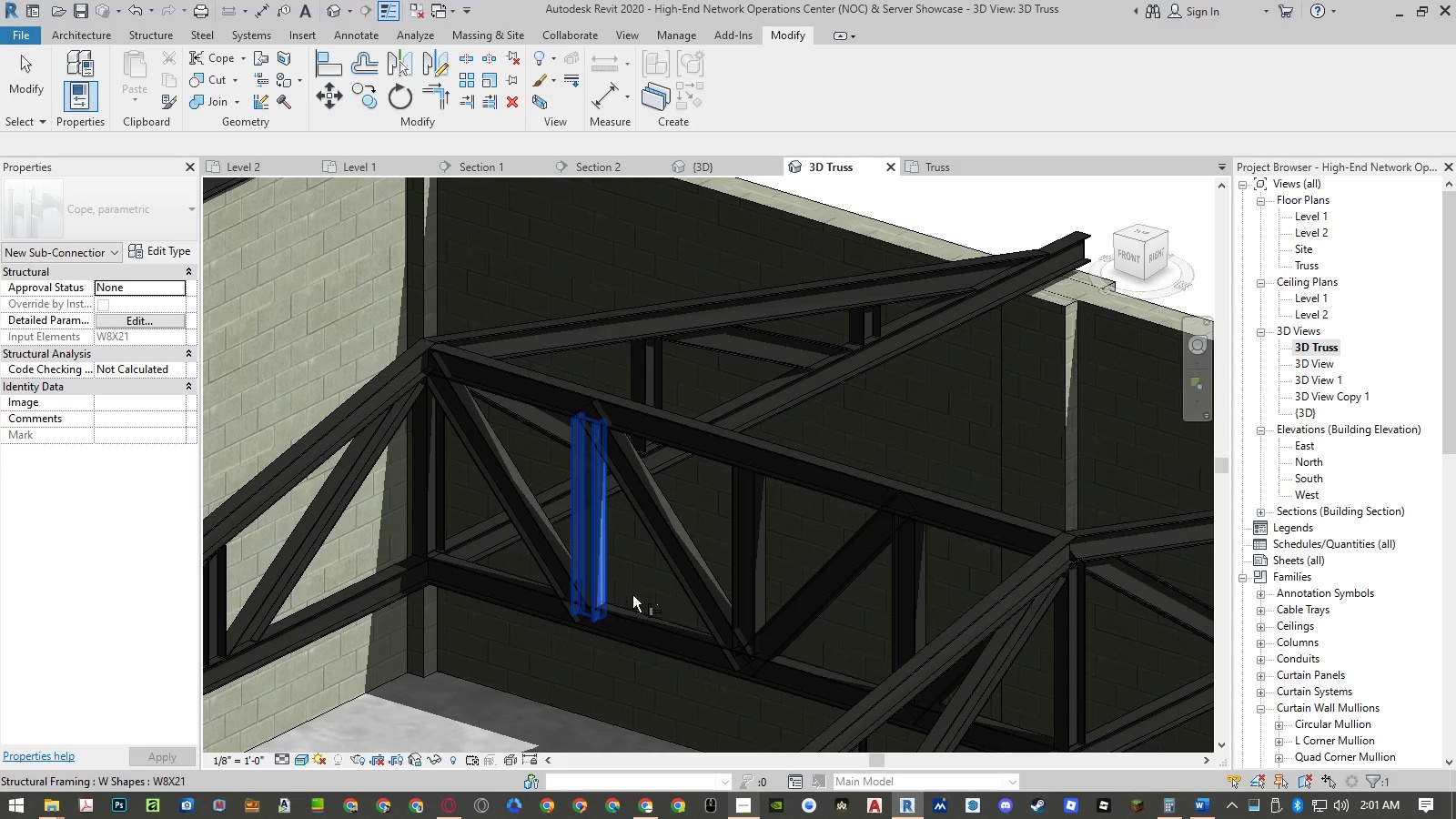 
hold_key(key=ControlLeft, duration=0.69)
left_click([644, 621])
 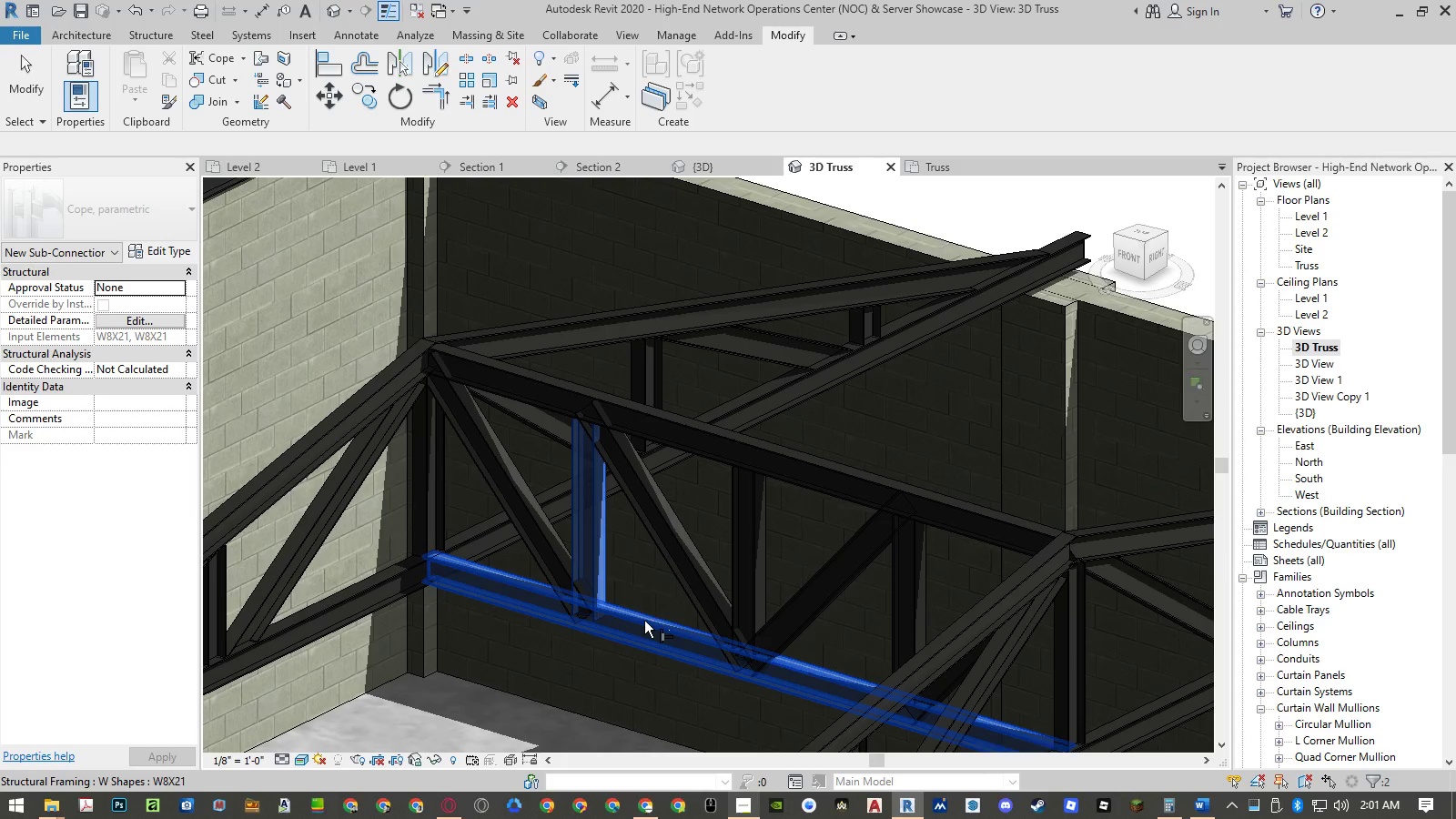 
key(NumpadEnter)
type(cop)
 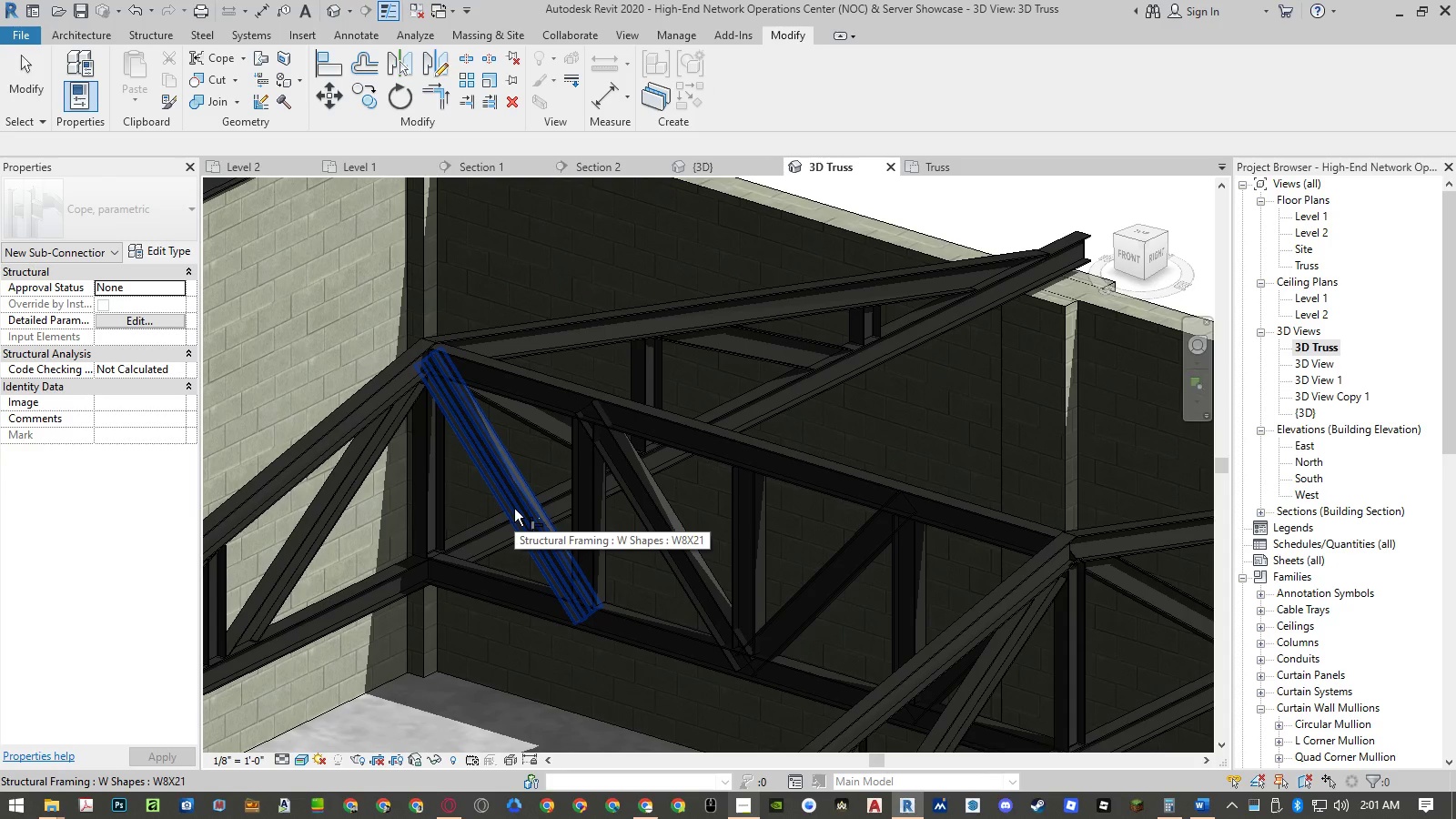 
scroll: coordinate [426, 367], scroll_direction: up, amount: 4.0
 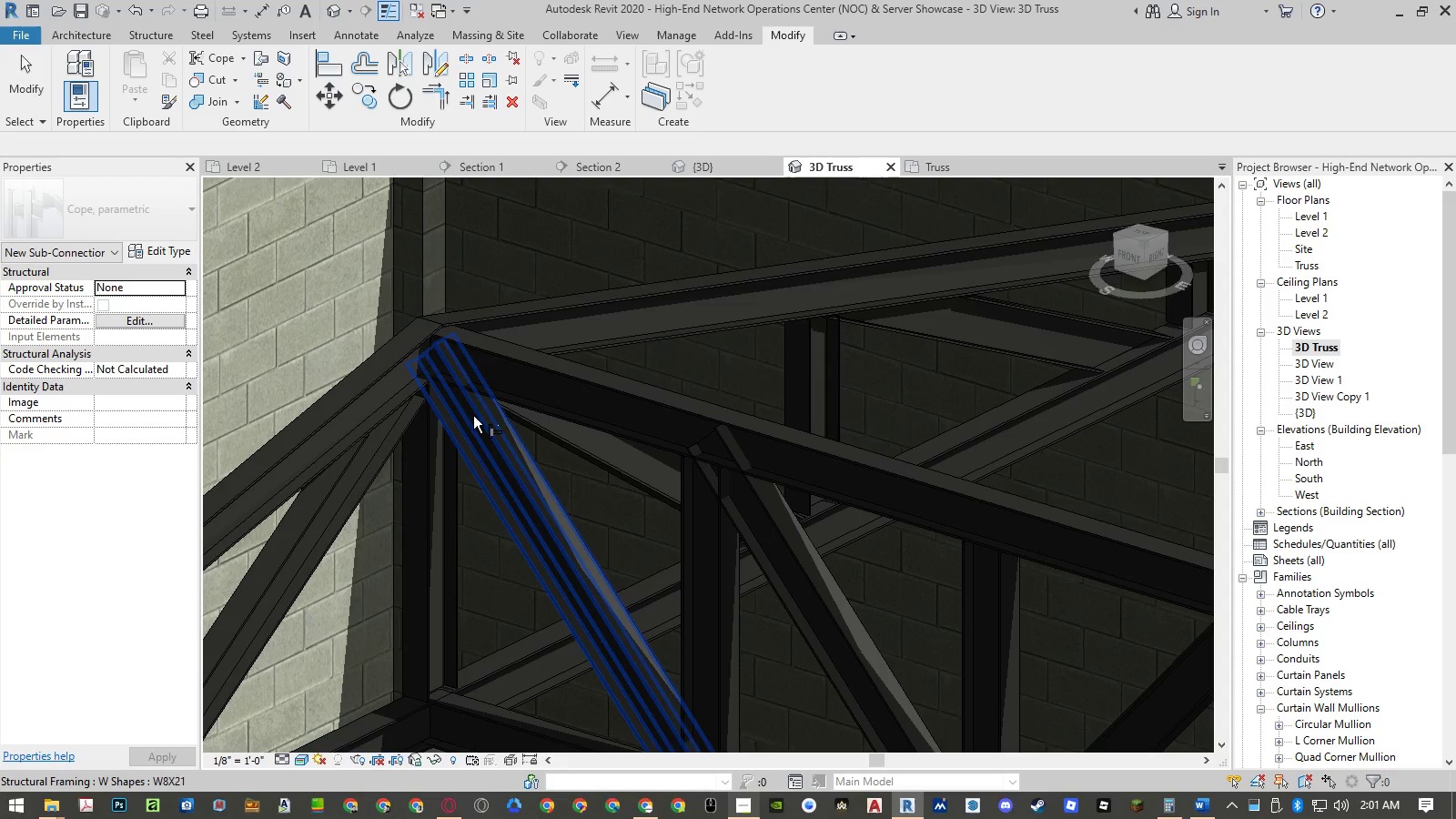 
left_click([475, 416])
 